 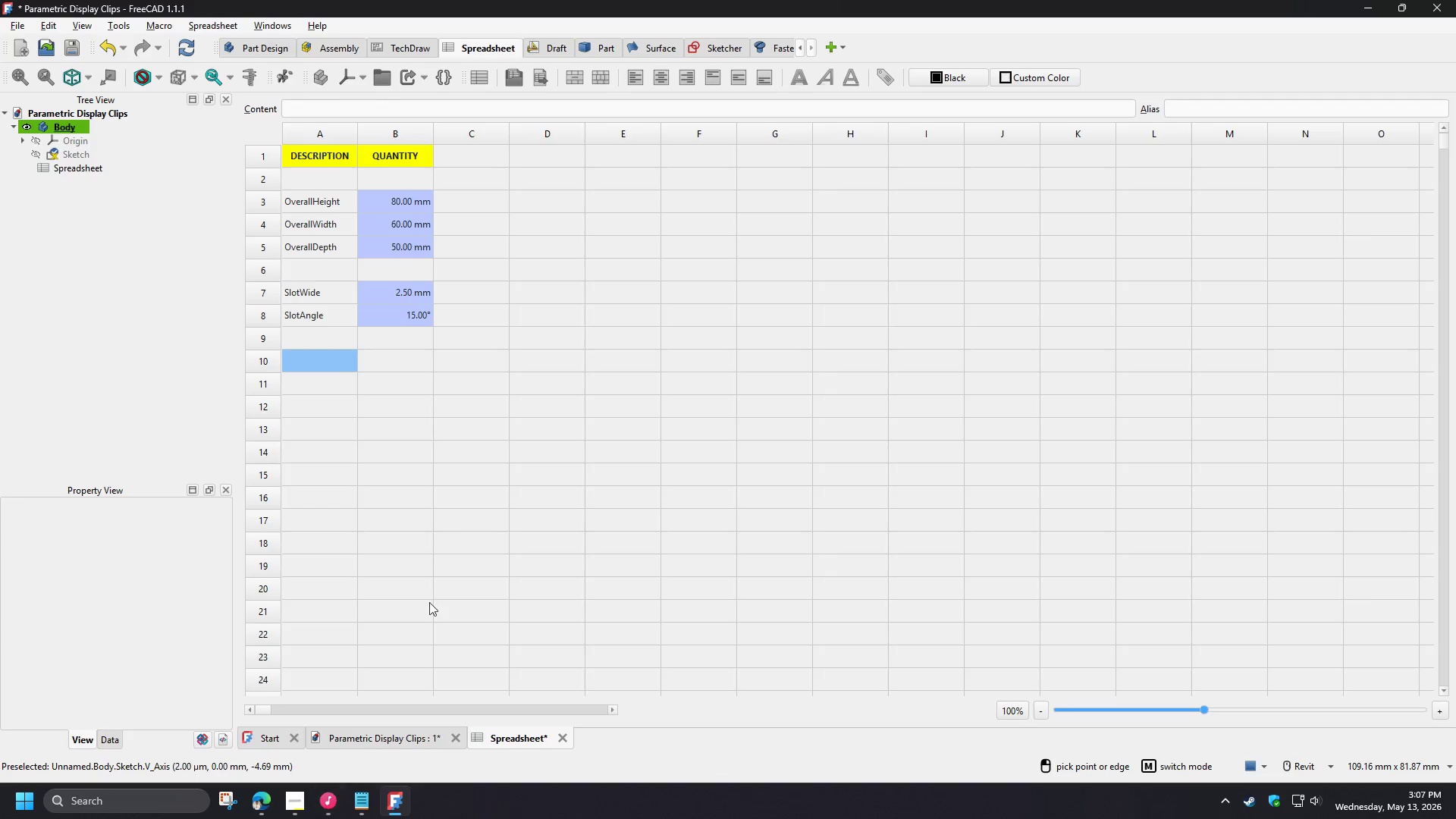 
type(Shelf)
 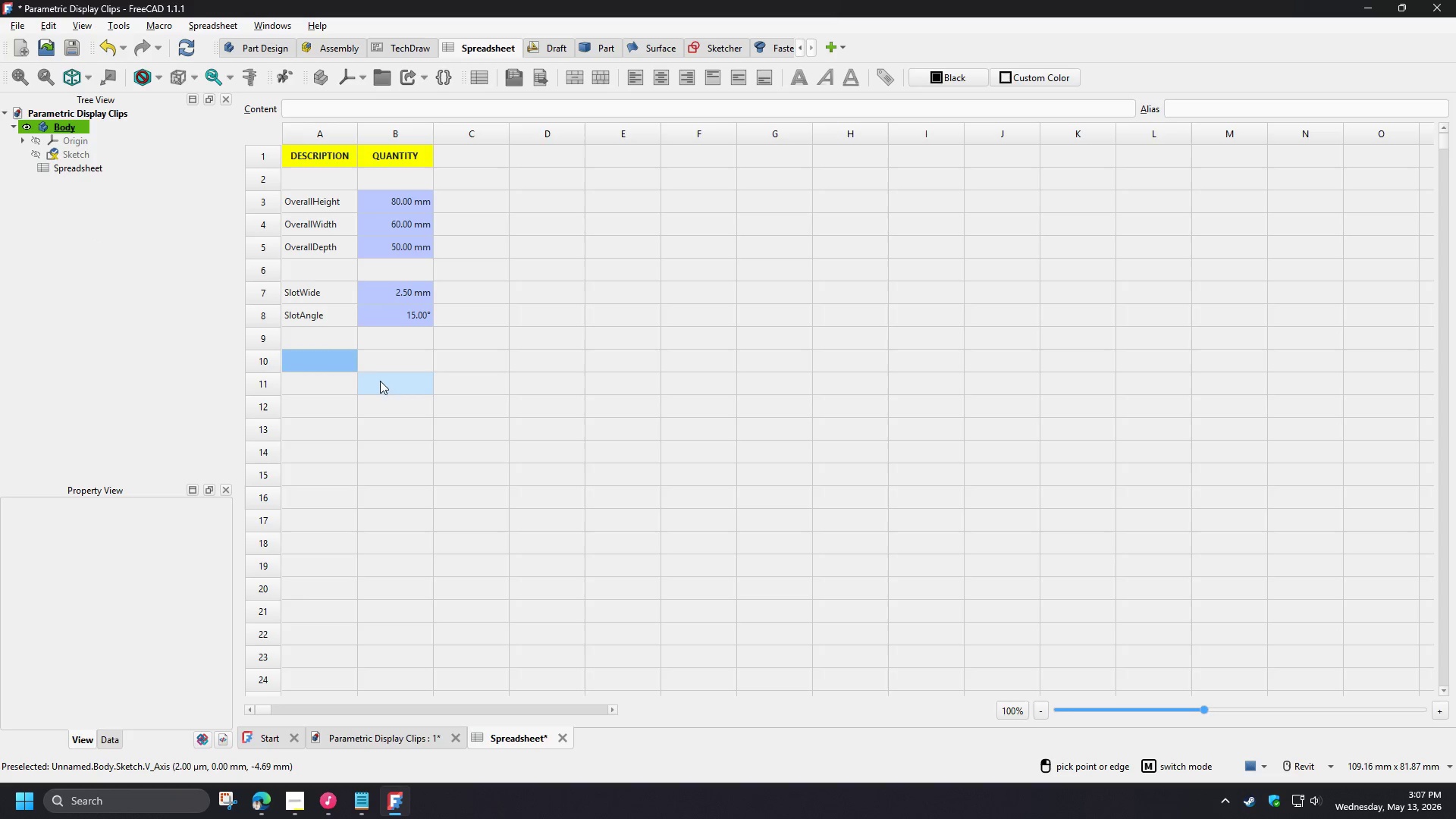 
left_click([322, 361])
 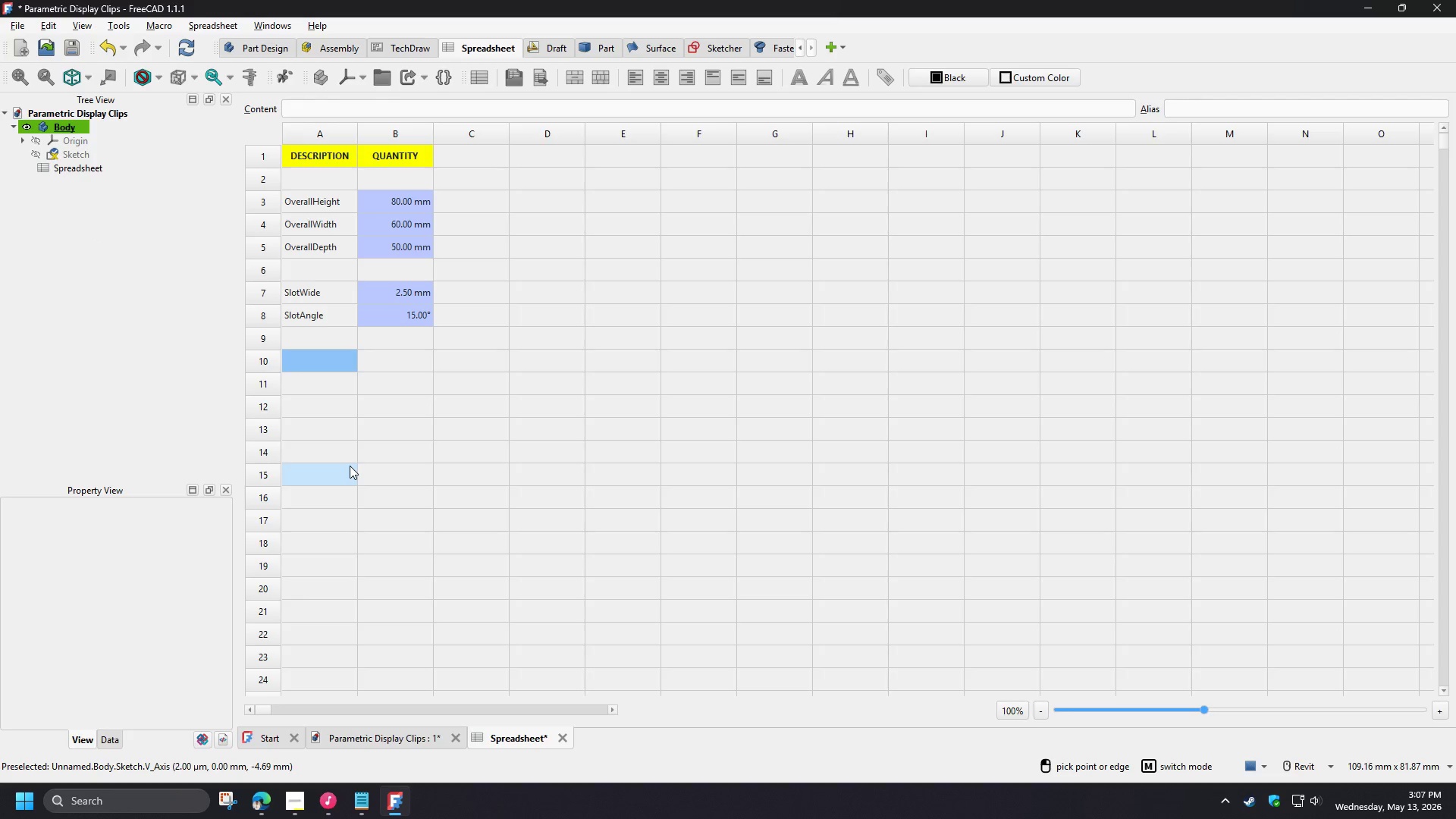 
type(ShelfThickness)
 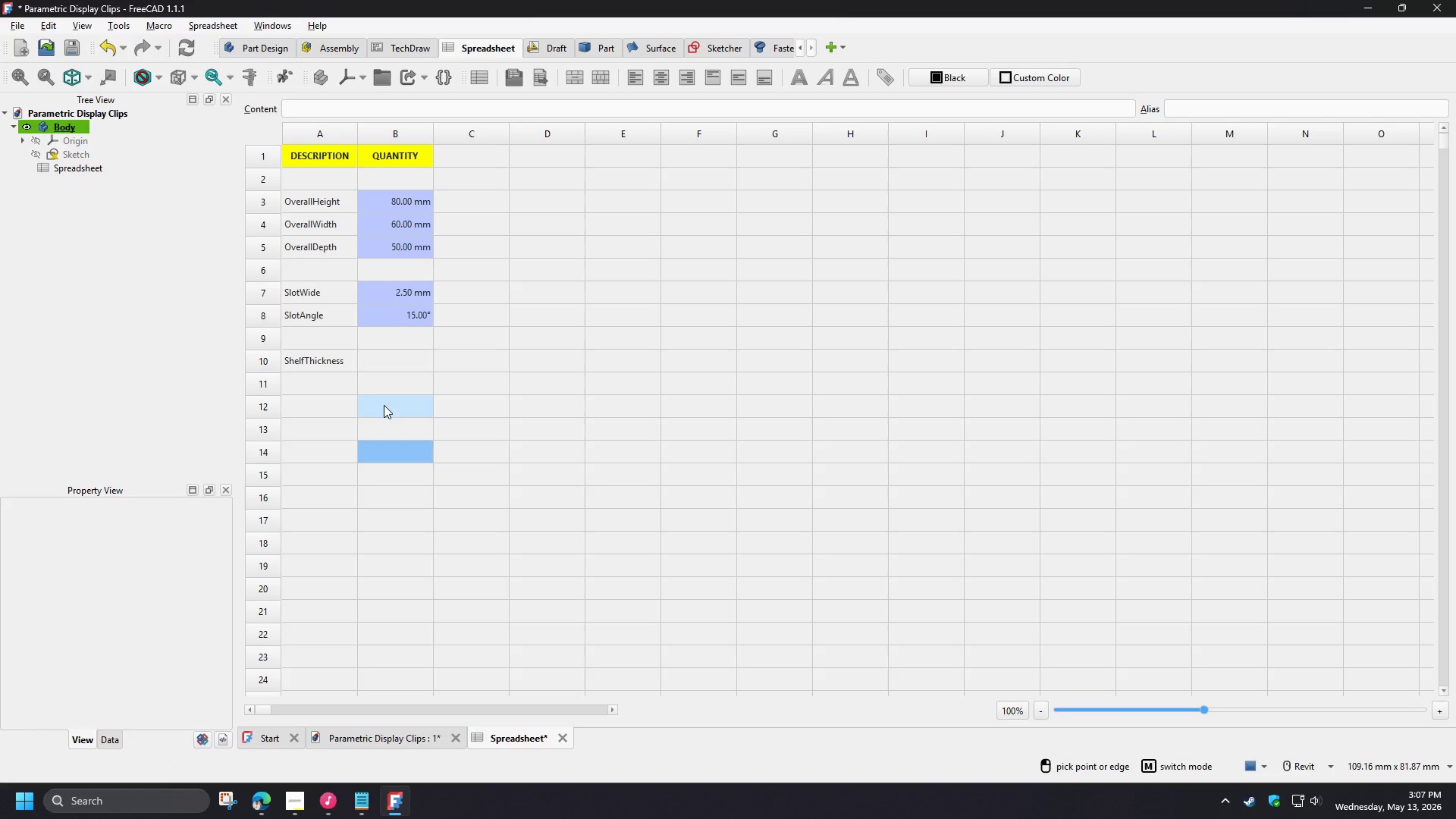 
left_click([385, 362])
 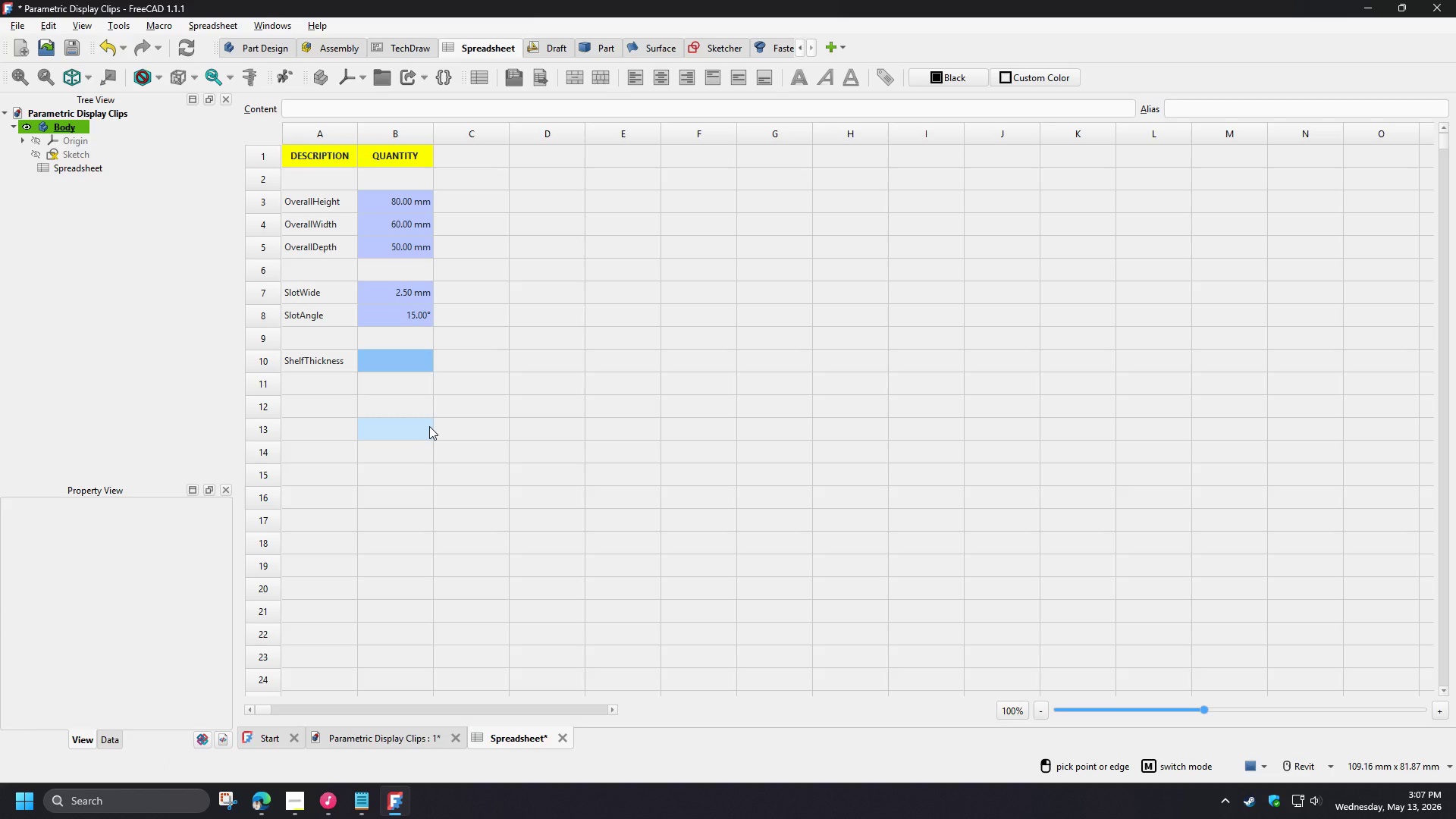 
type(15mm)
 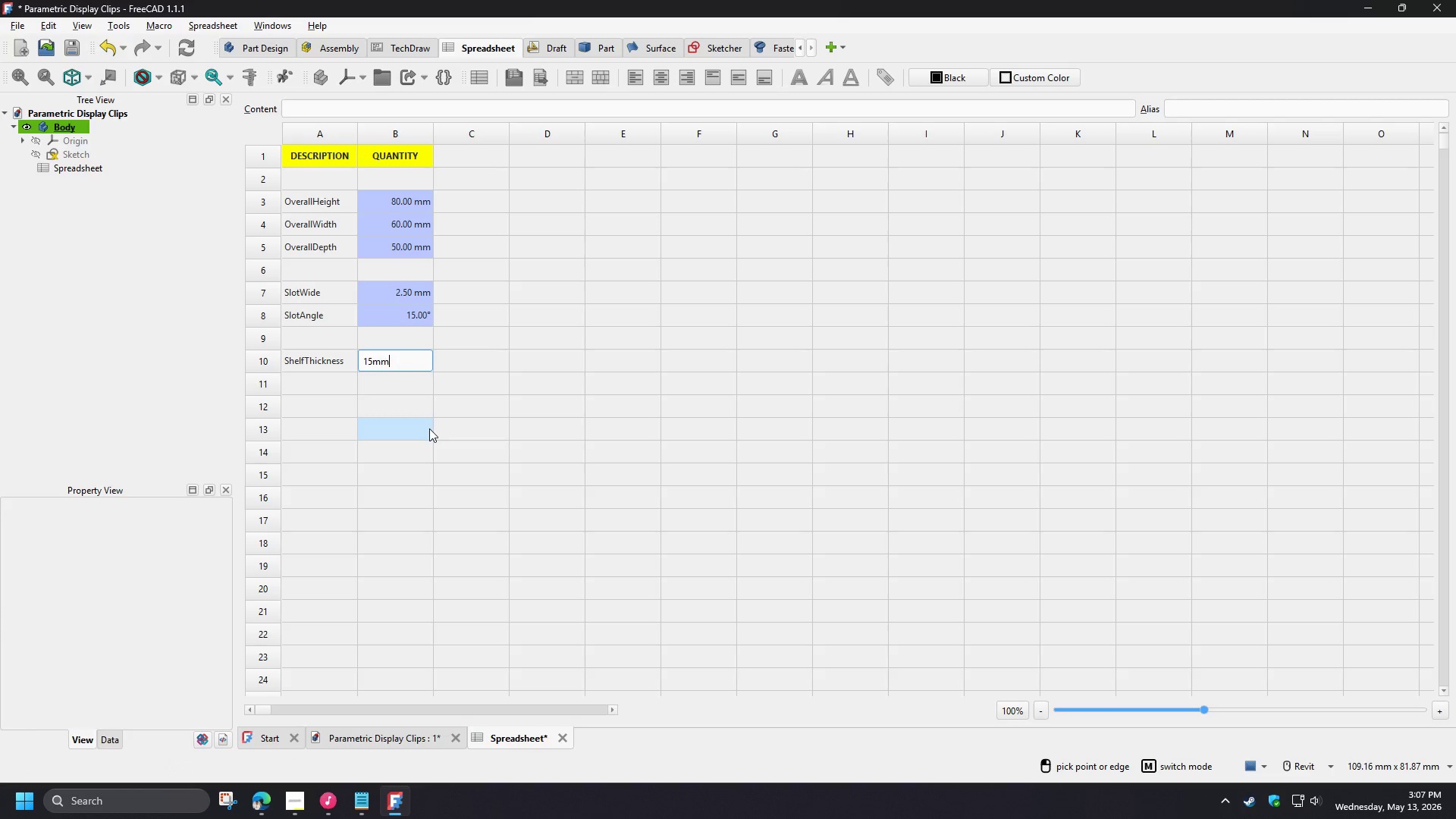 
left_click([429, 428])
 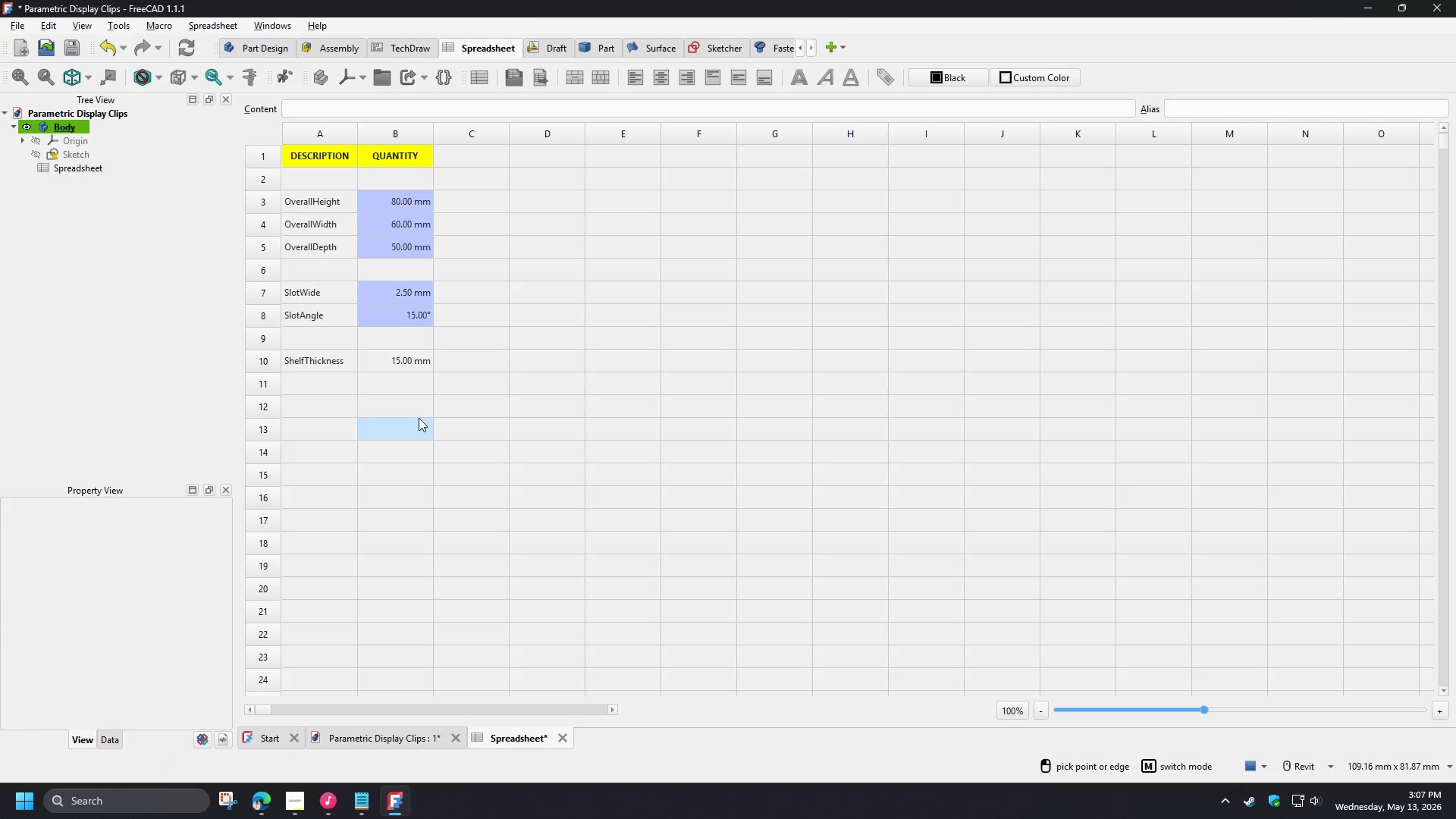 
key(Control+ControlLeft)
 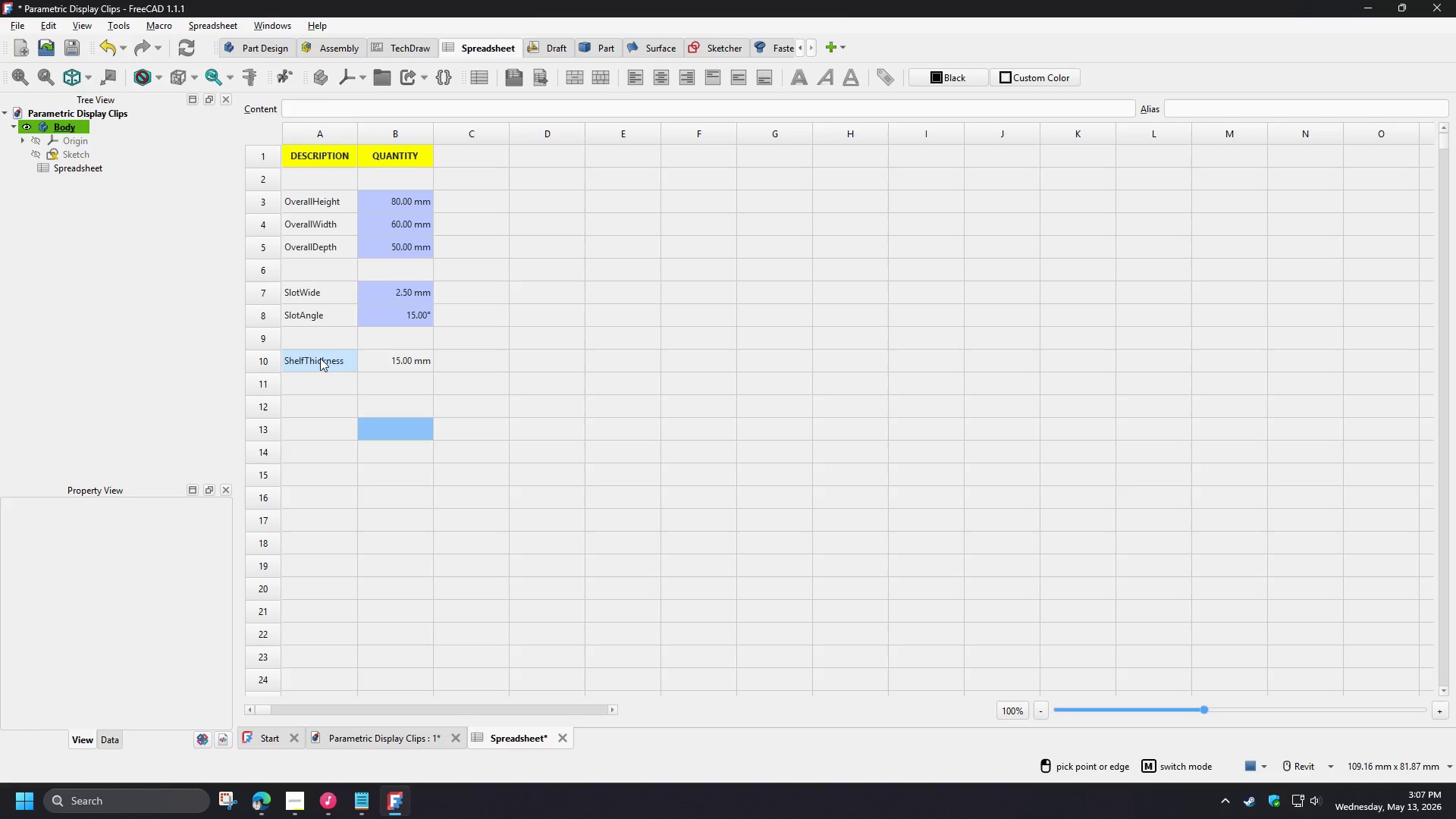 
left_click([319, 358])
 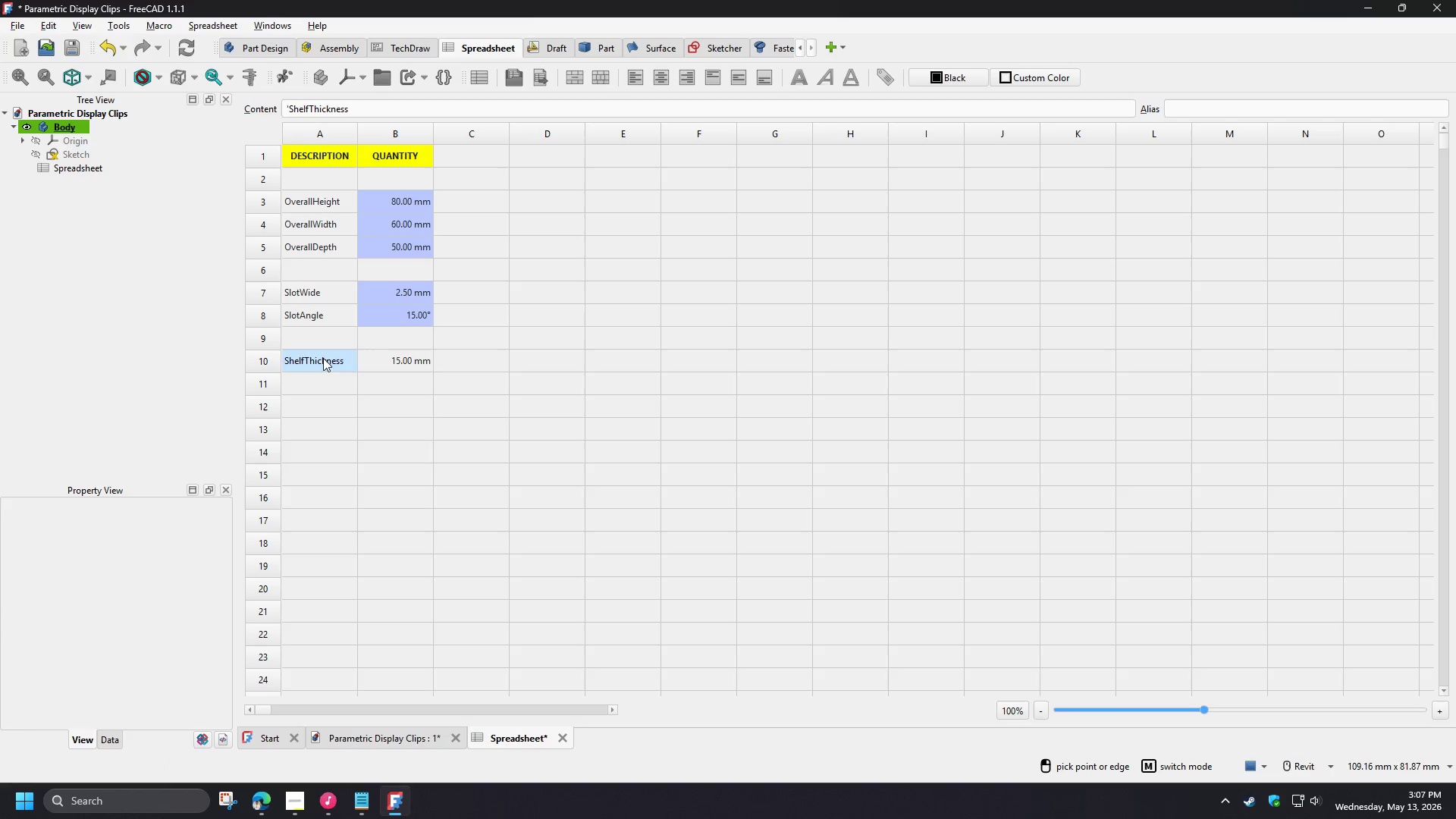 
key(Control+C)
 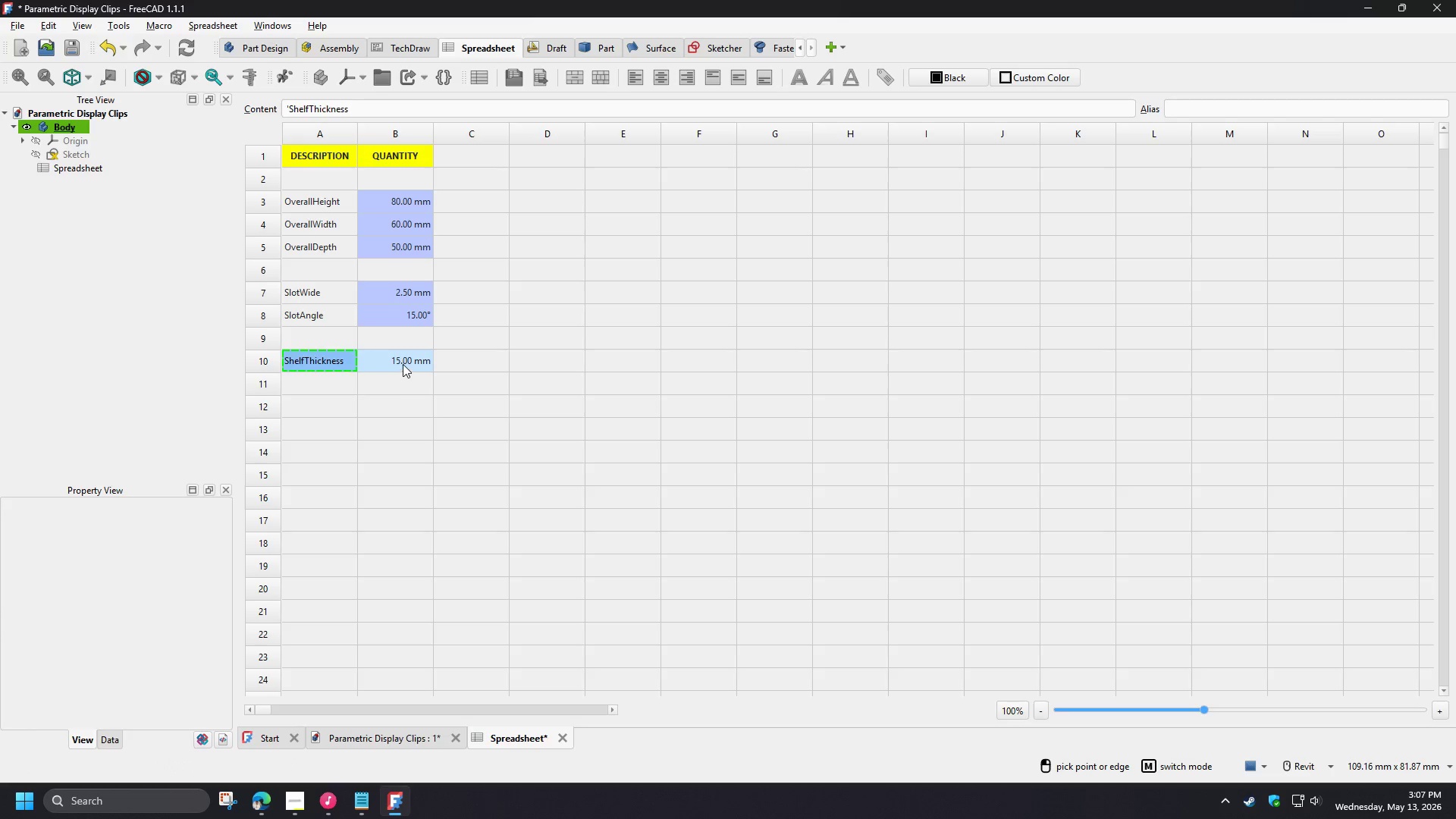 
double_click([403, 364])
 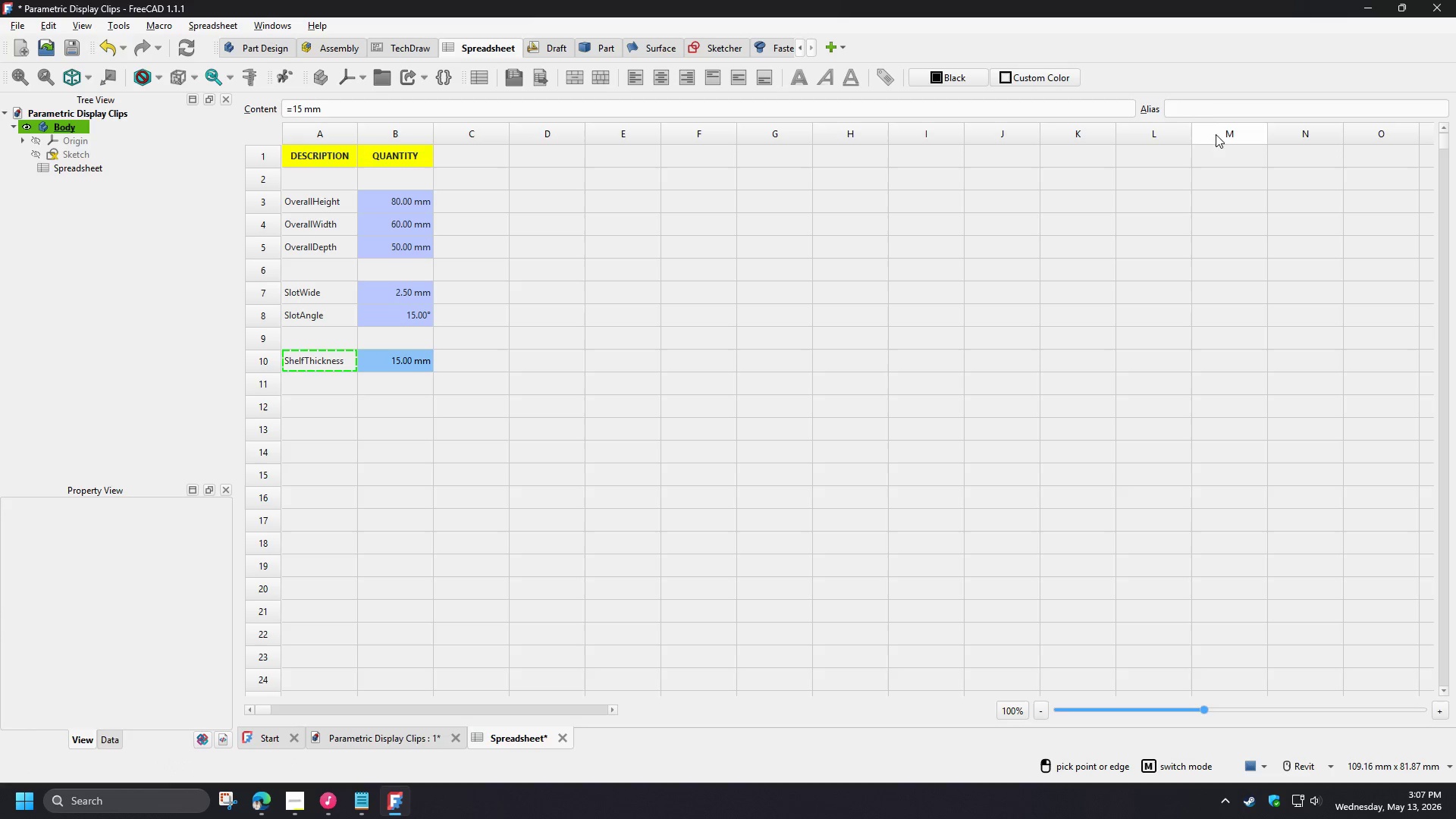 
left_click([1210, 111])
 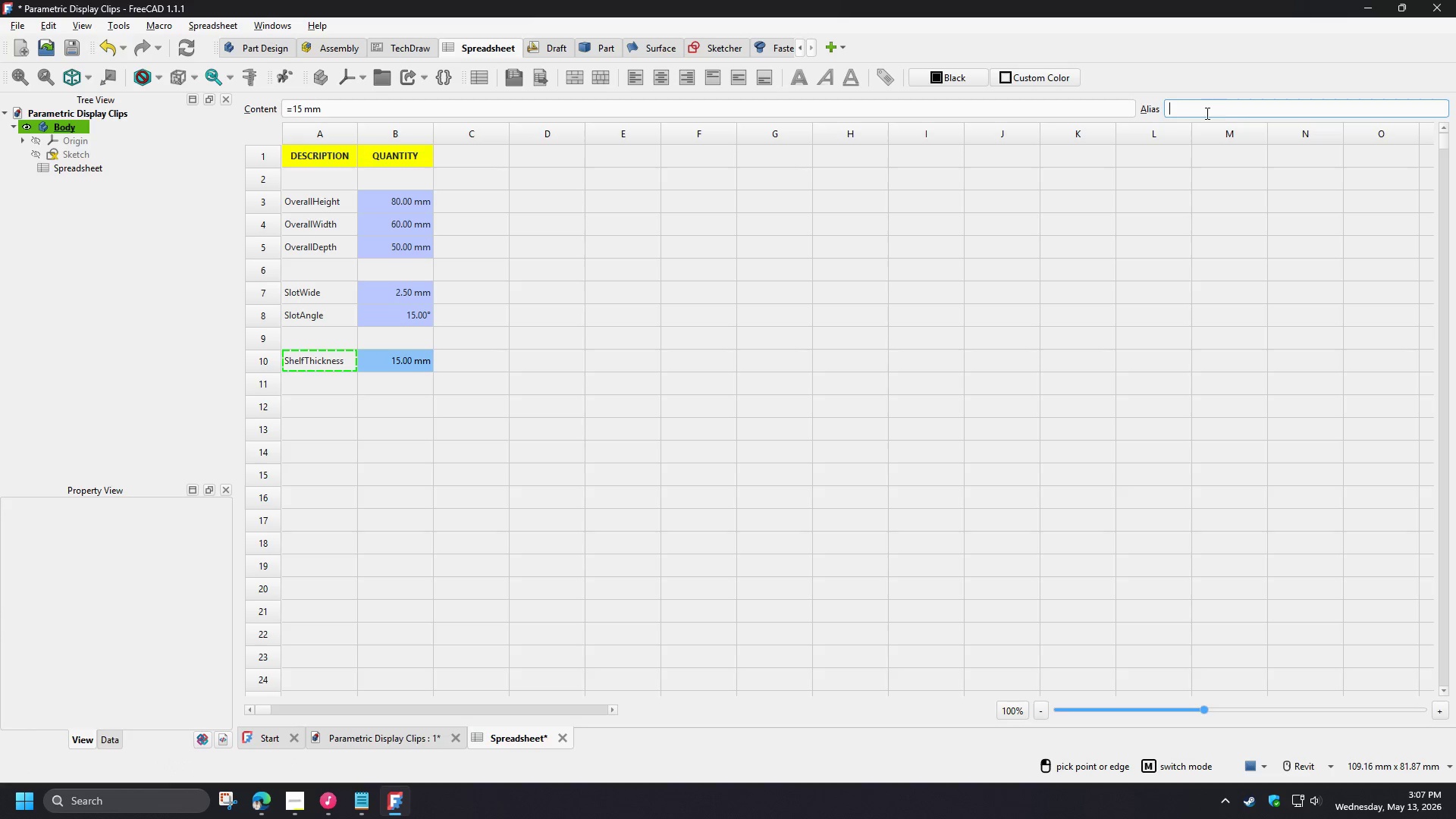 
key(Control+ControlLeft)
 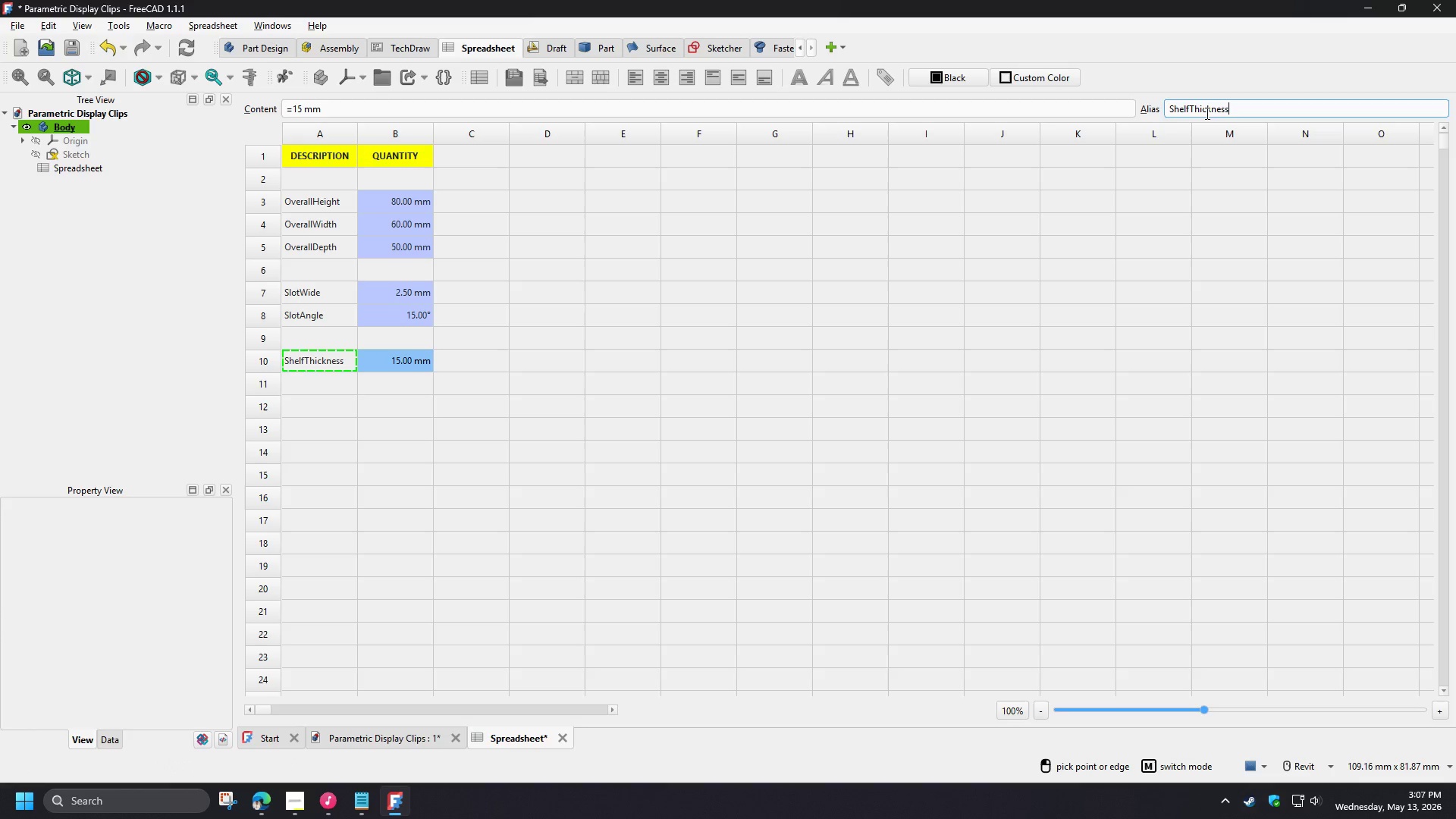 
key(Control+V)
 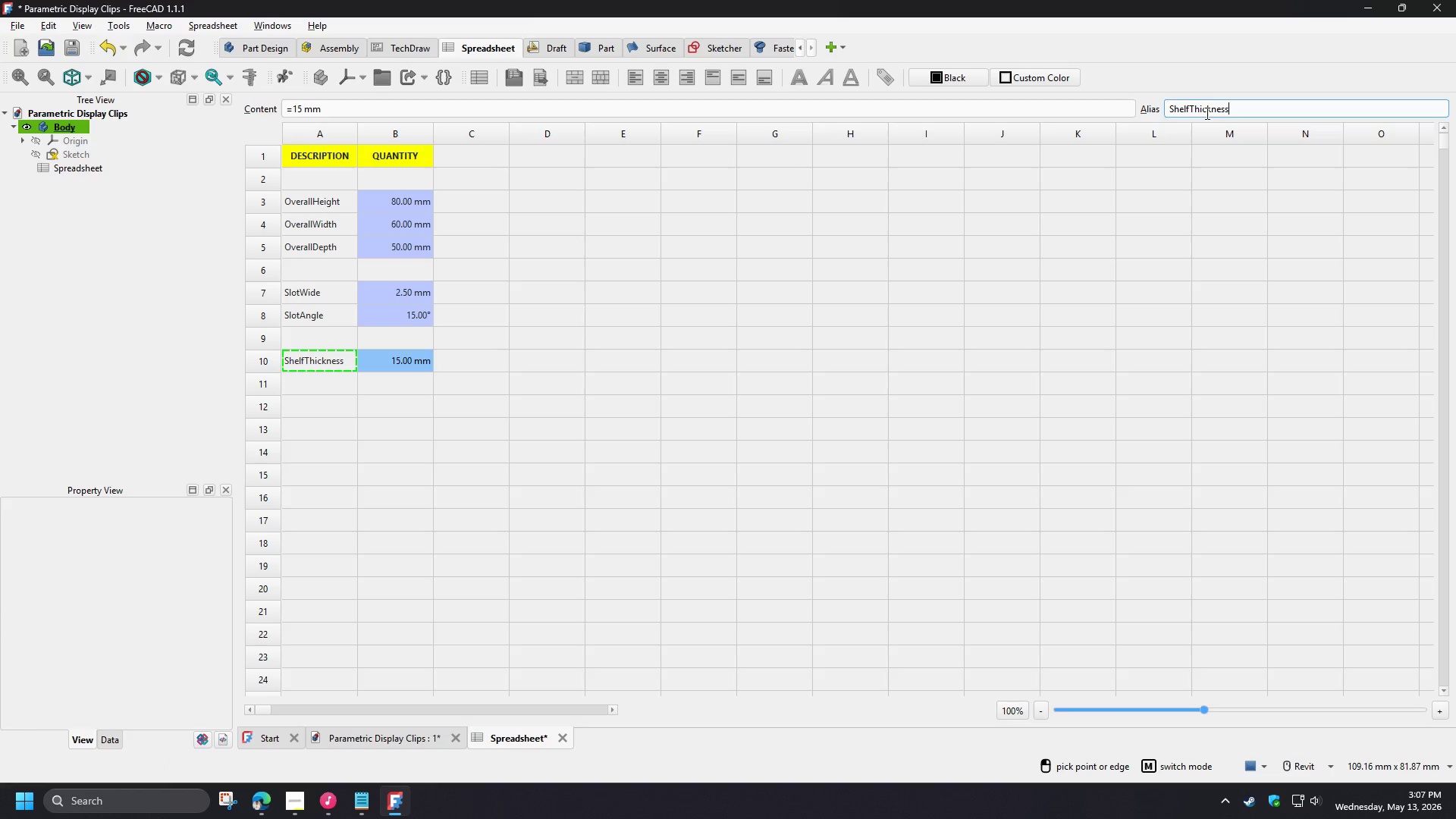 
key(NumpadEnter)
 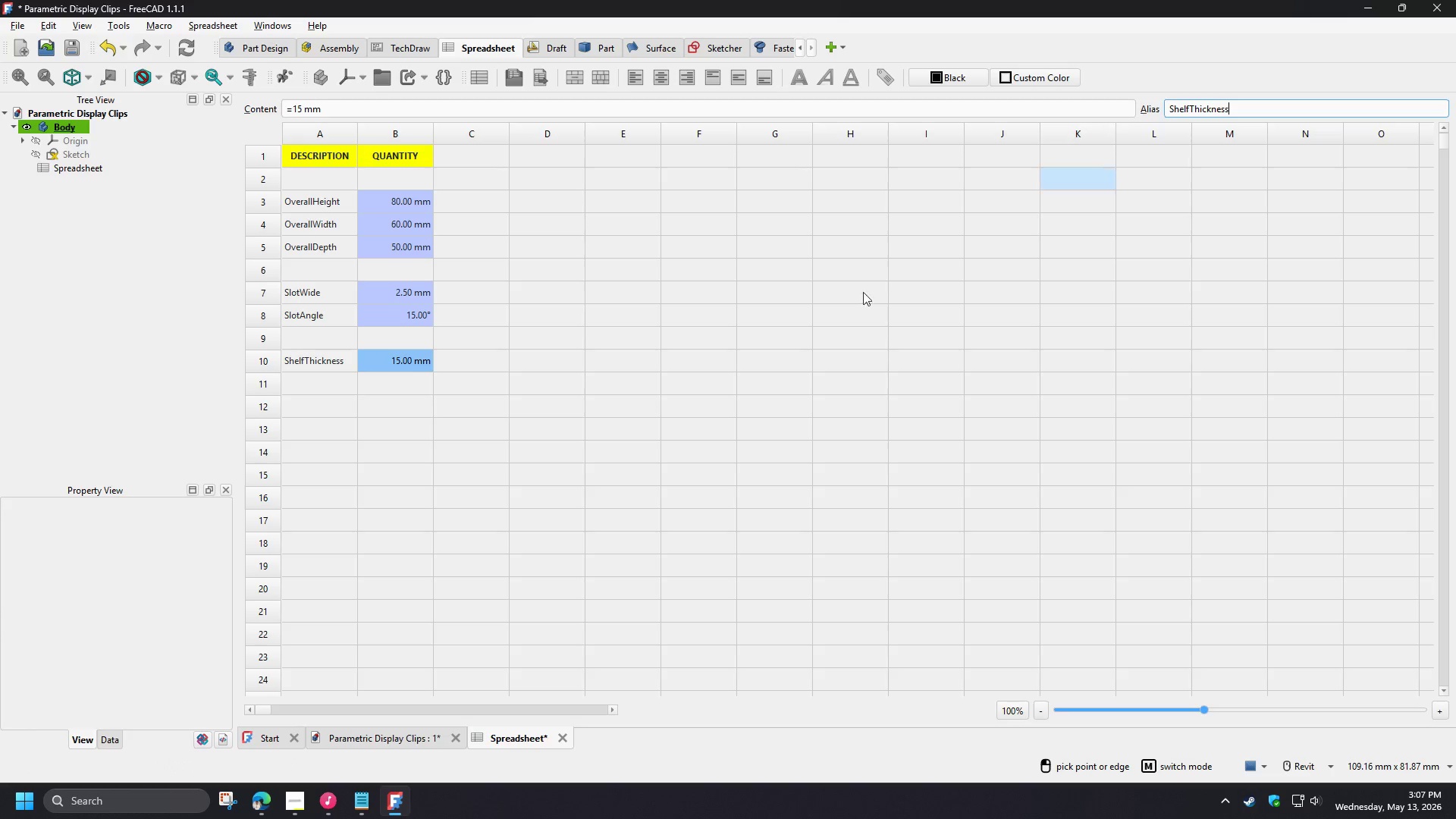 
left_click([594, 375])
 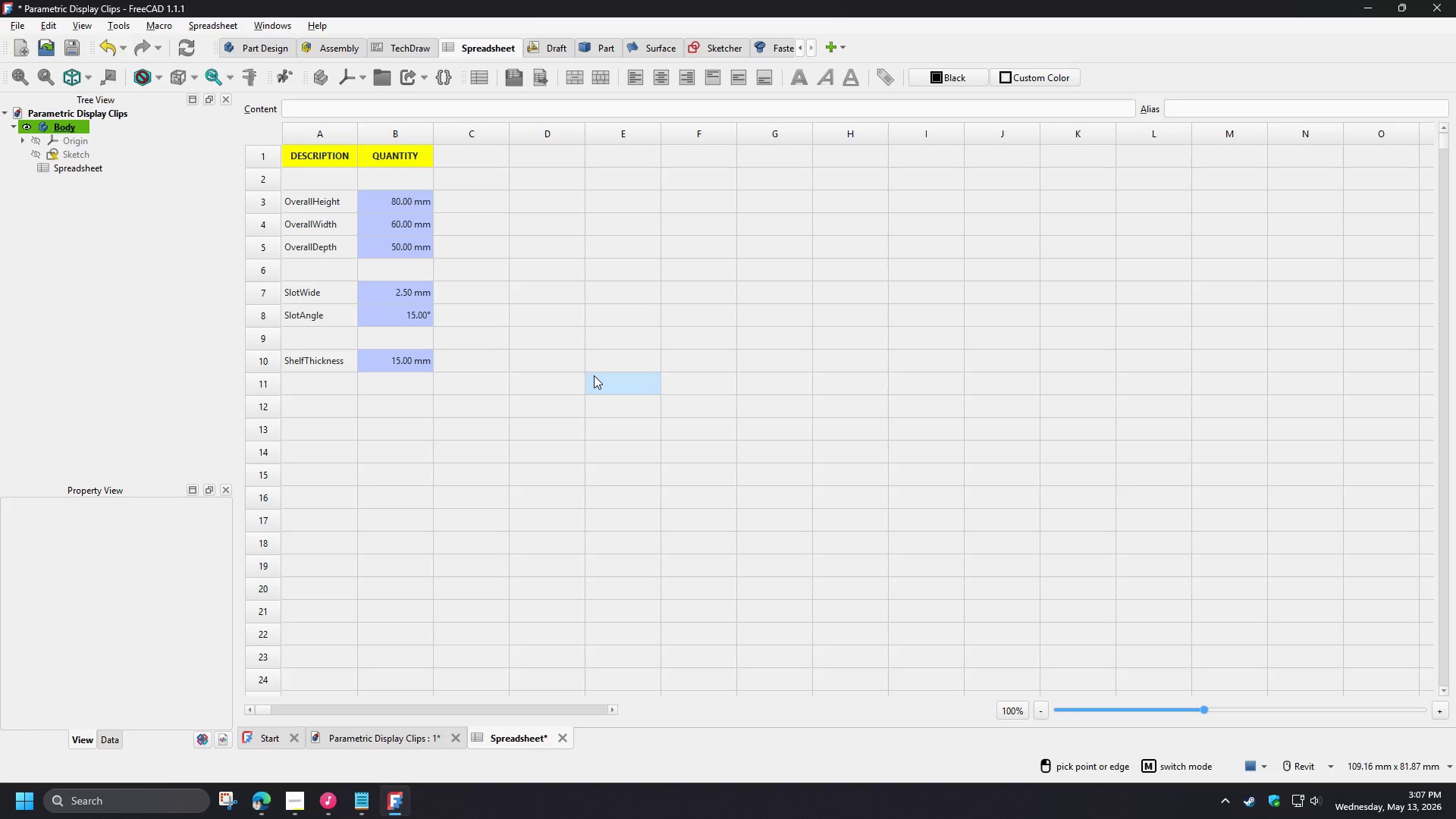 
key(Control+S)
 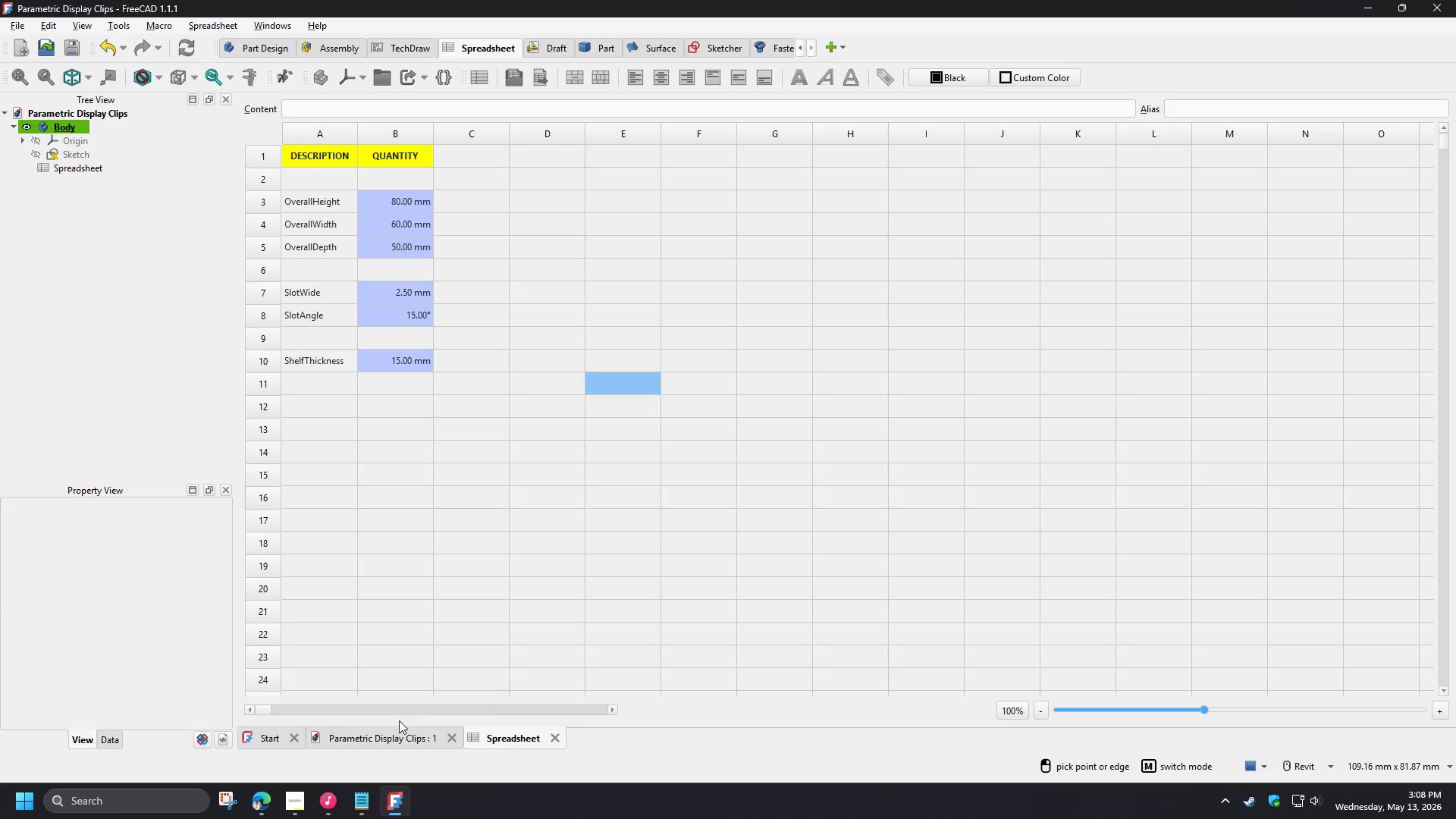 
left_click([388, 732])
 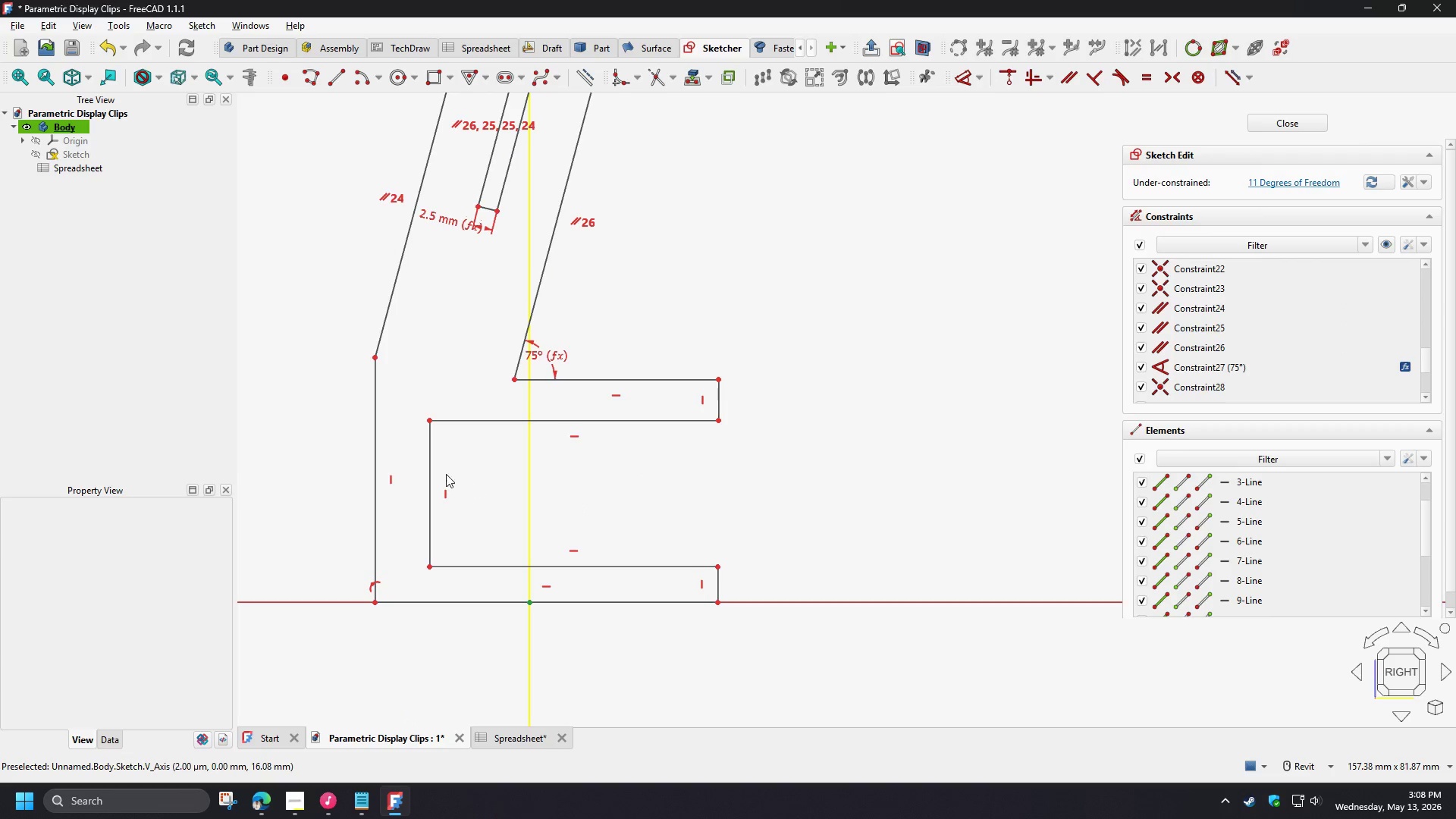 
left_click([430, 466])
 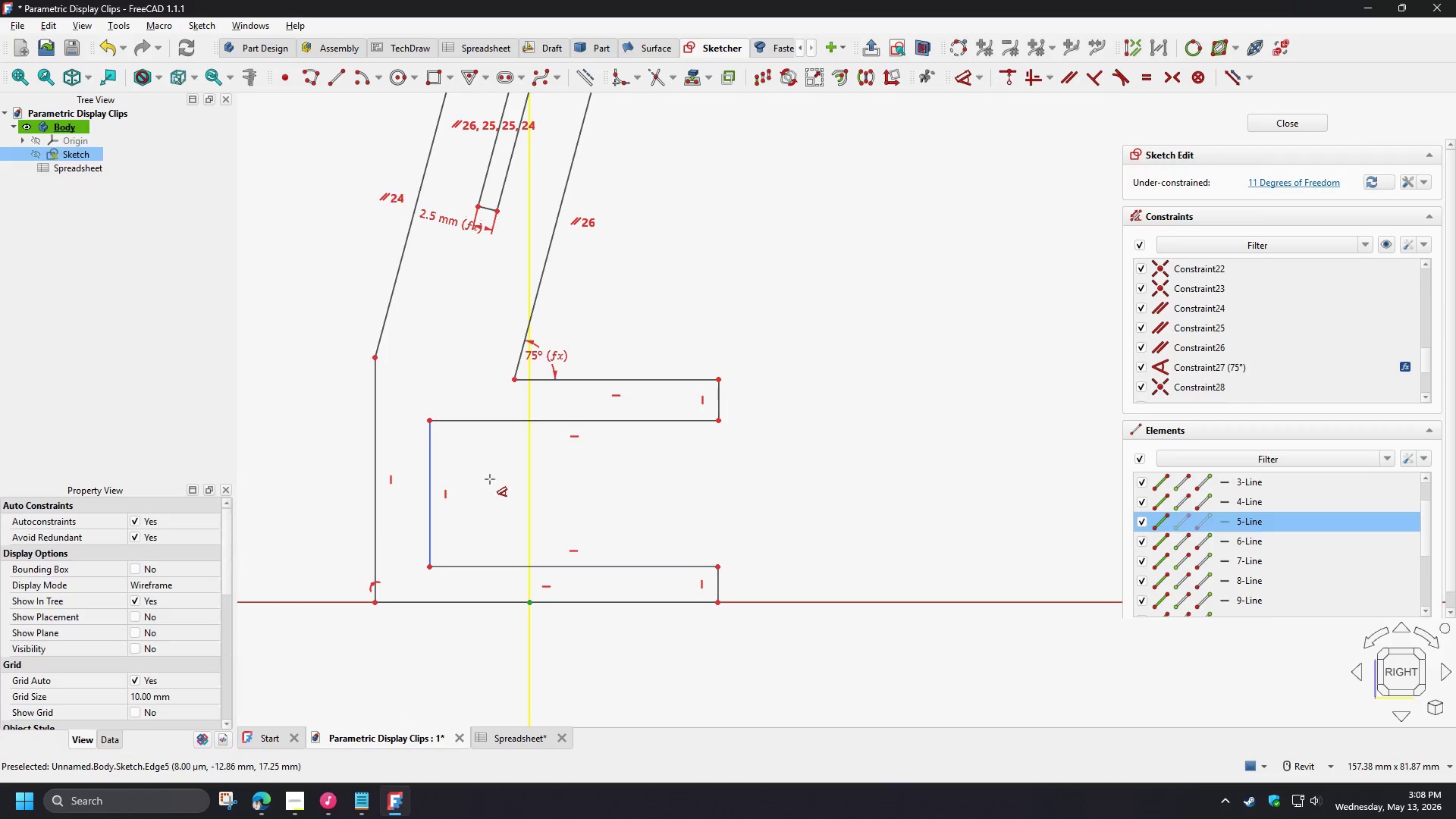 
key(D)
 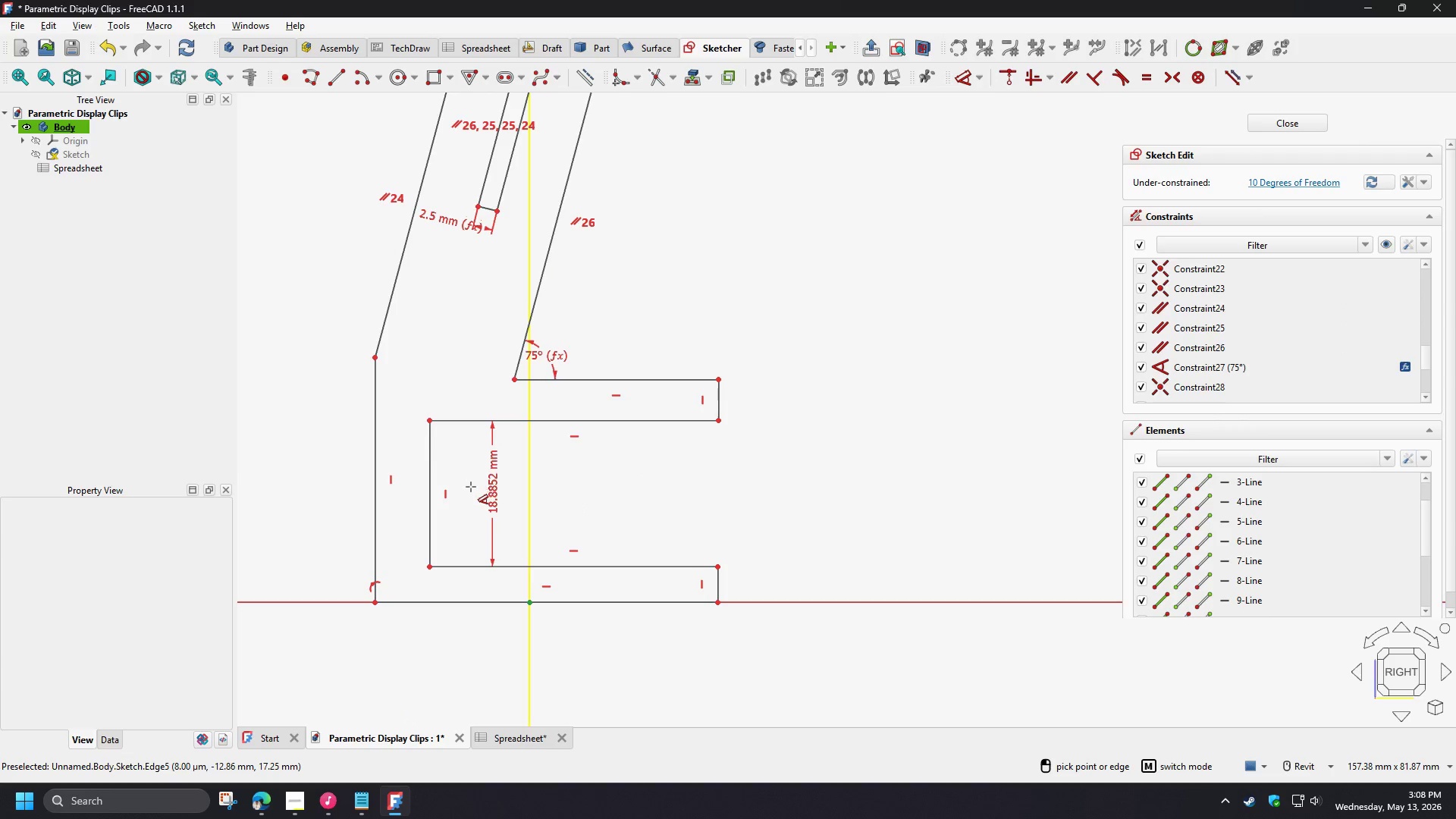 
left_click([471, 487])
 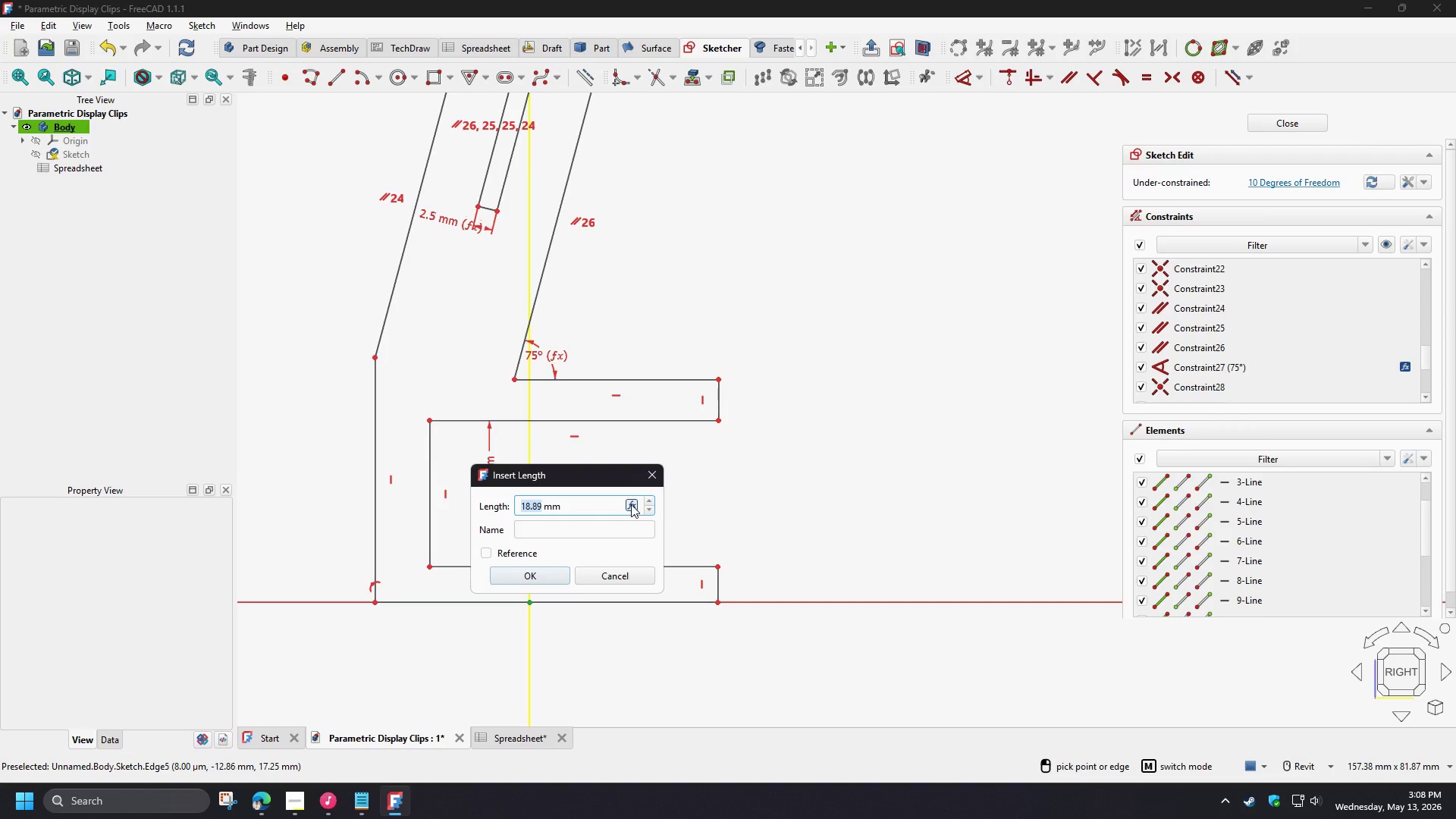 
left_click([631, 504])
 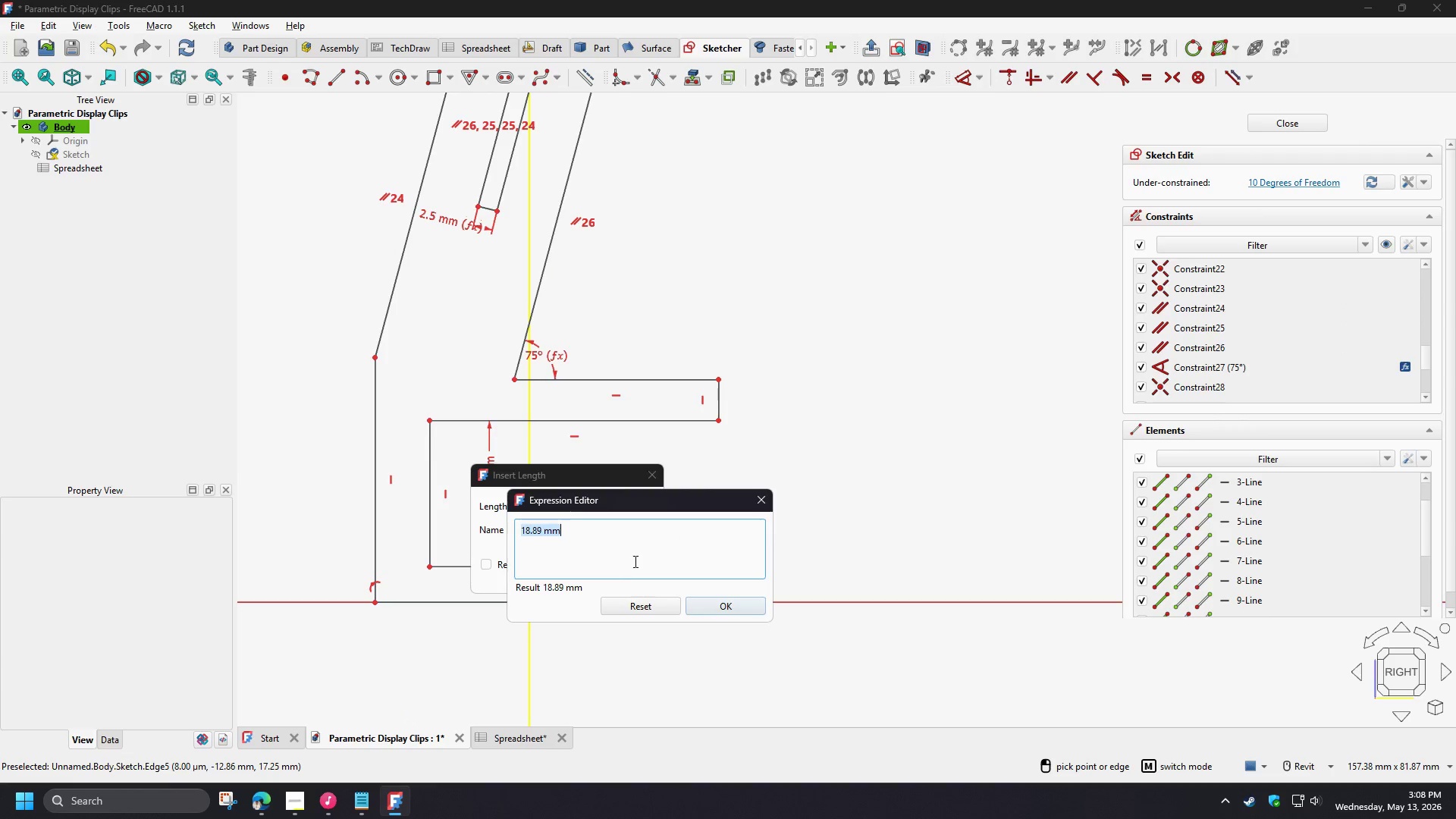 
type(sp)
 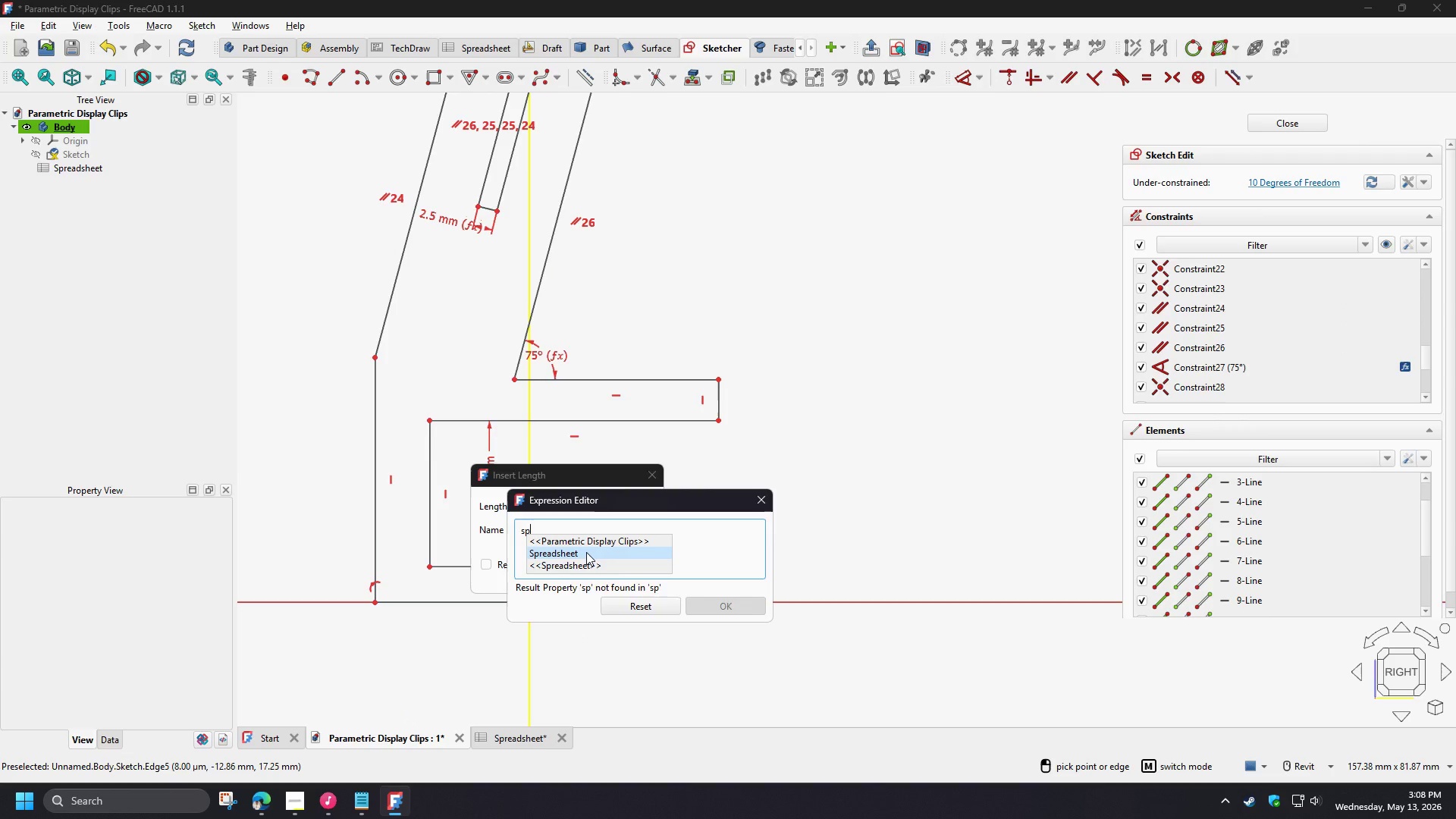 
left_click([586, 552])
 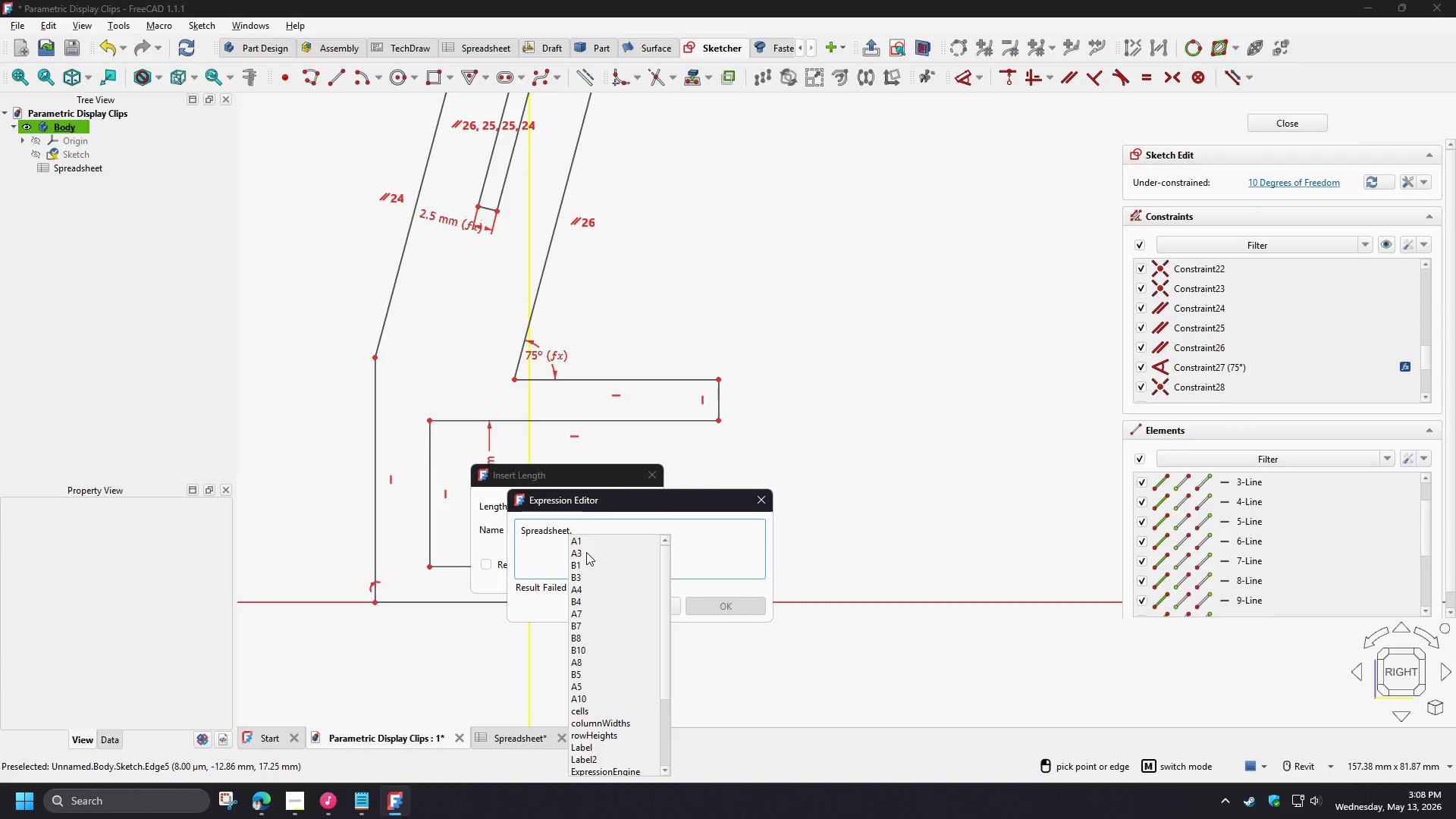 
type(sh)
 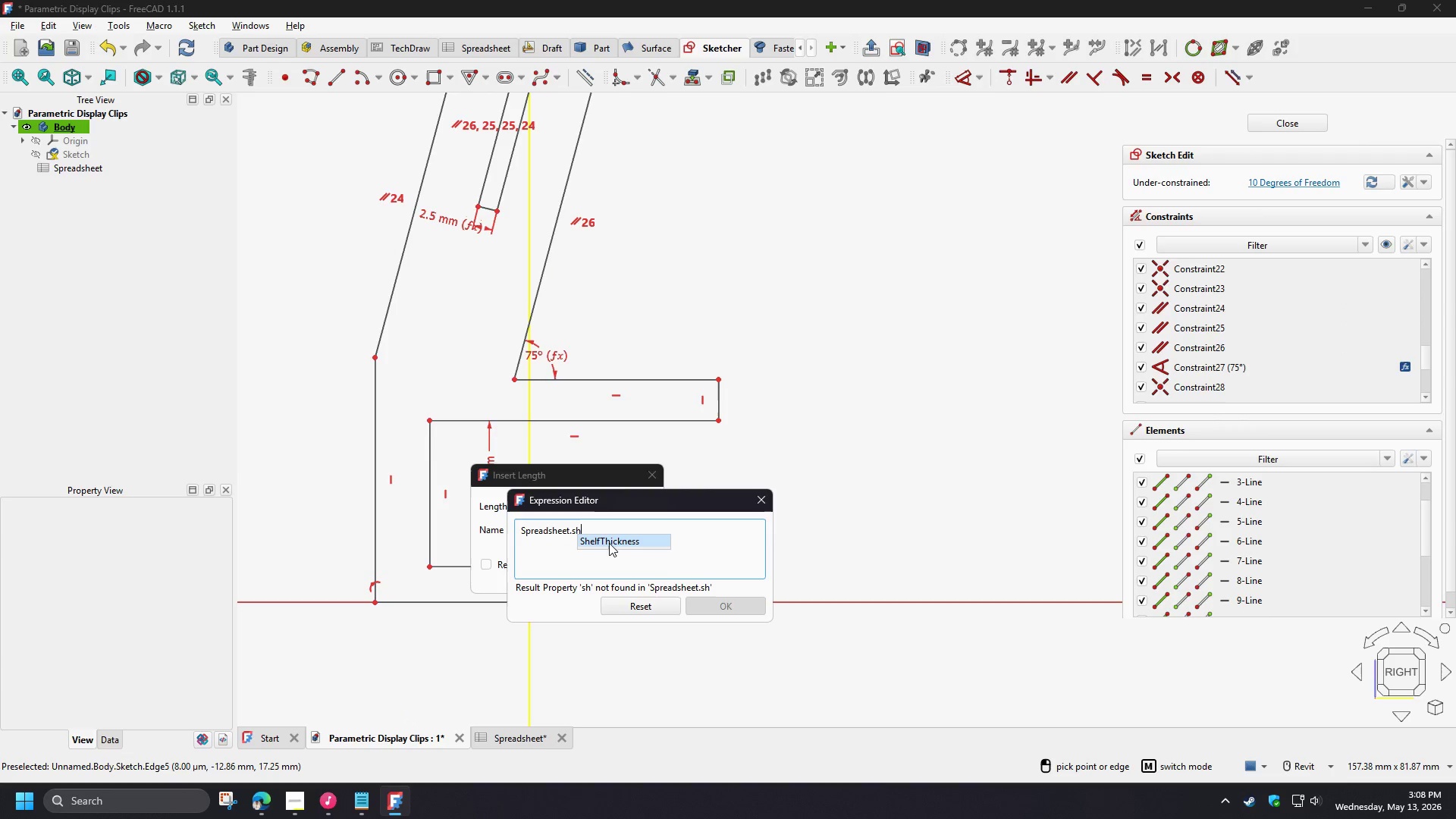 
left_click([609, 543])
 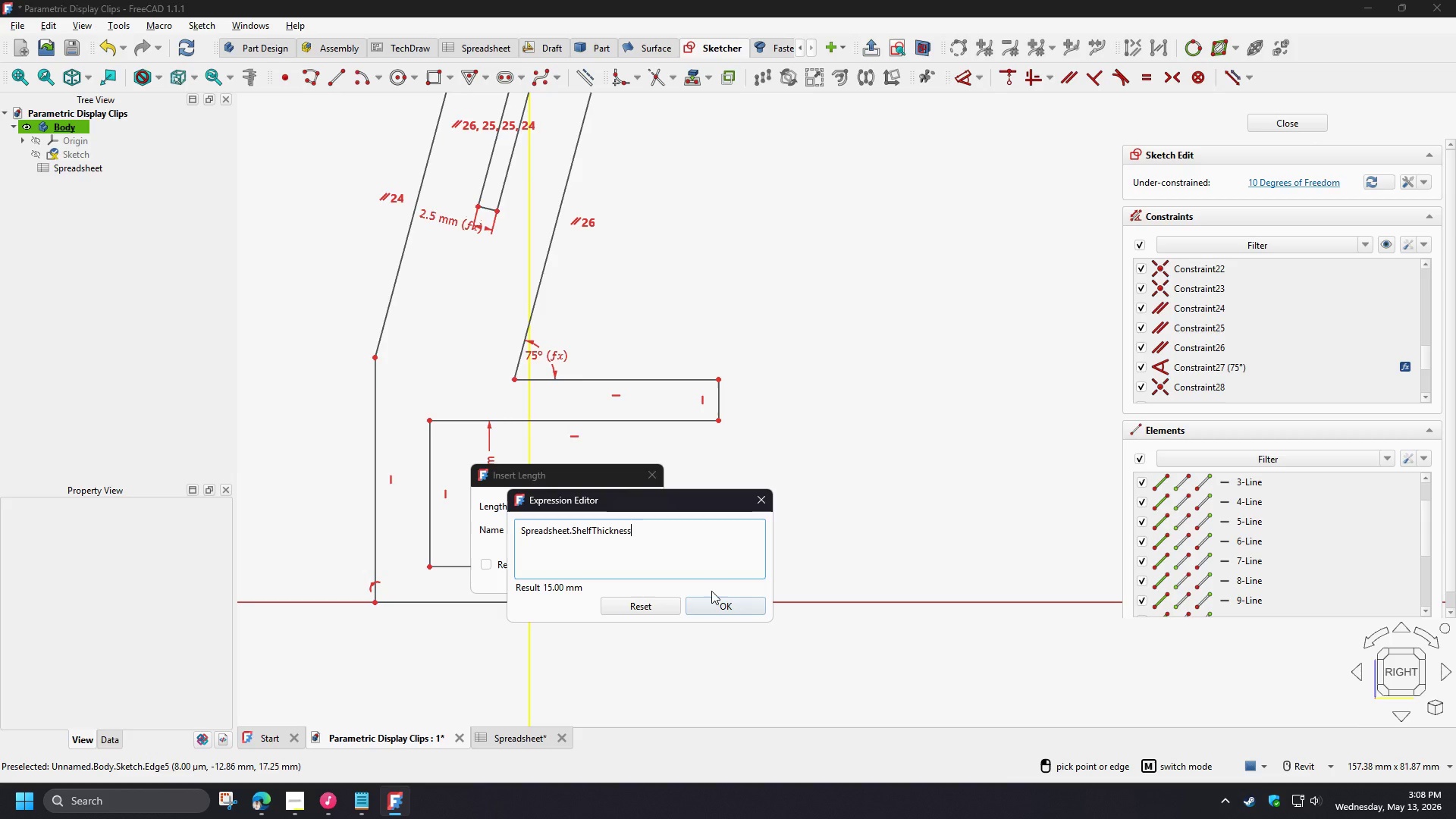 
type(+)
key(NumpadEnter)
type(.2mm)
 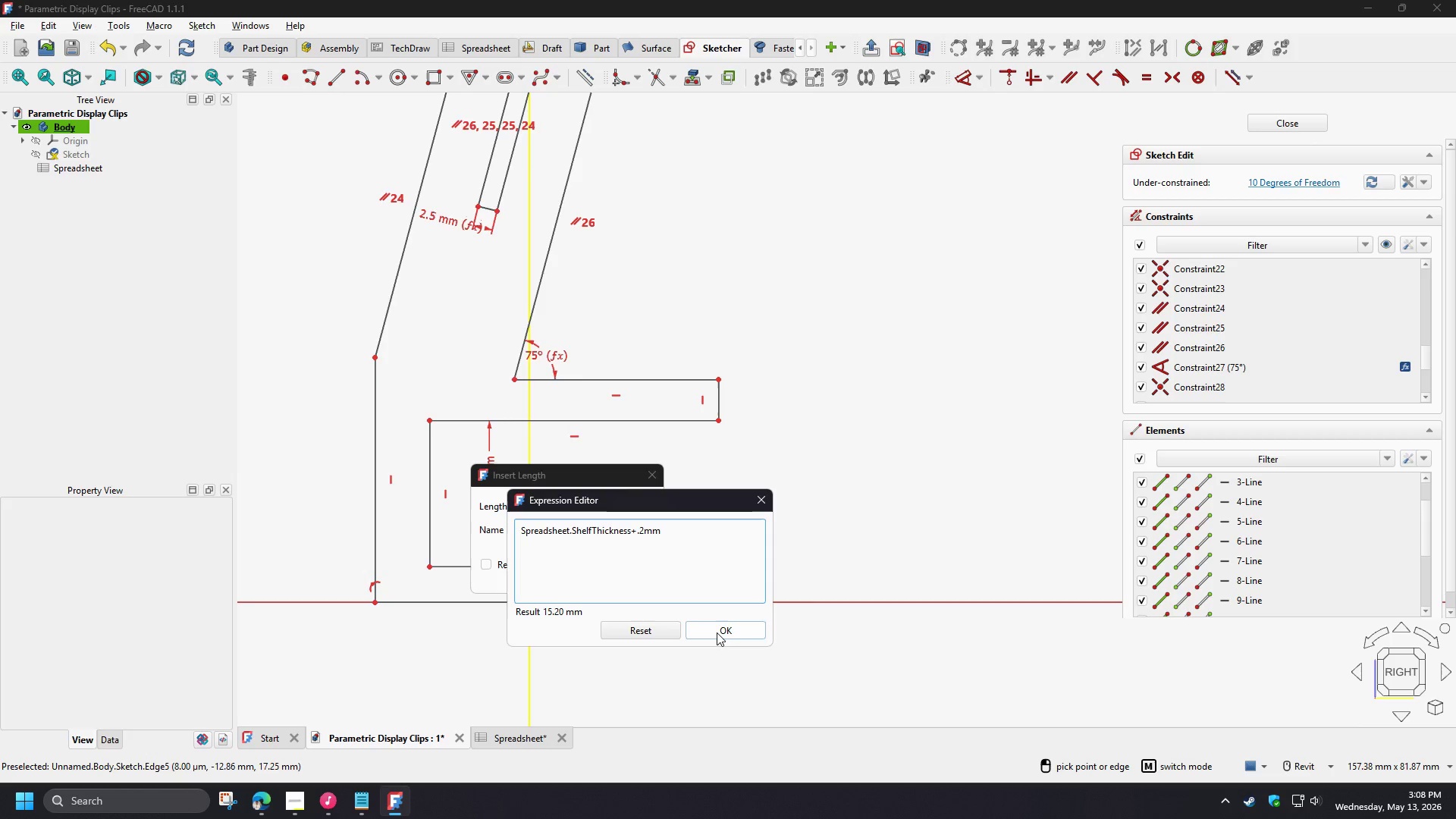 
left_click([717, 632])
 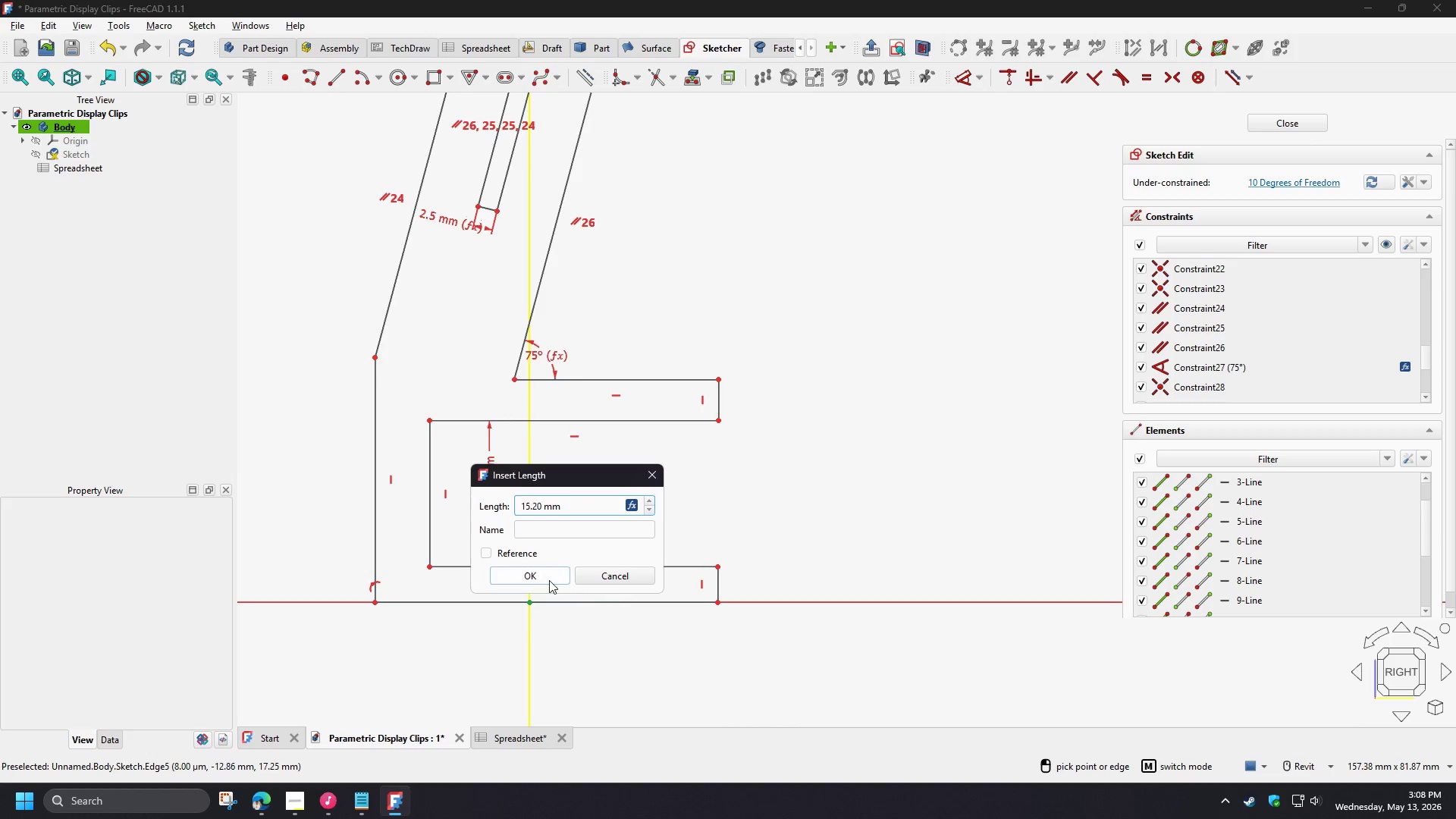 
left_click([543, 577])
 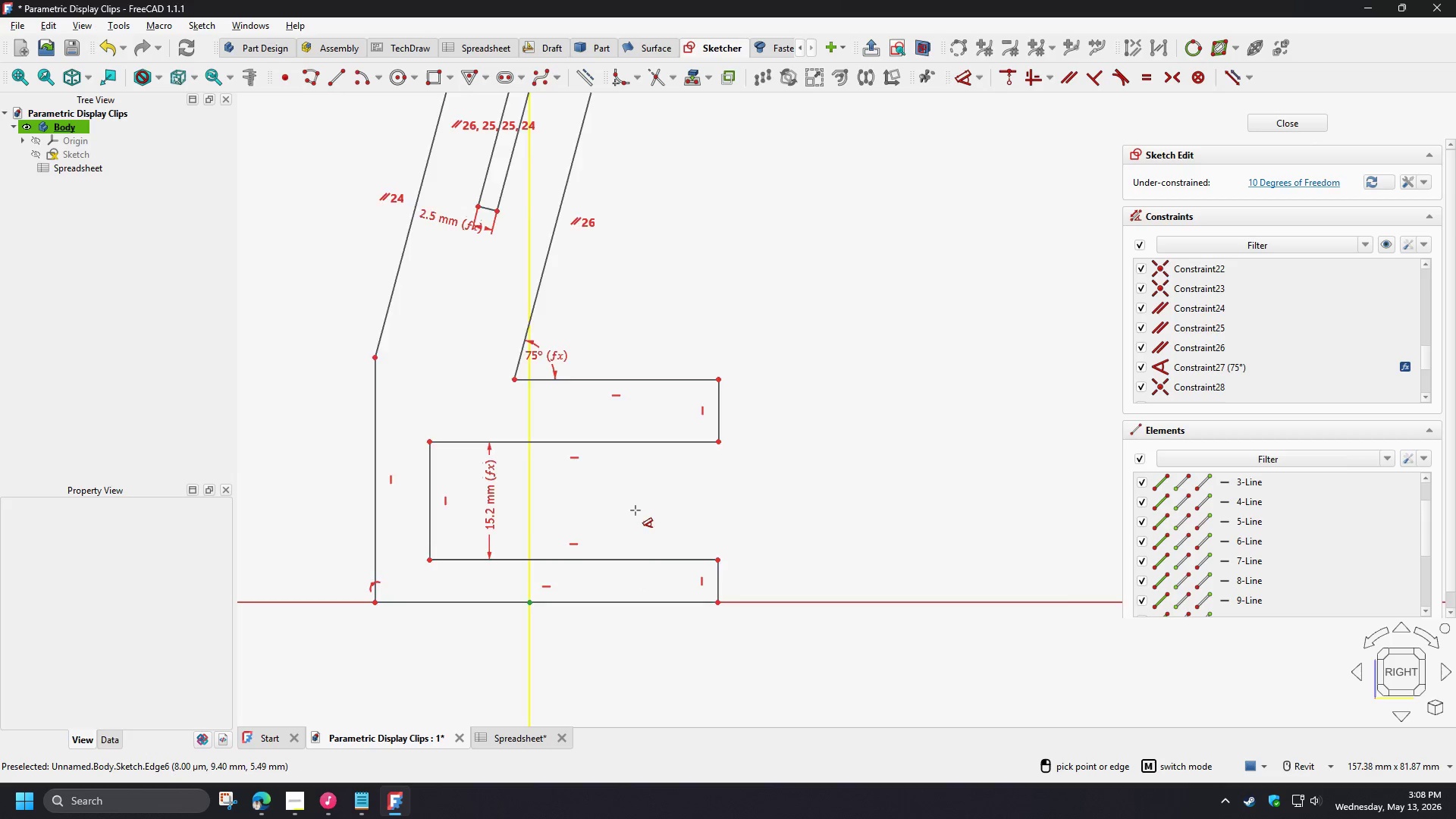 
right_click([761, 473])
 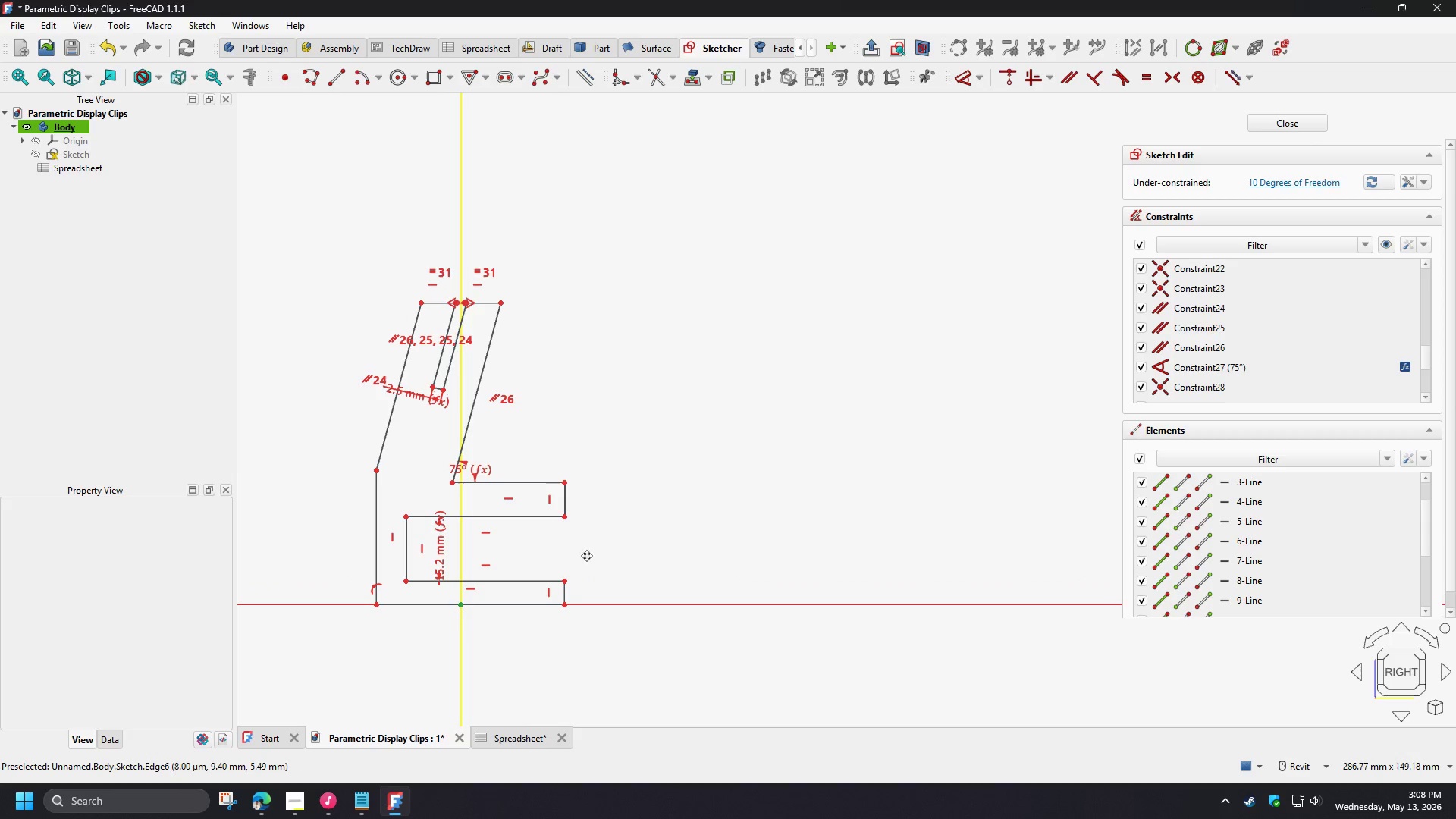 
scroll: coordinate [655, 519], scroll_direction: down, amount: 3.0
 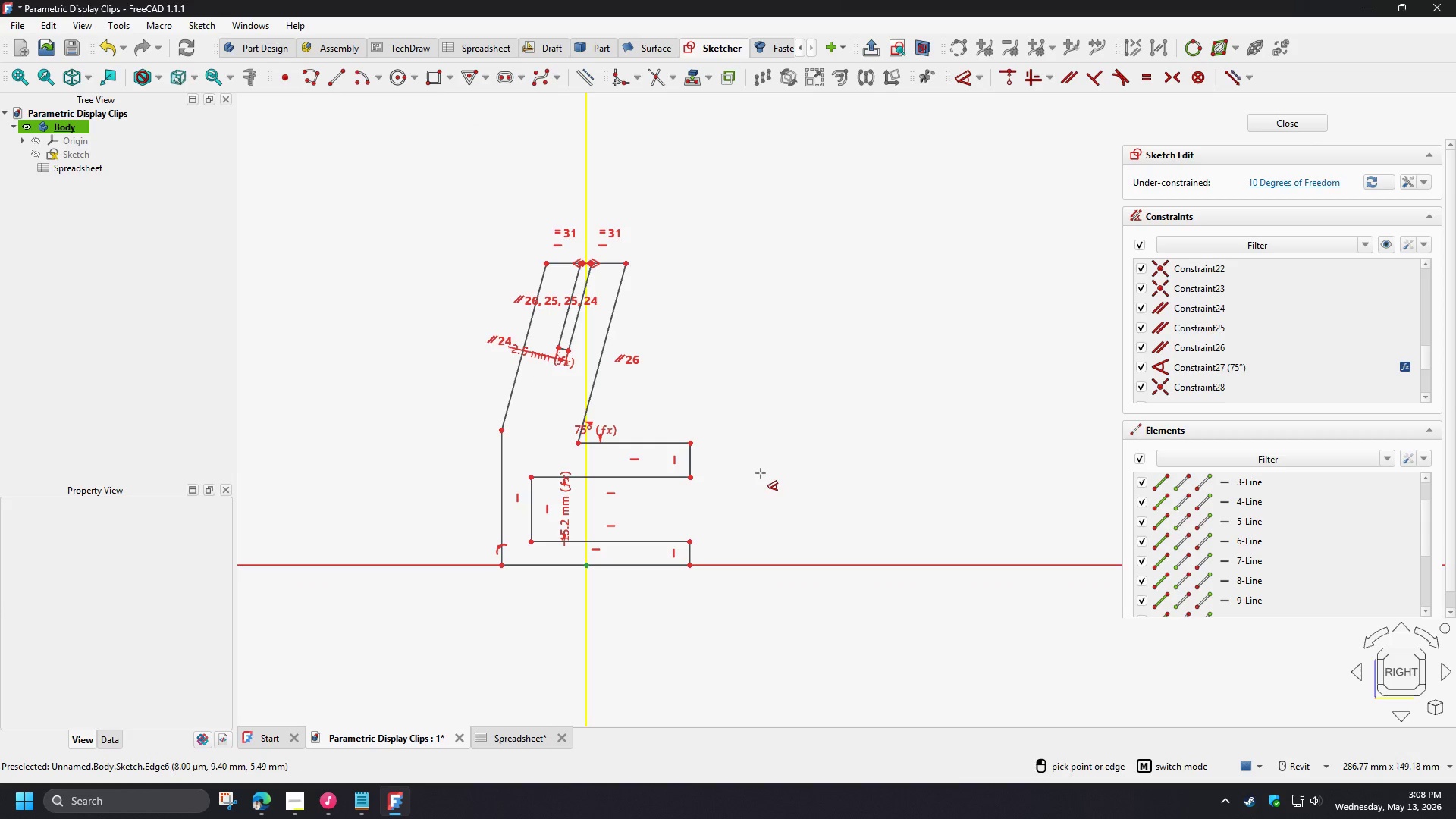 
scroll: coordinate [489, 544], scroll_direction: up, amount: 1.0
 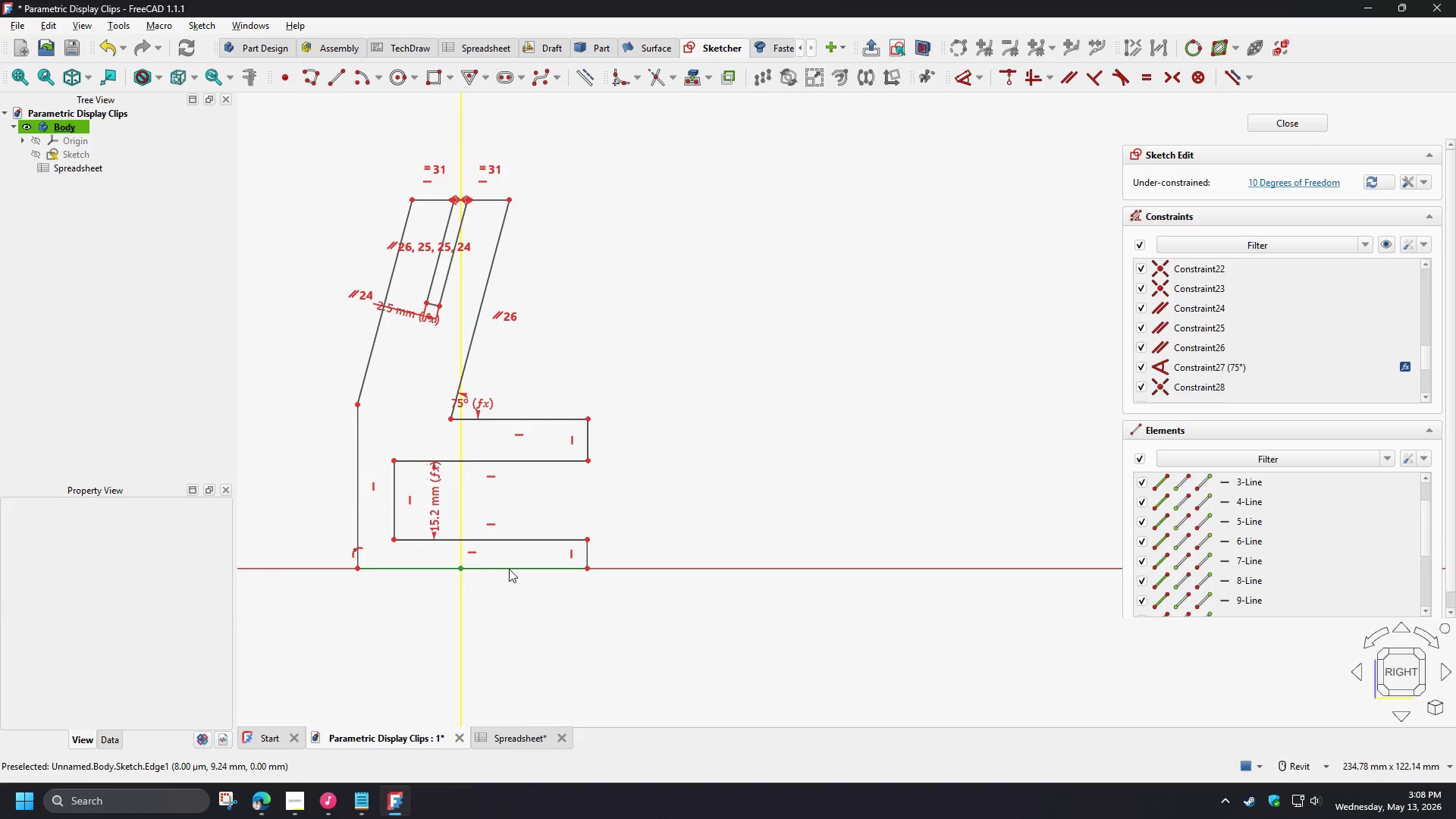 
left_click([509, 569])
 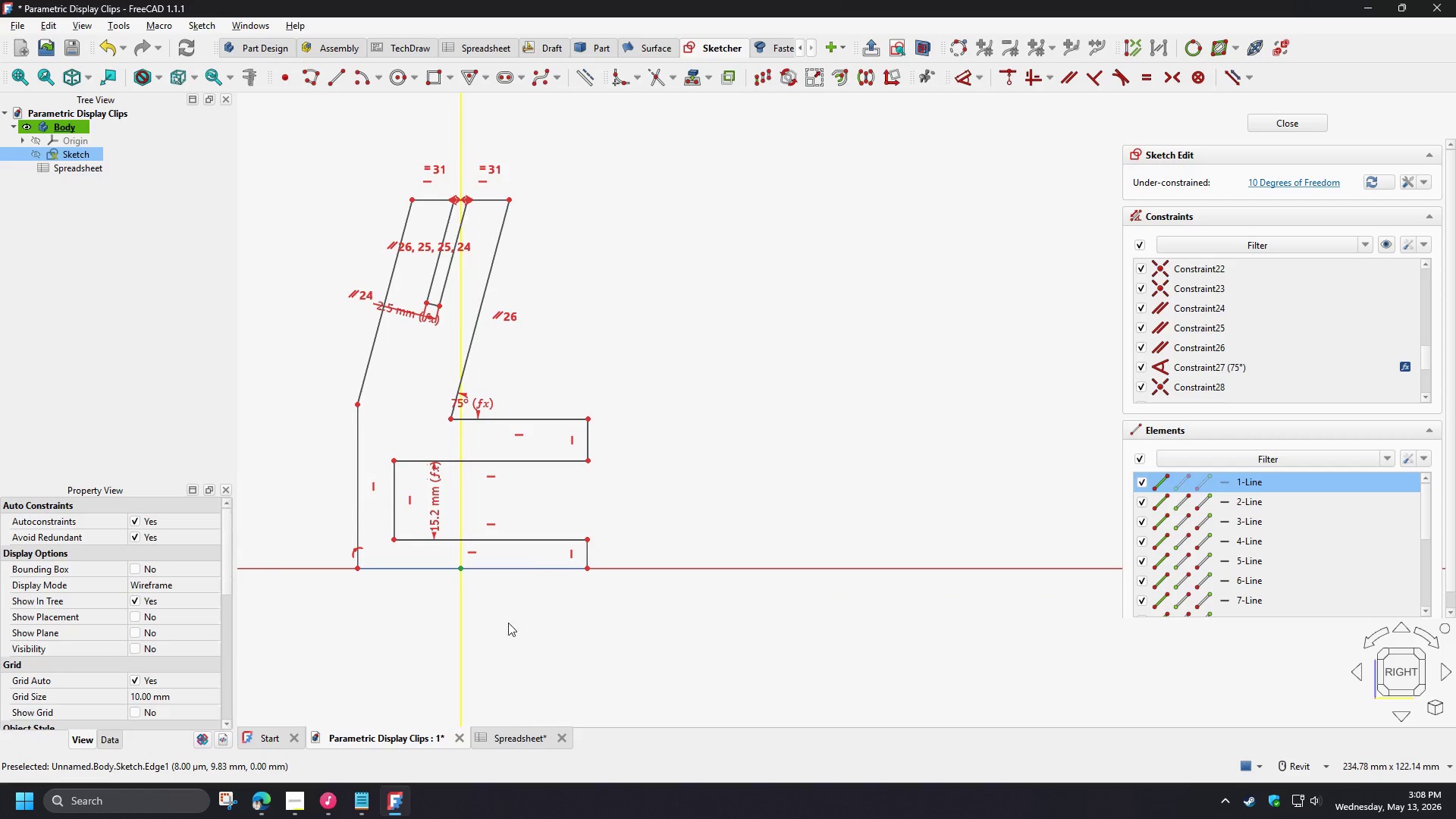 
key(D)
 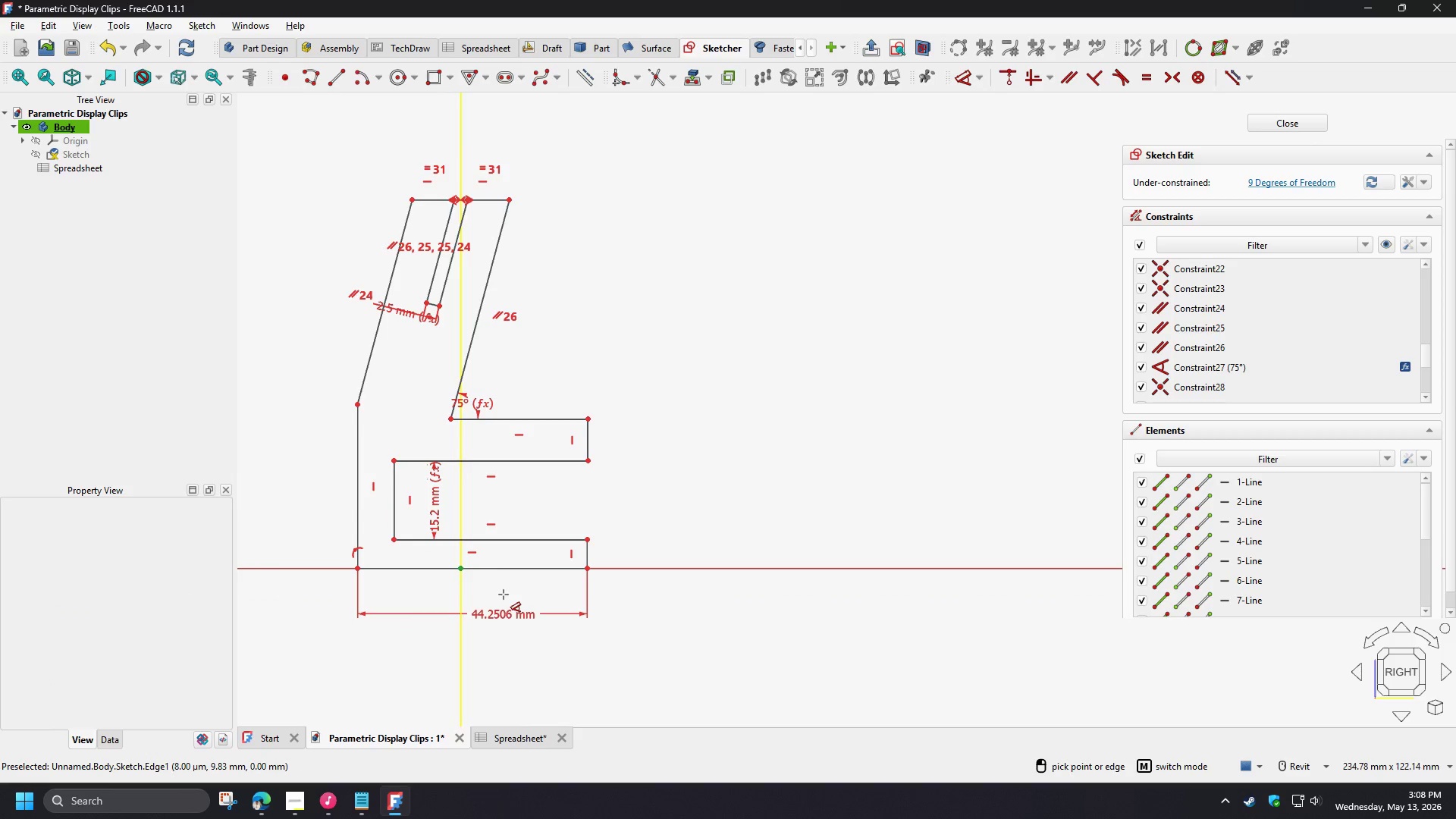 
left_click([504, 595])
 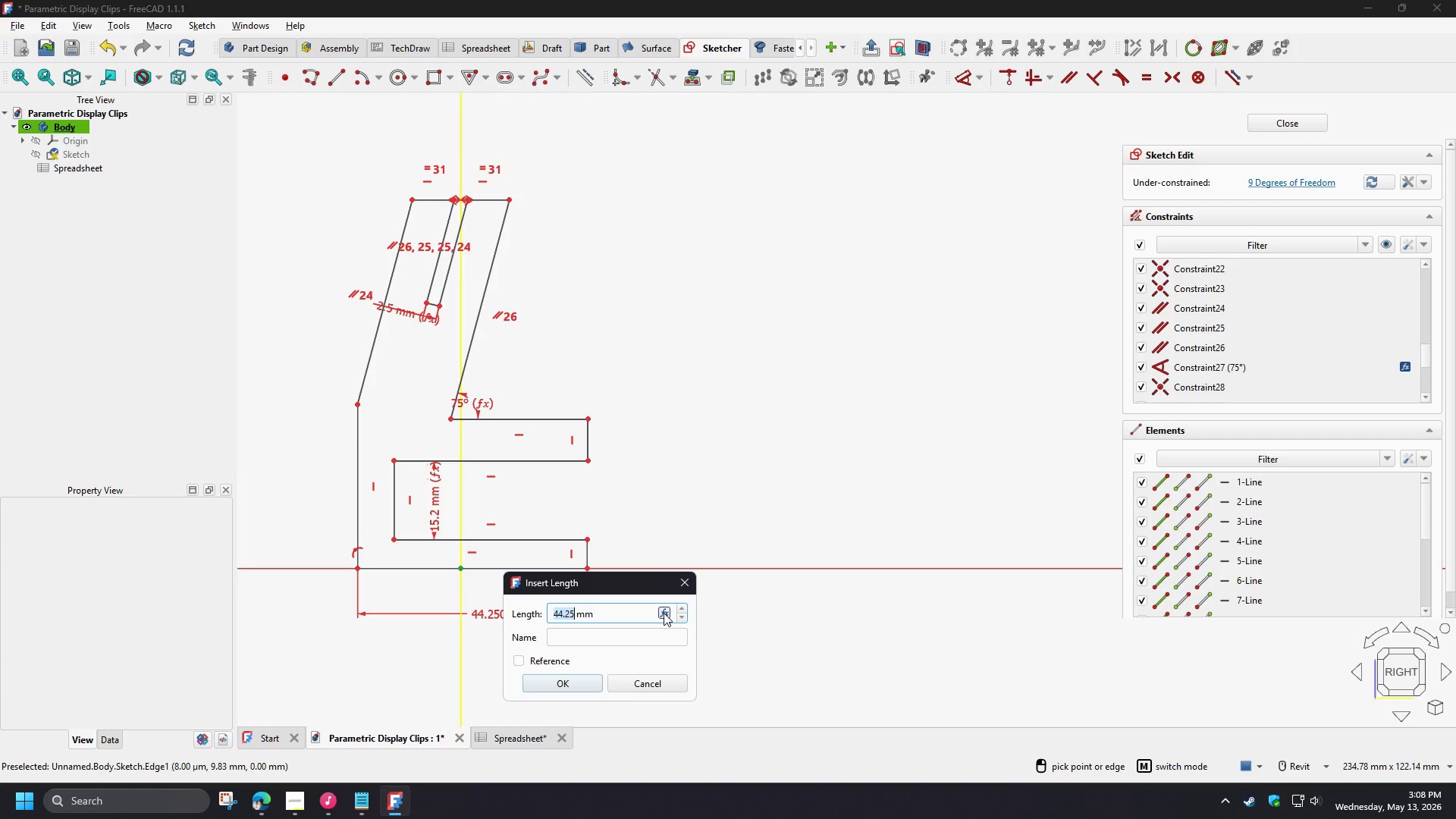 
left_click([664, 613])
 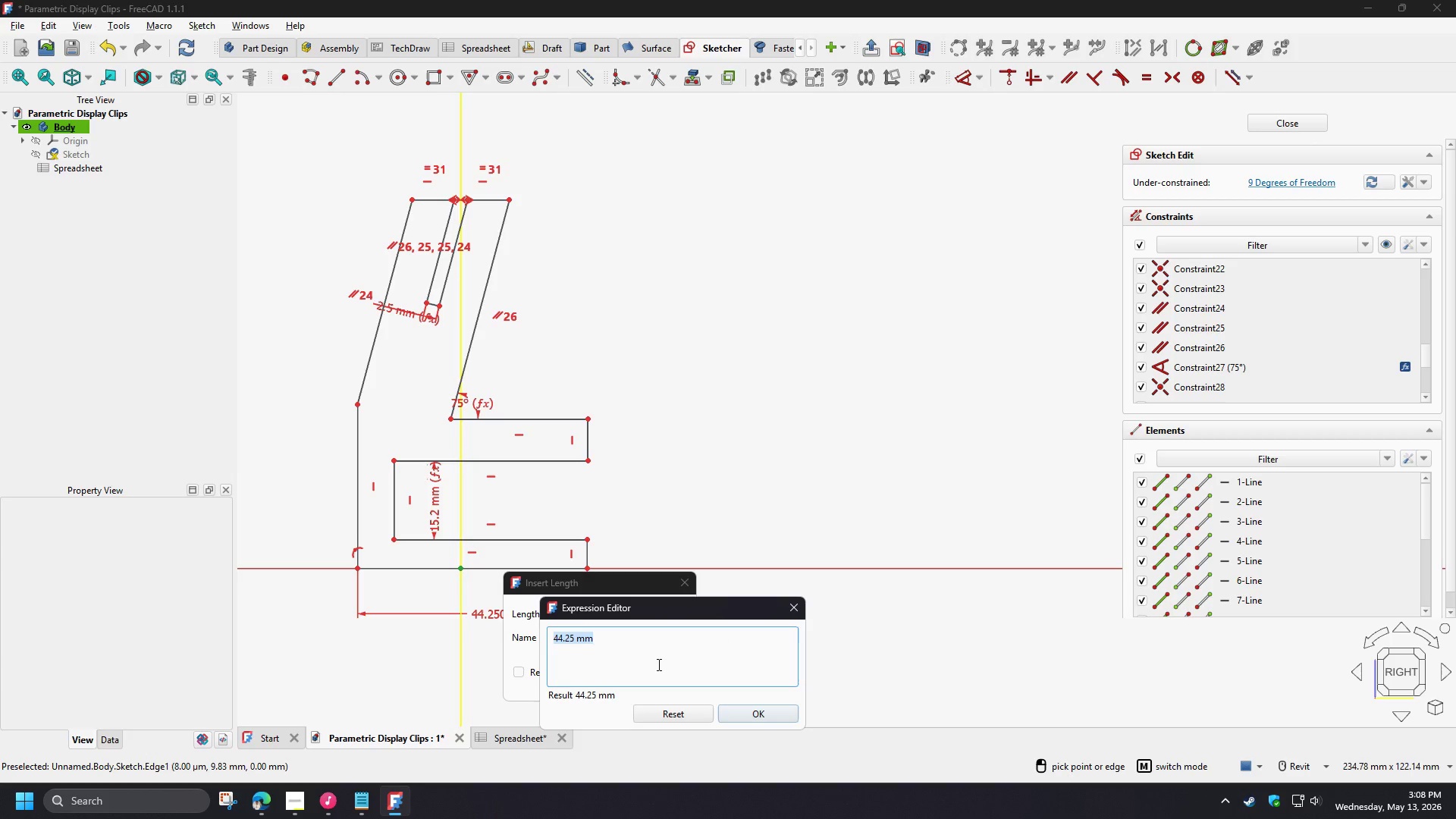 
type(sp)
 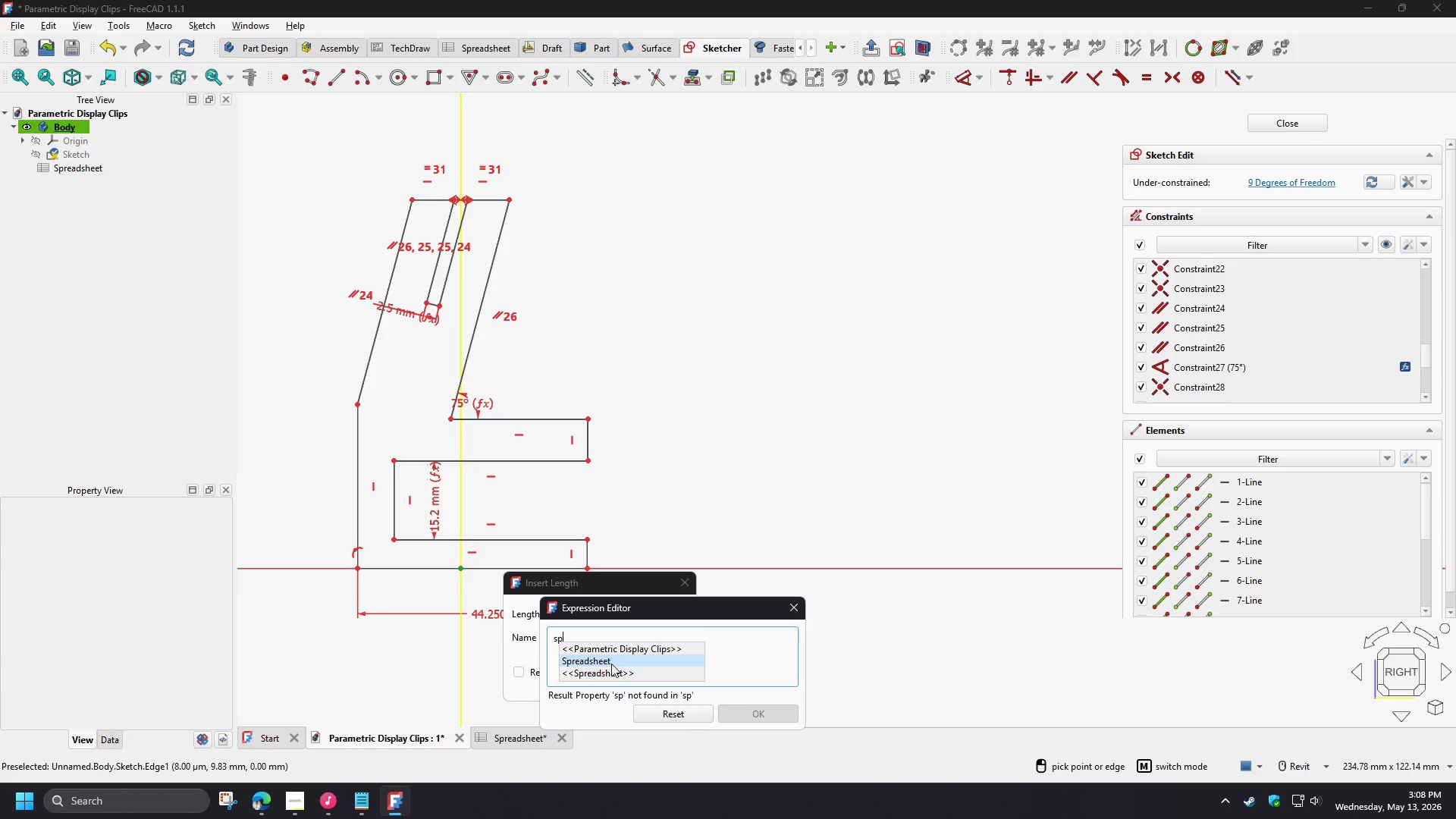 
left_click([611, 664])
 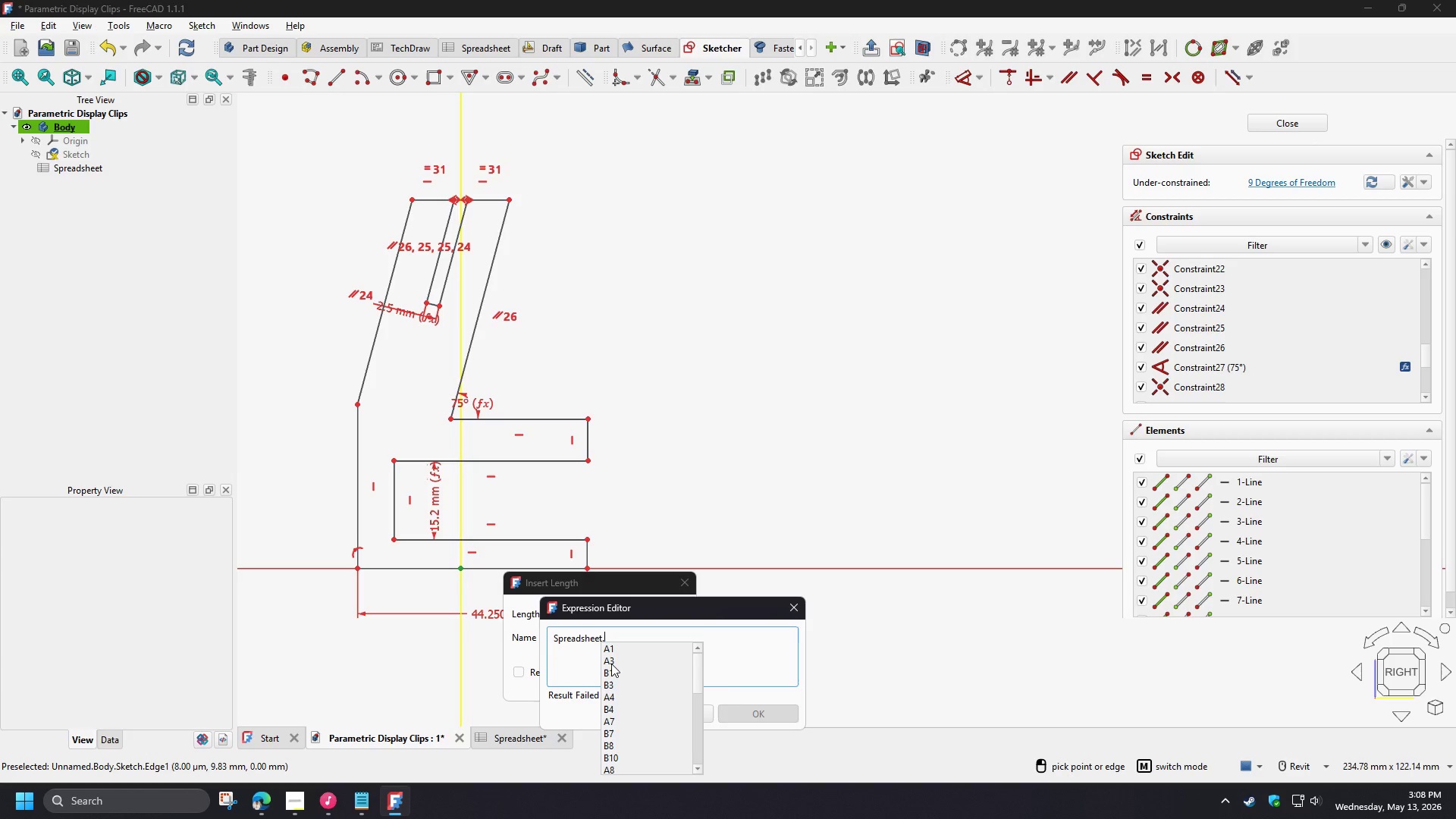 
type(dep)
 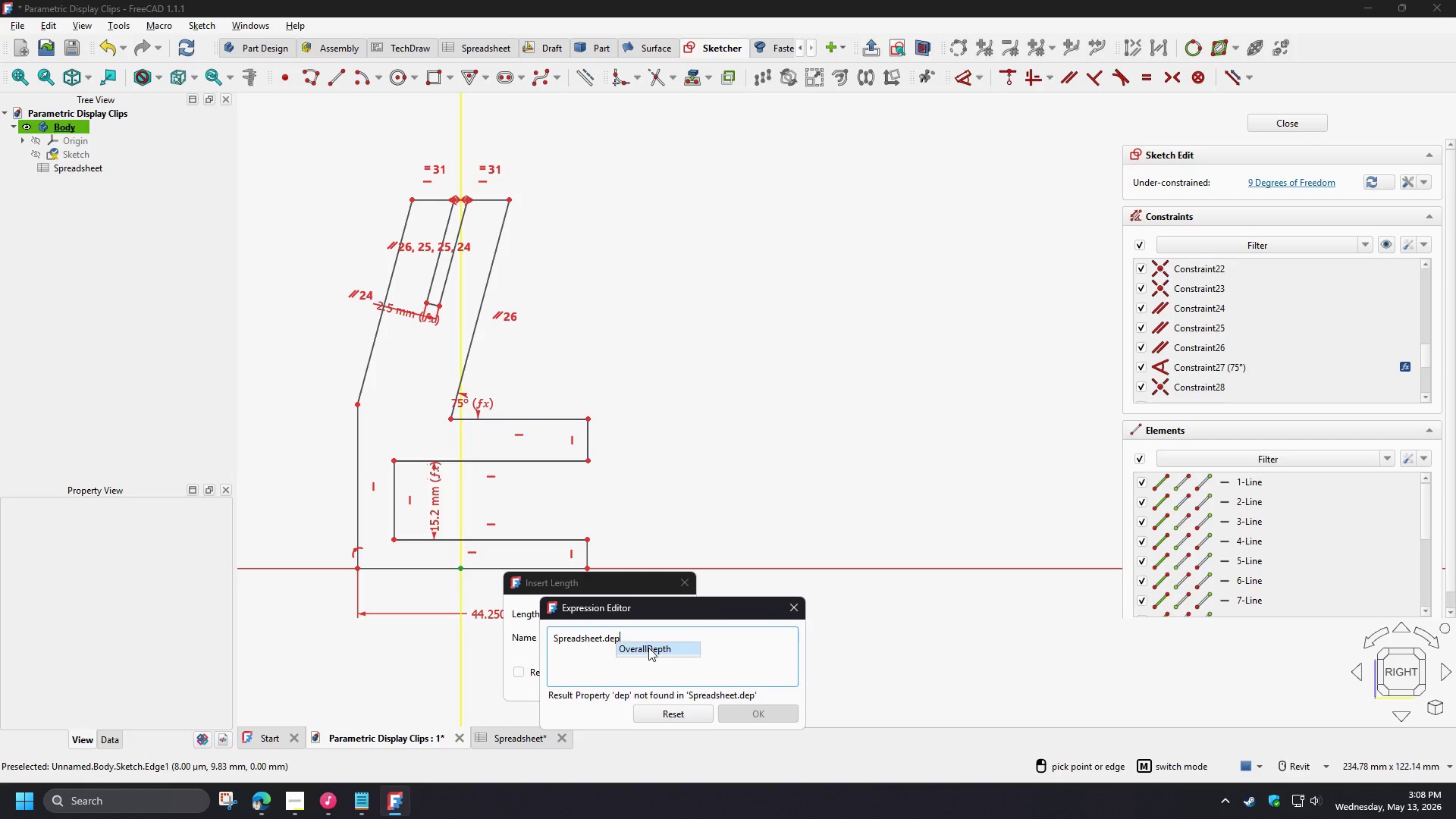 
left_click([648, 648])
 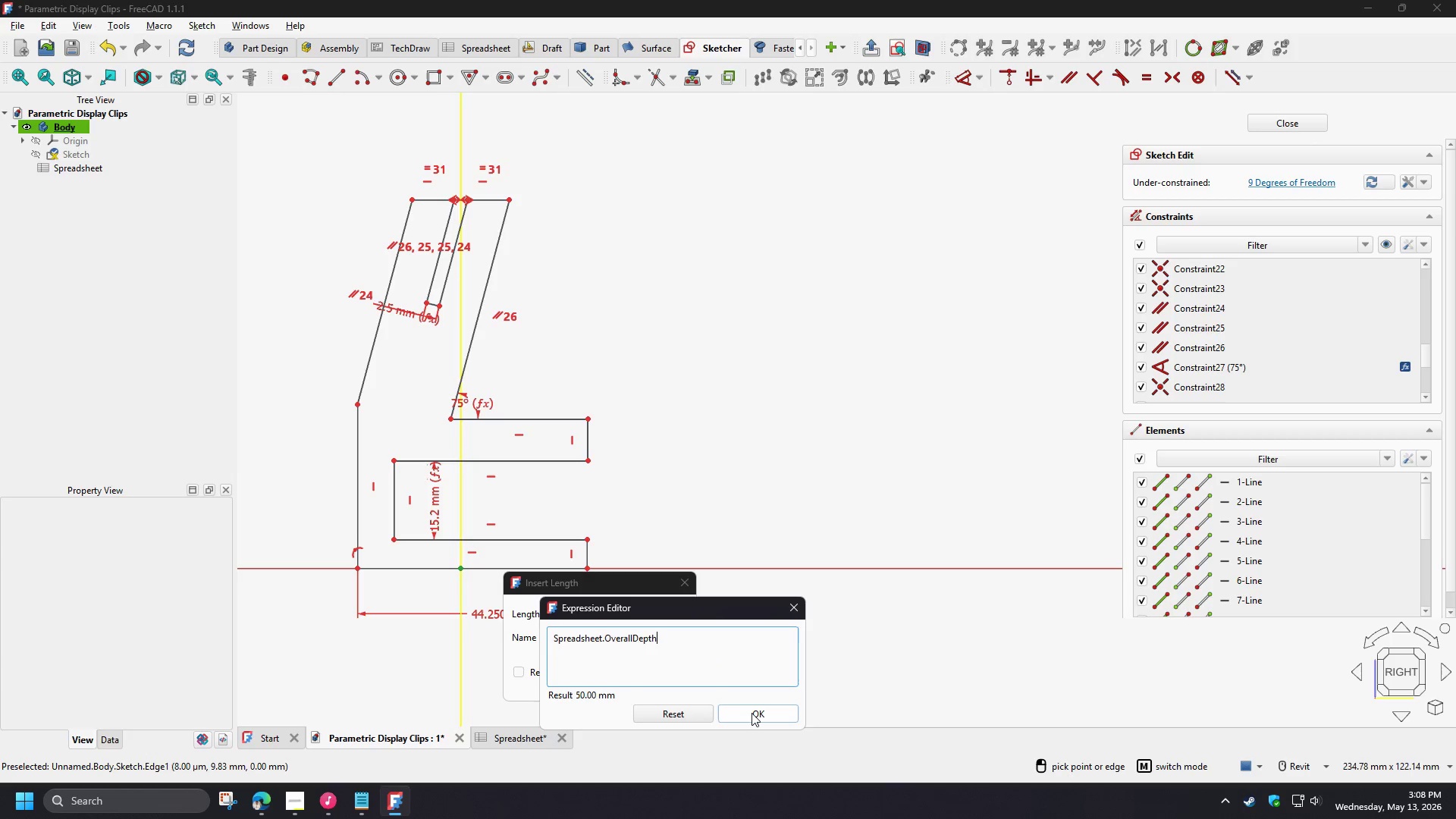 
left_click([752, 713])
 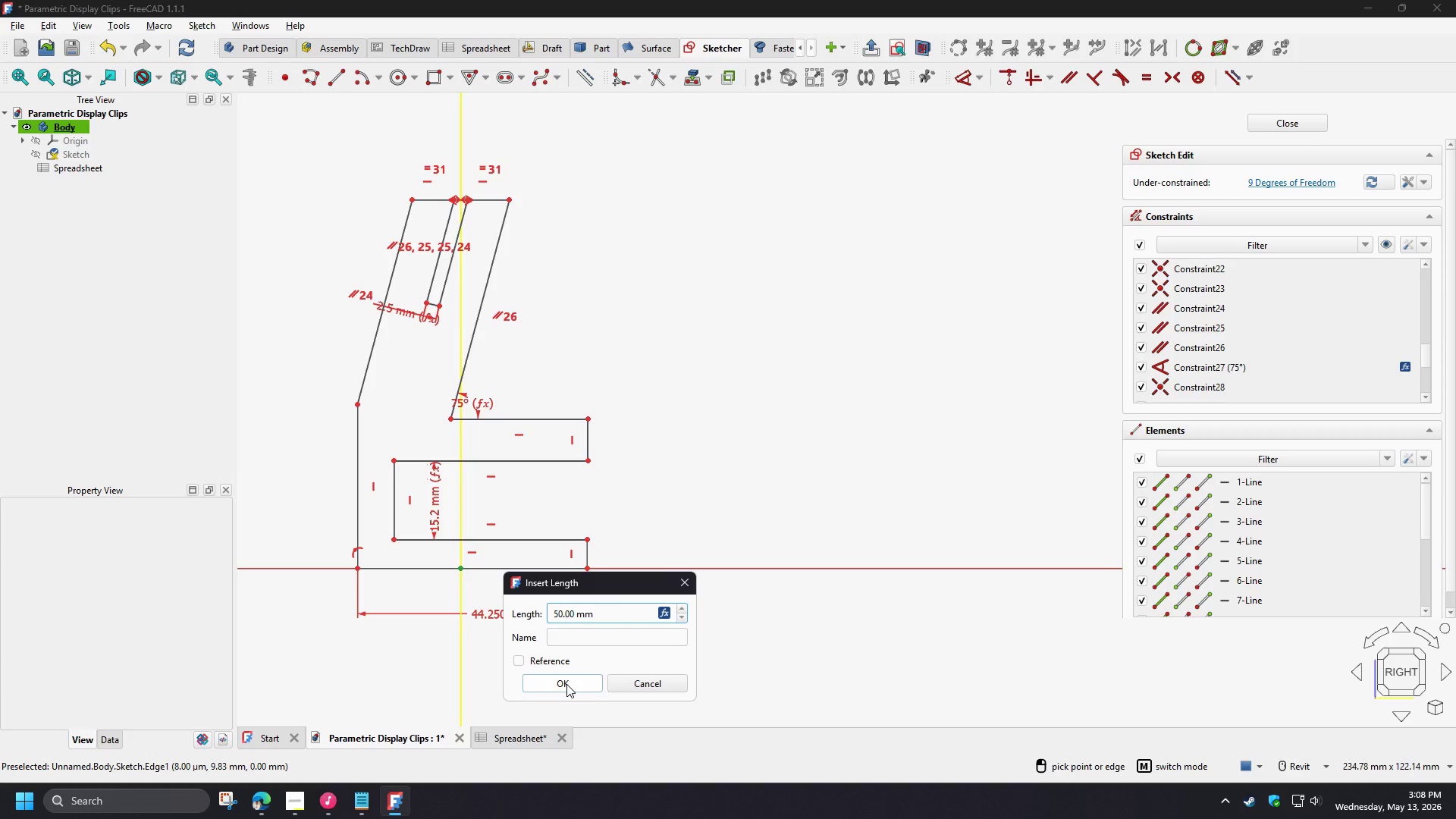 
left_click([566, 684])
 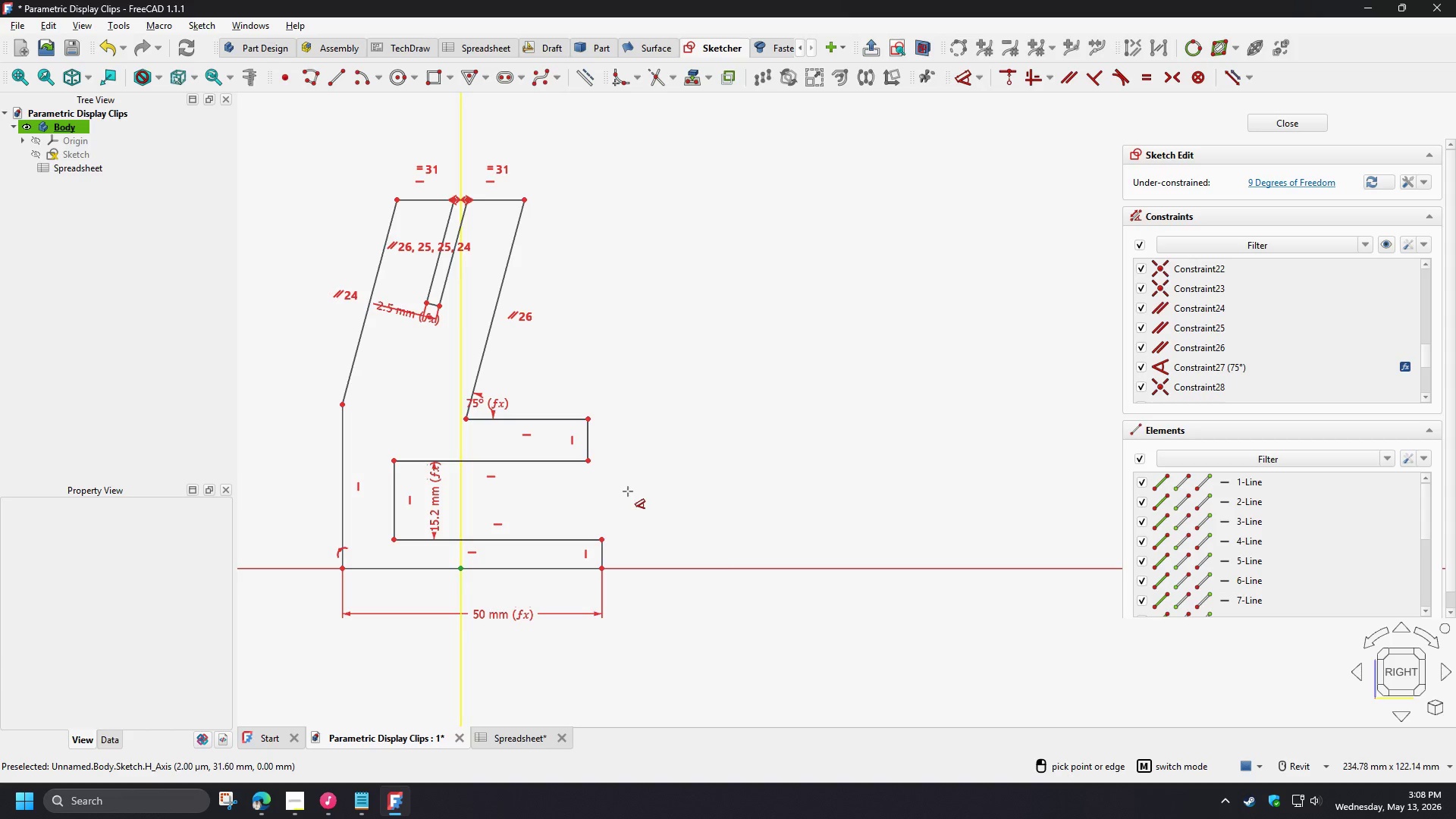 
scroll: coordinate [577, 478], scroll_direction: up, amount: 2.0
 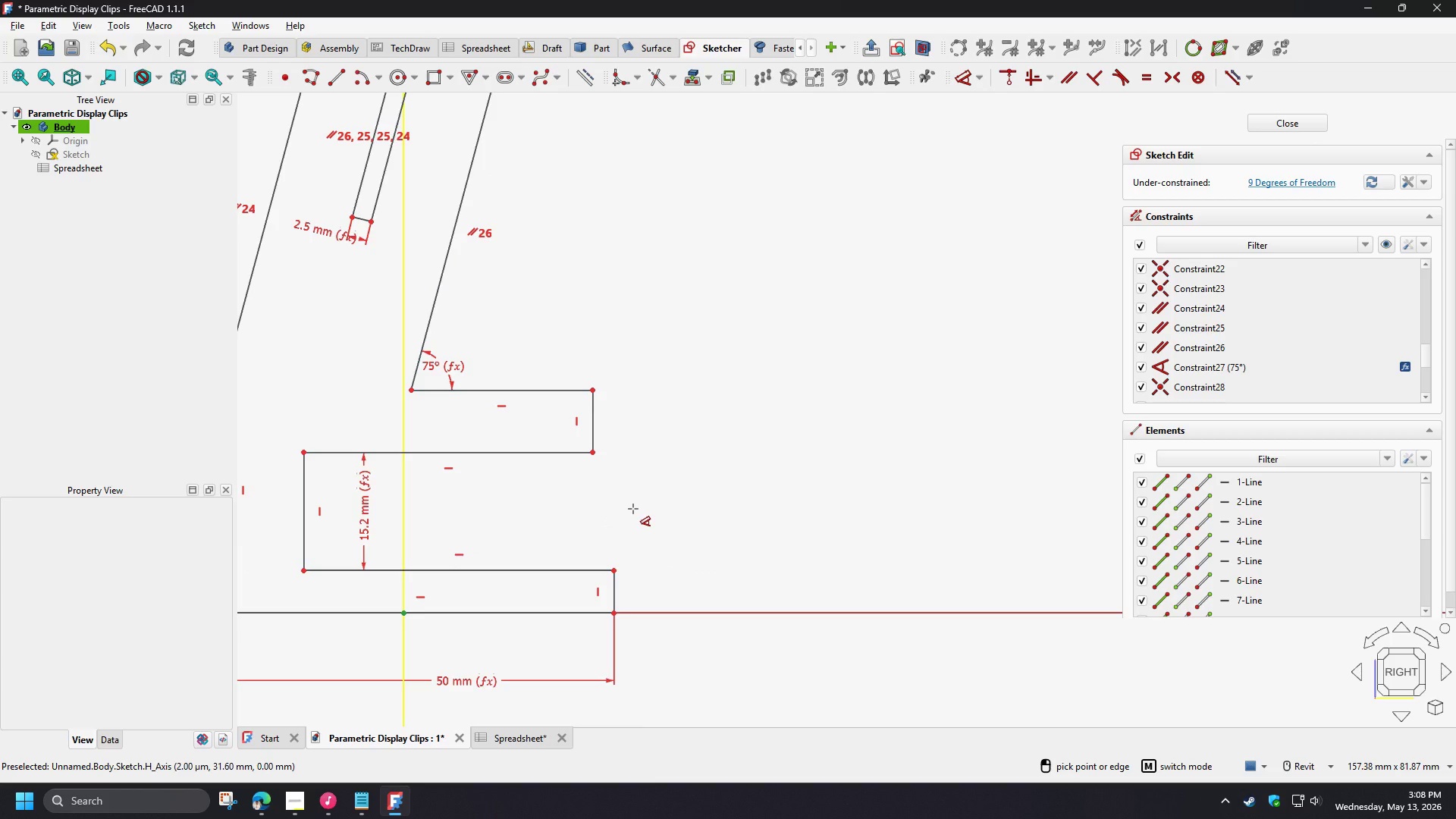 
right_click([633, 509])
 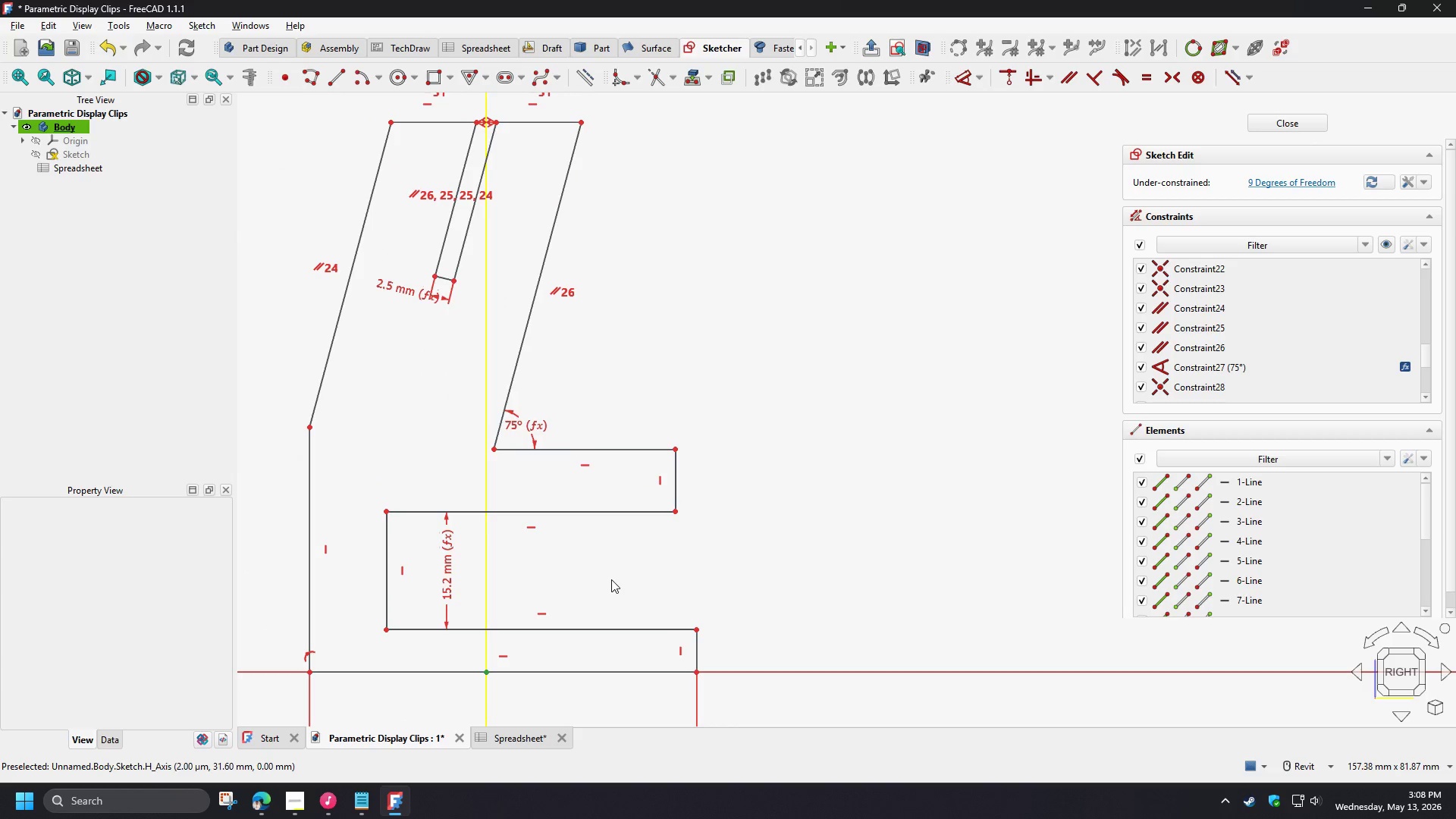 
scroll: coordinate [610, 579], scroll_direction: down, amount: 1.0
 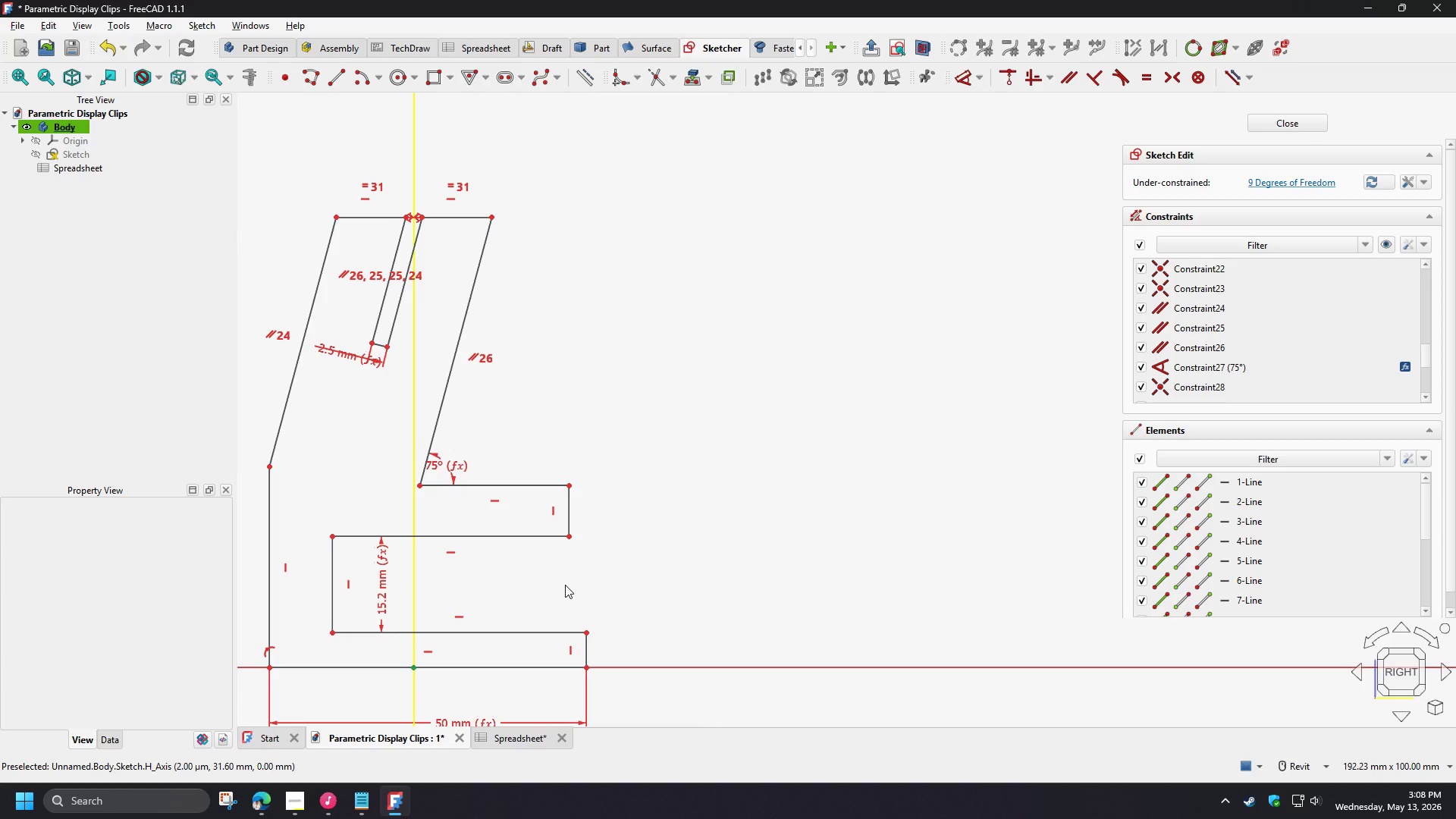 
wait(11.69)
 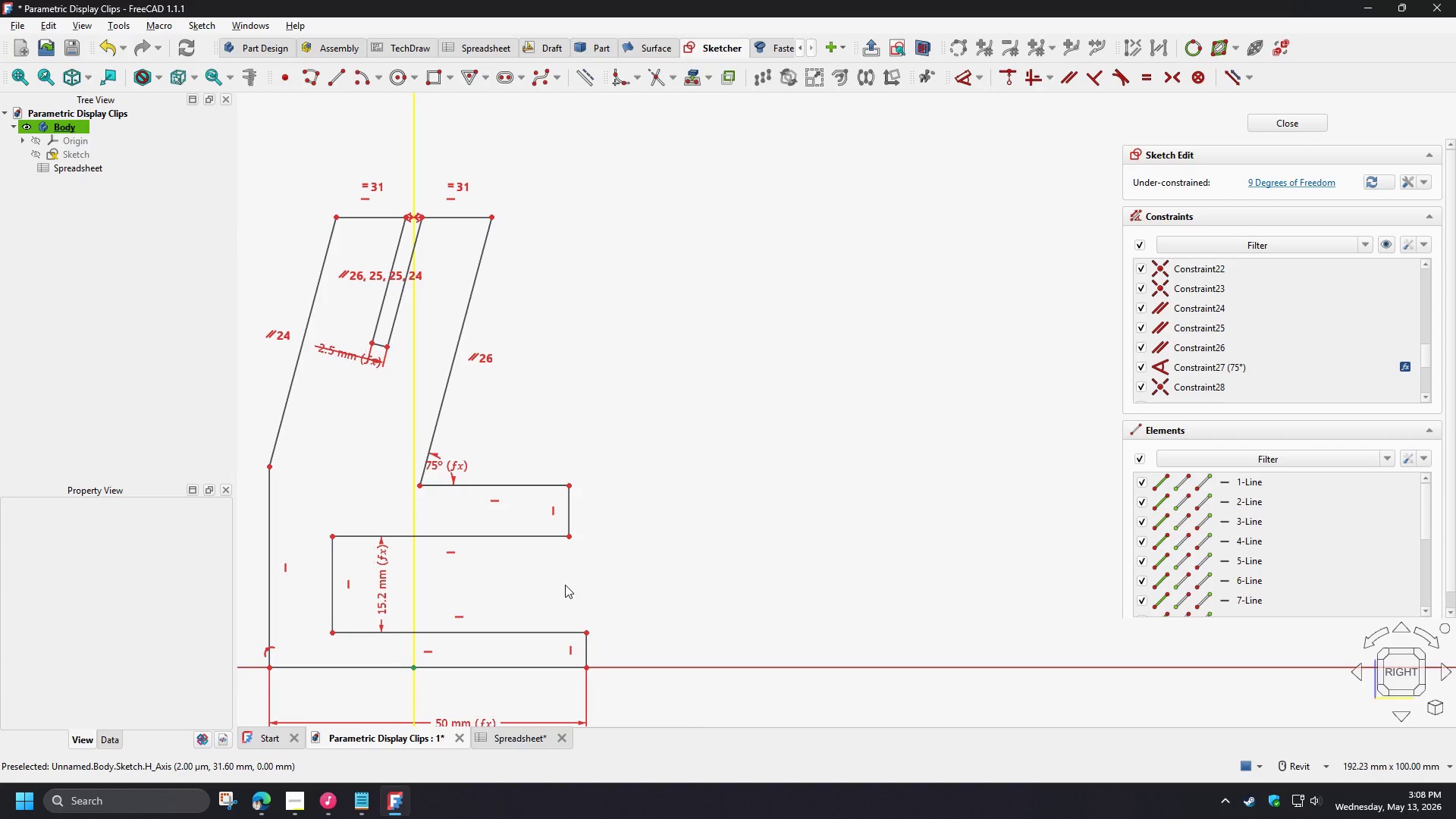 
left_click([590, 634])
 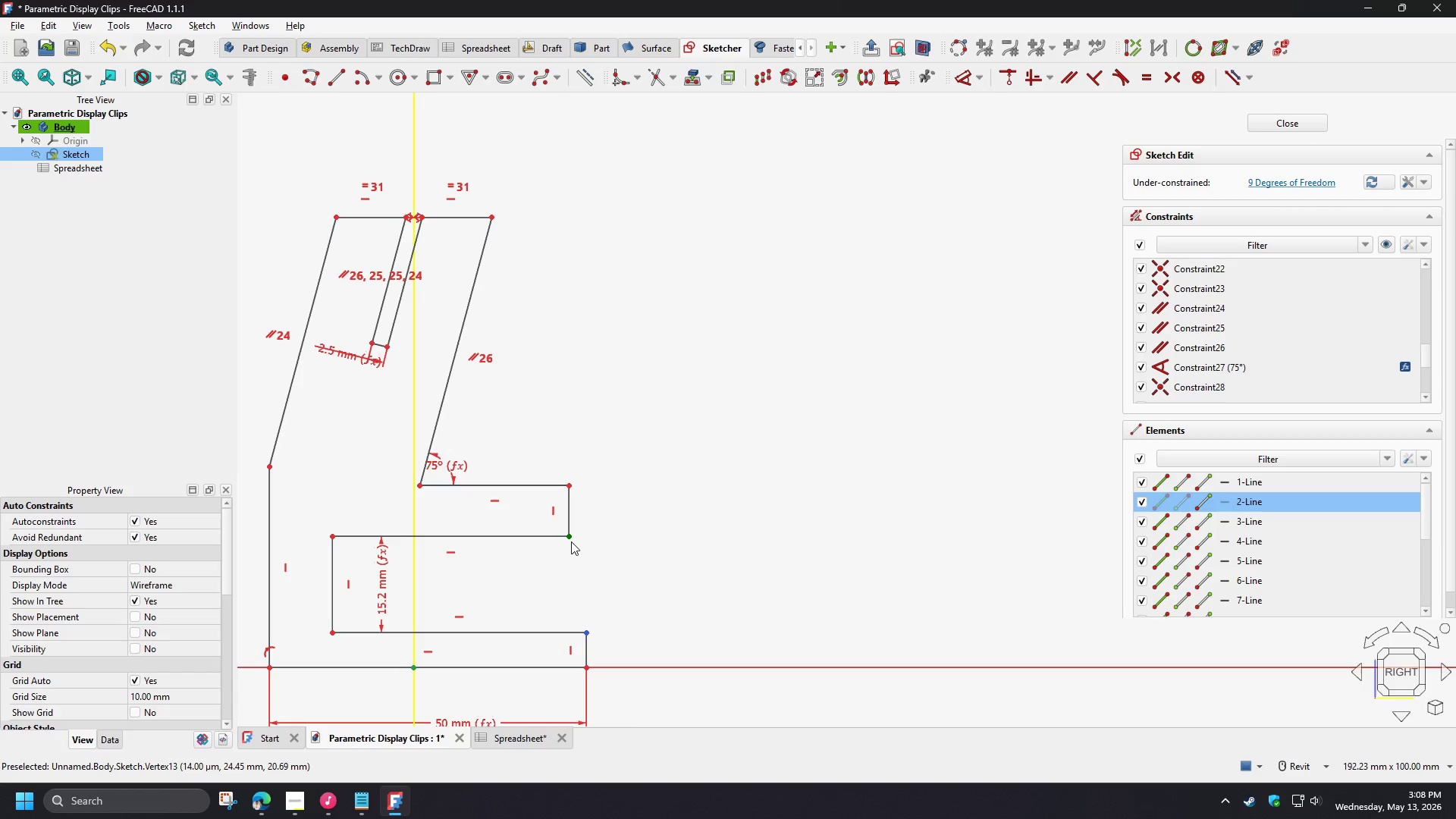 
left_click([571, 537])
 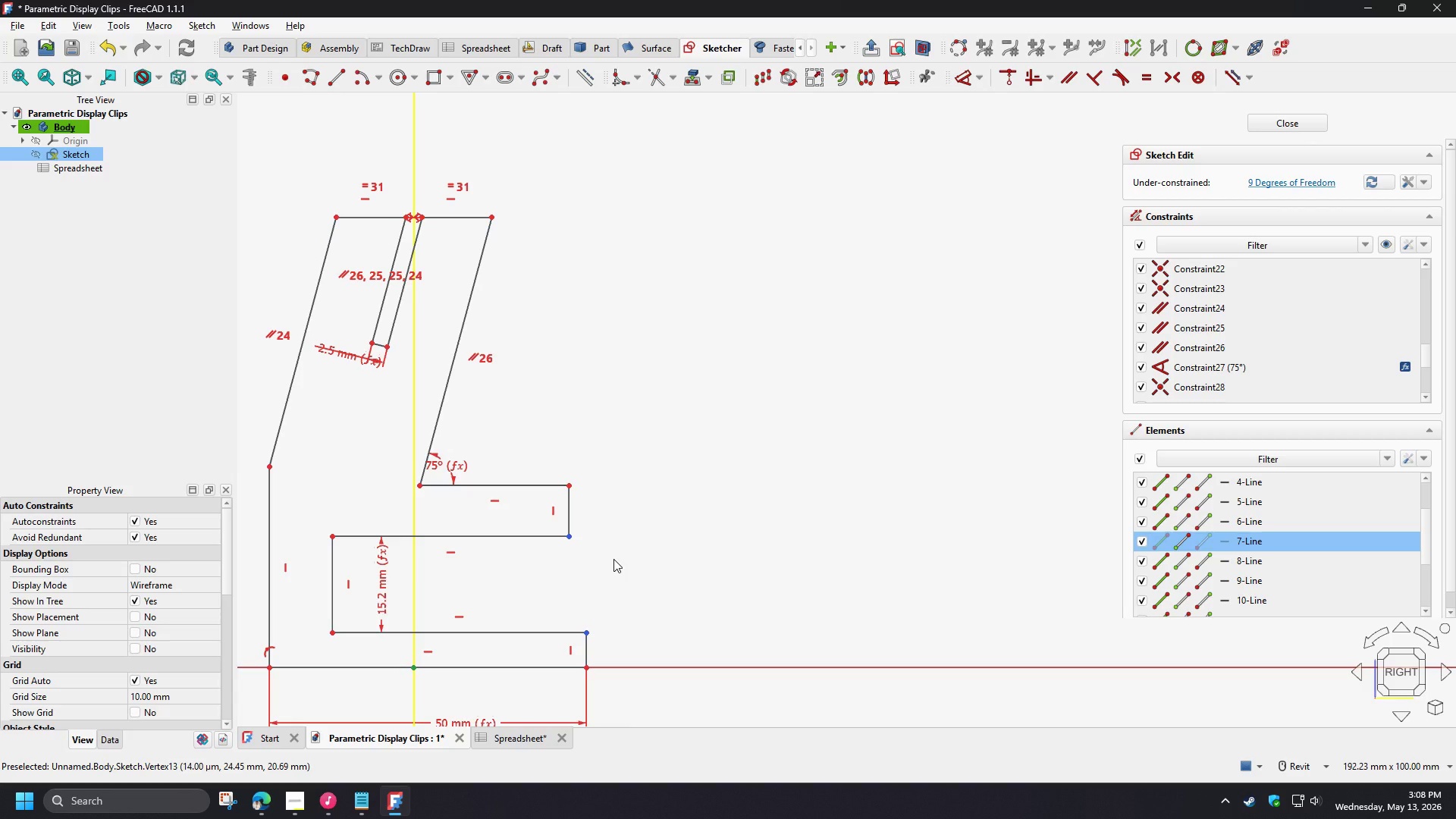 
key(V)
 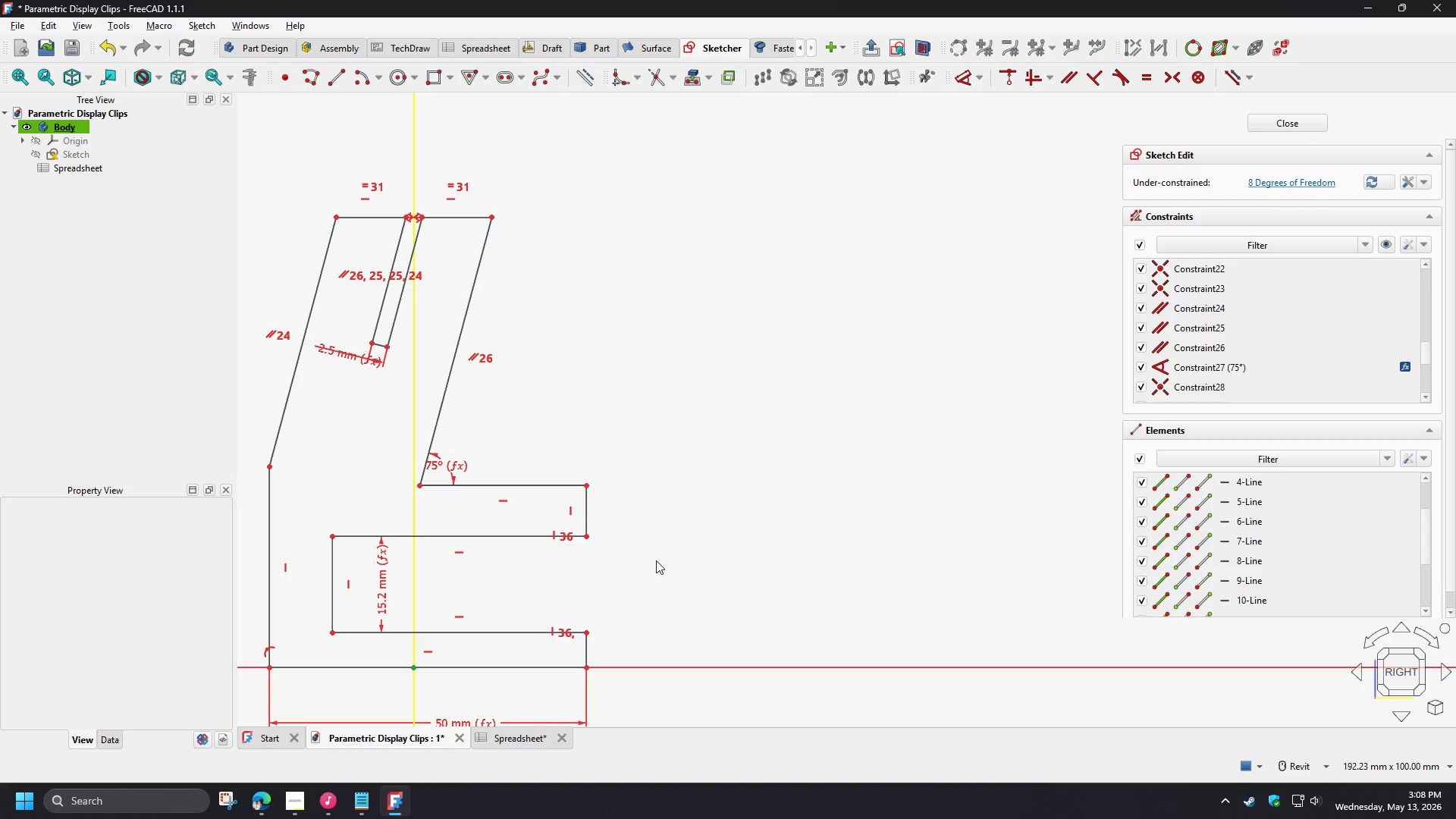 
scroll: coordinate [541, 632], scroll_direction: none, amount: 0.0
 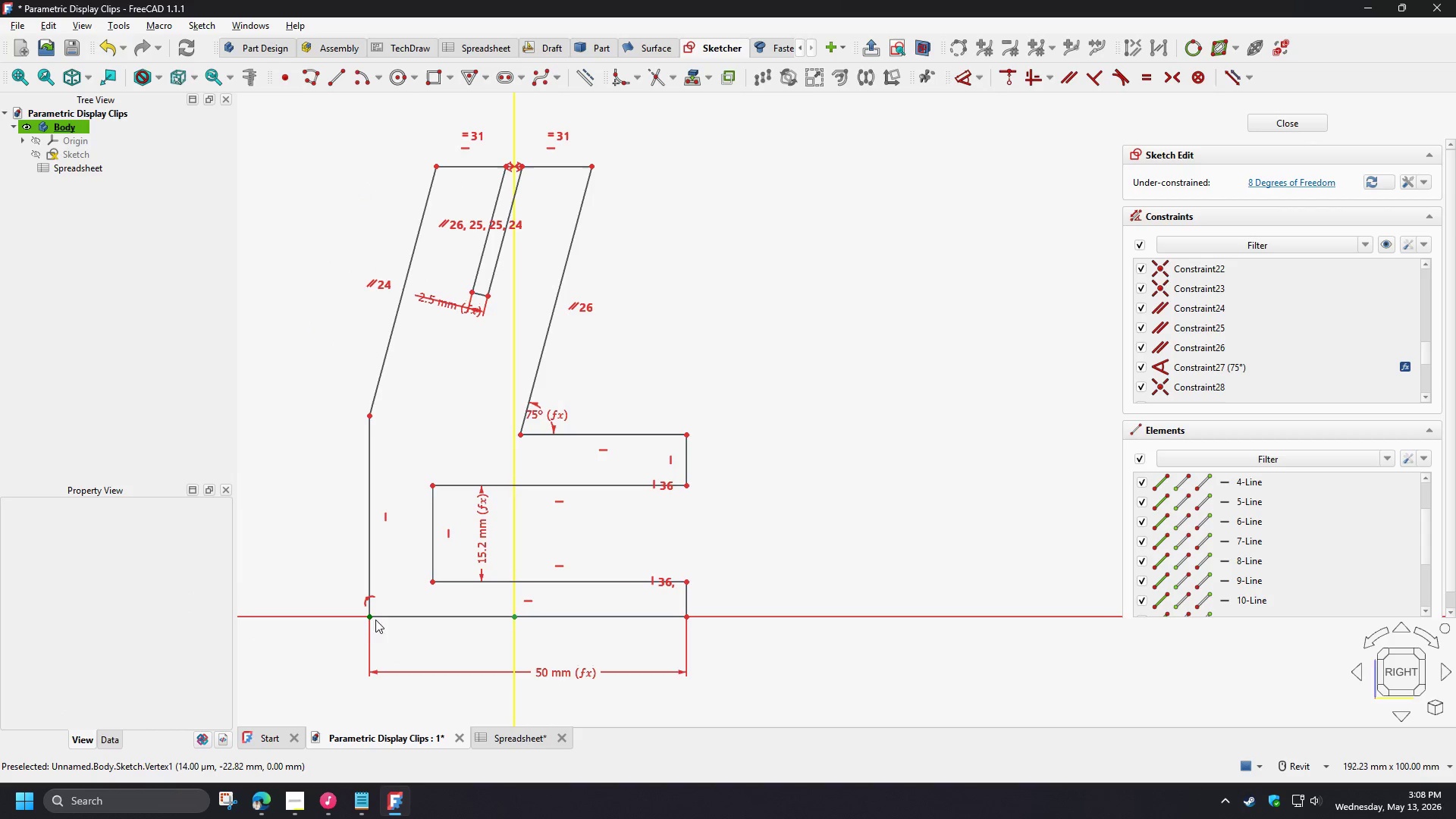 
left_click([370, 617])
 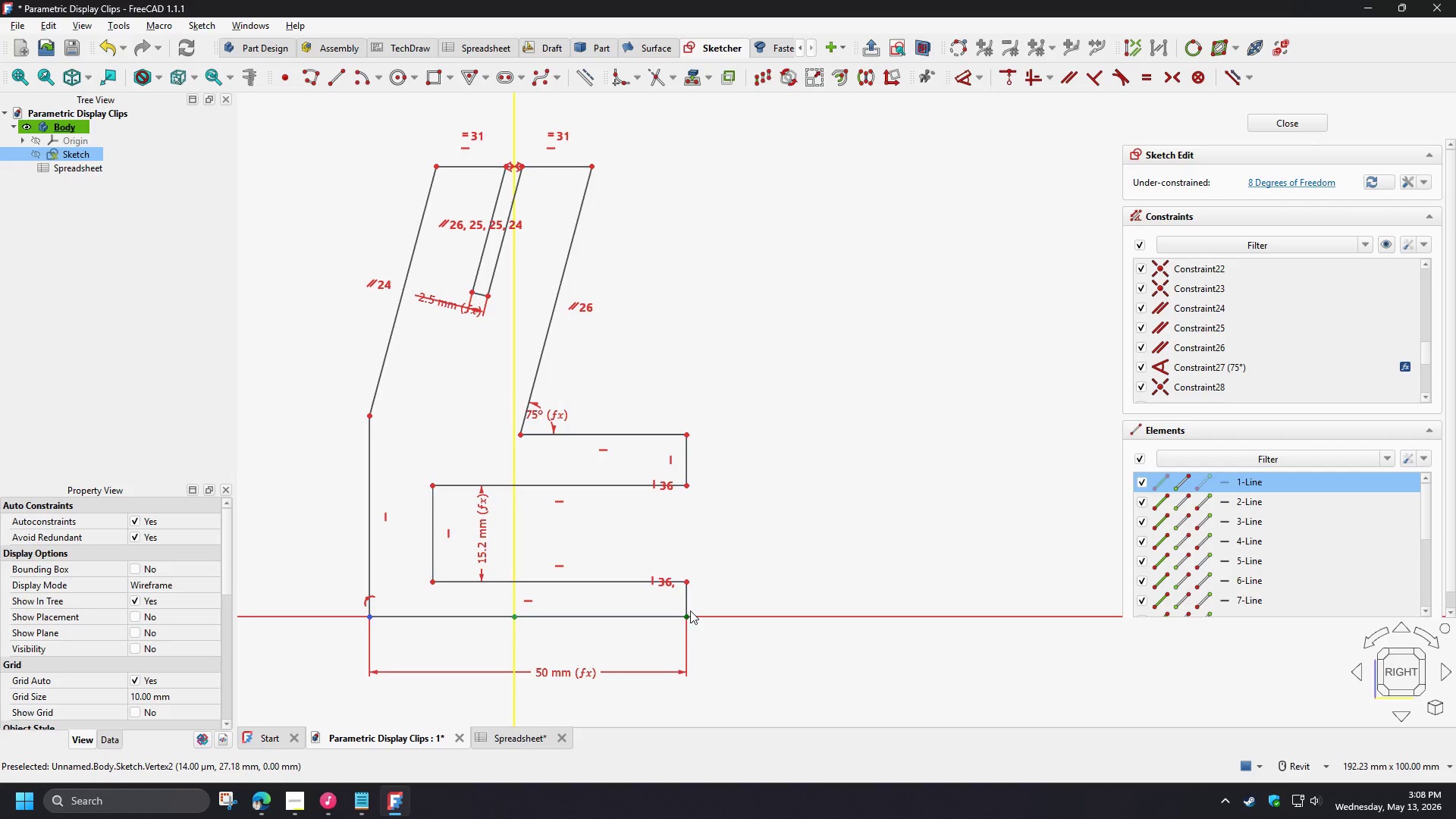 
left_click([688, 617])
 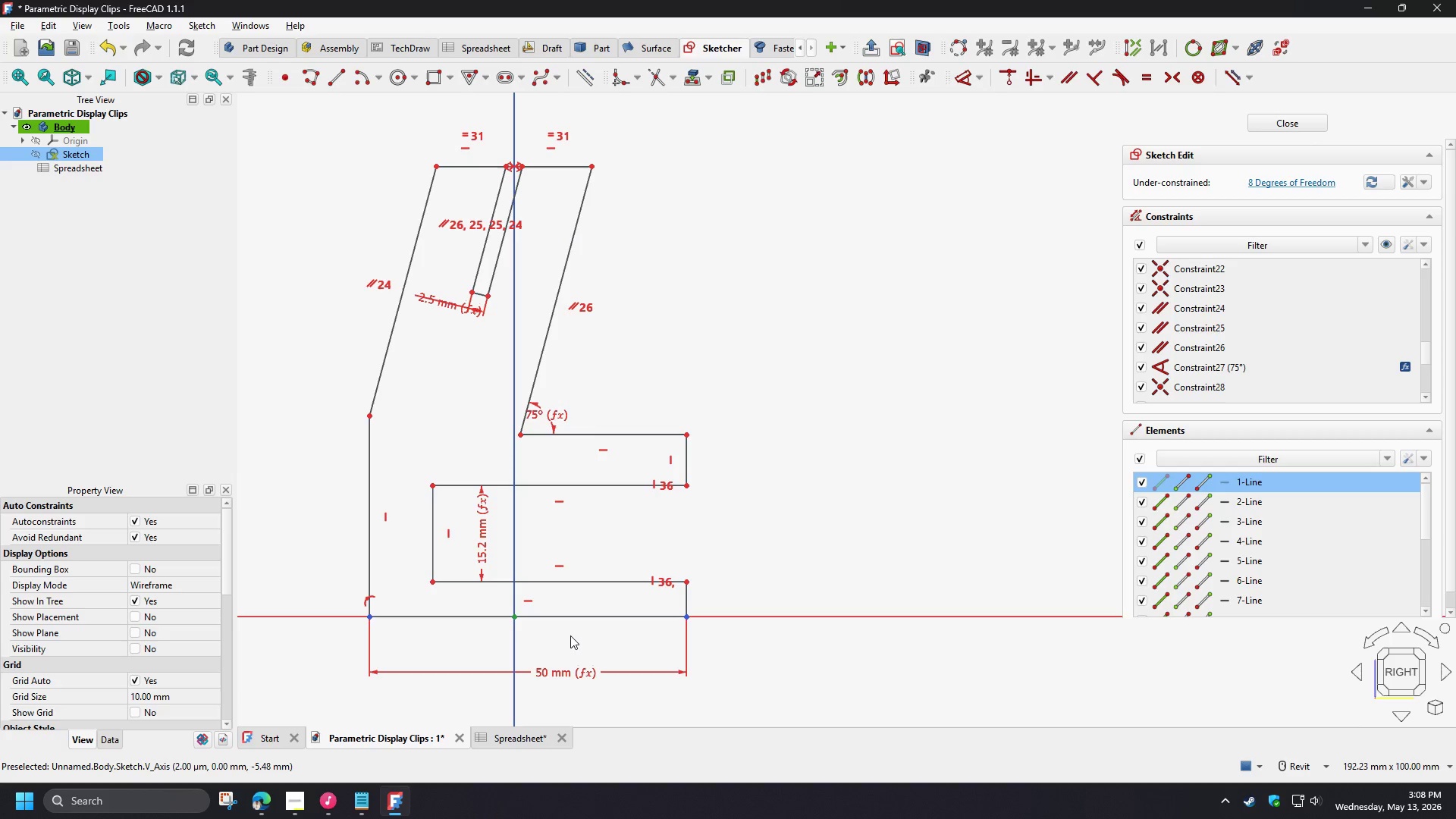 
key(S)
 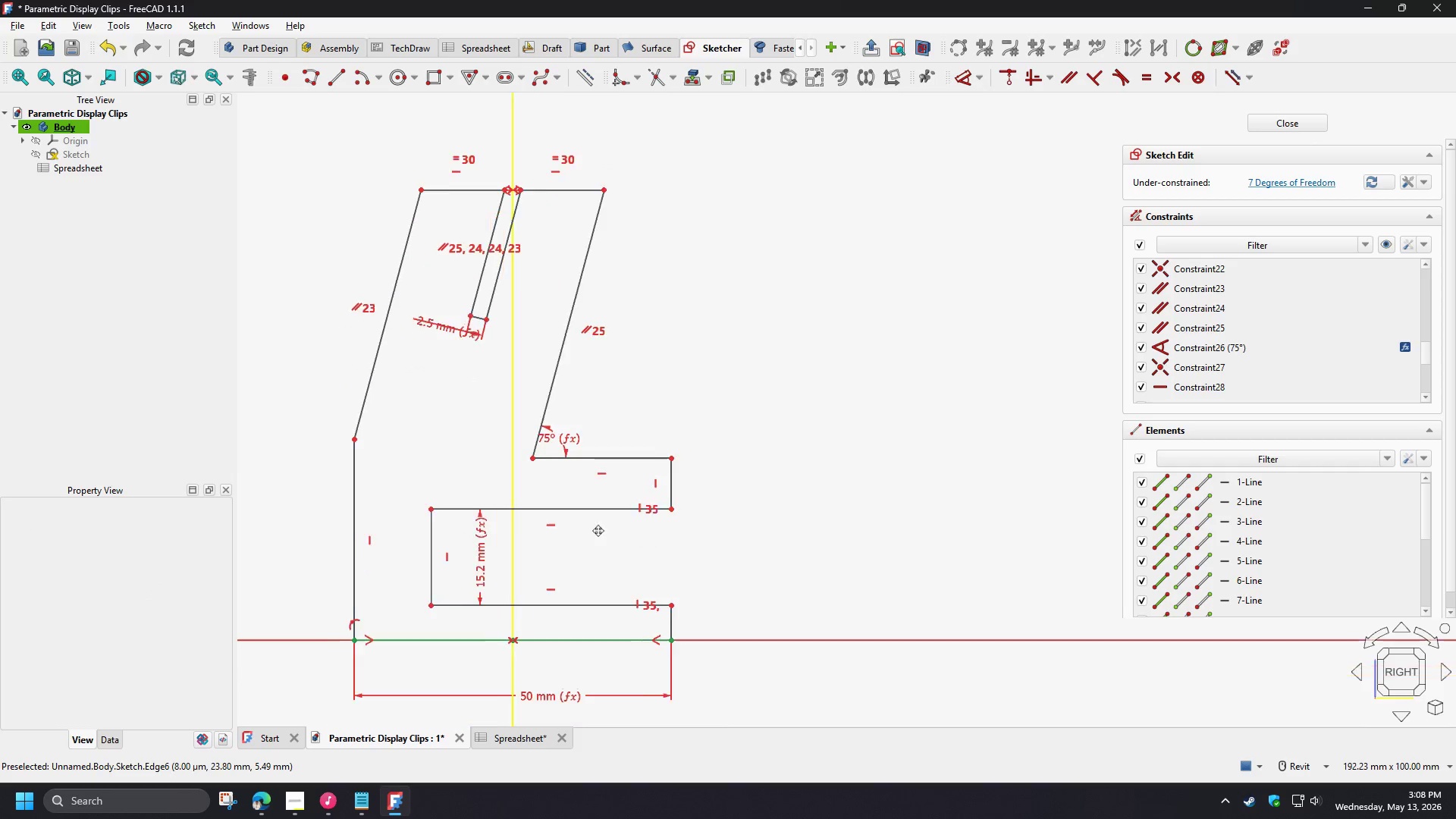 
left_click([430, 575])
 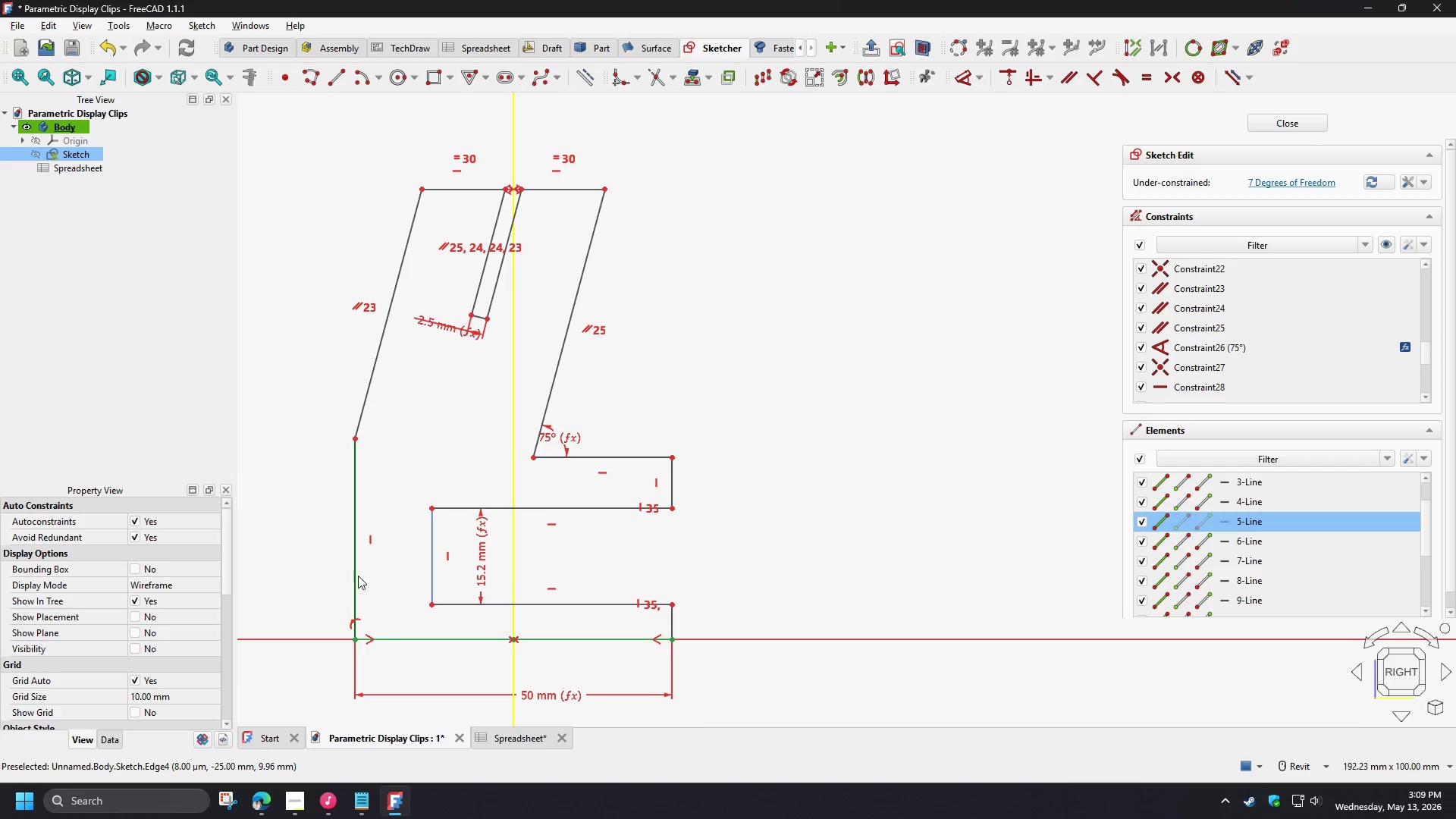 
left_click([357, 576])
 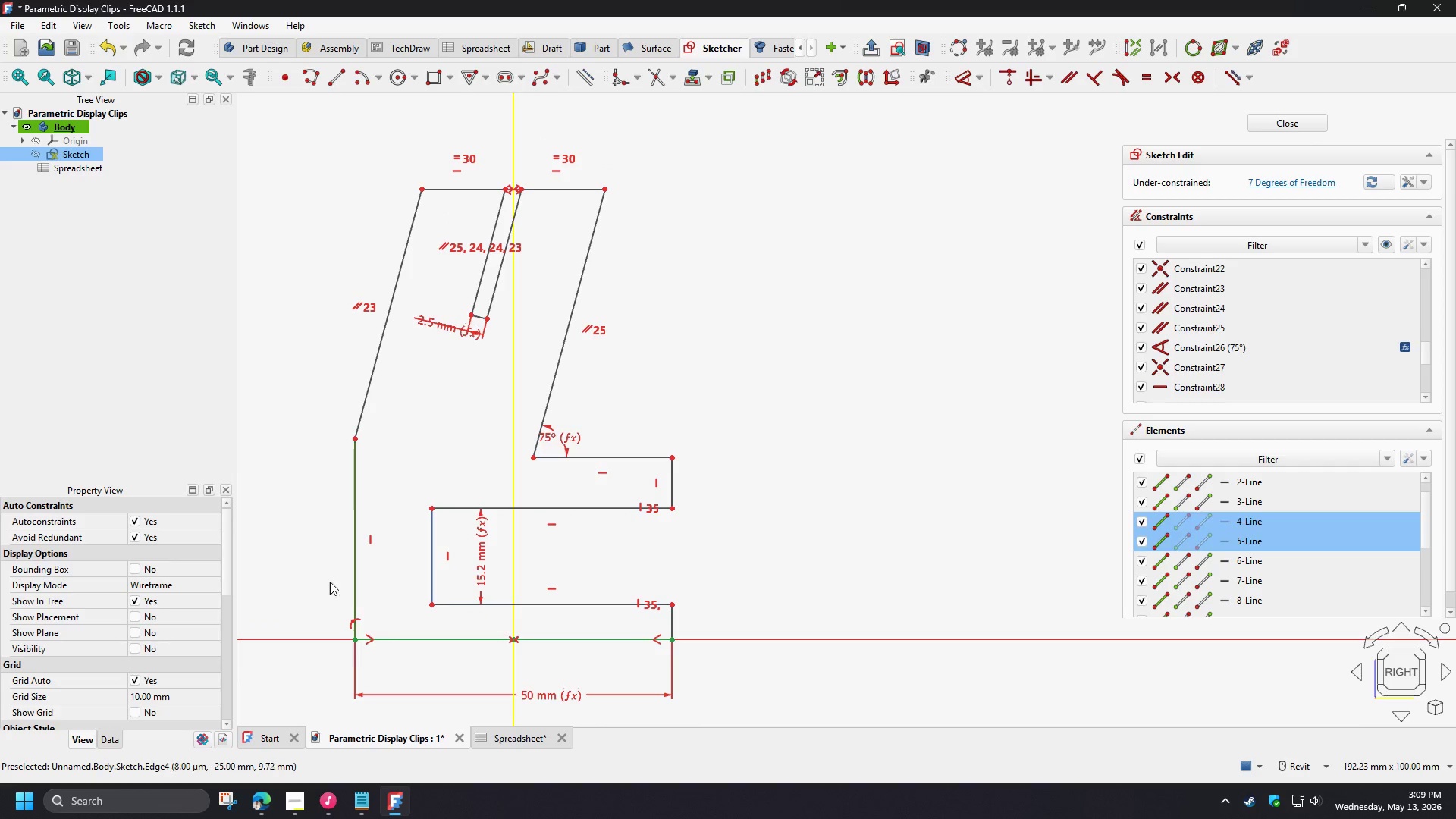 
key(D)
 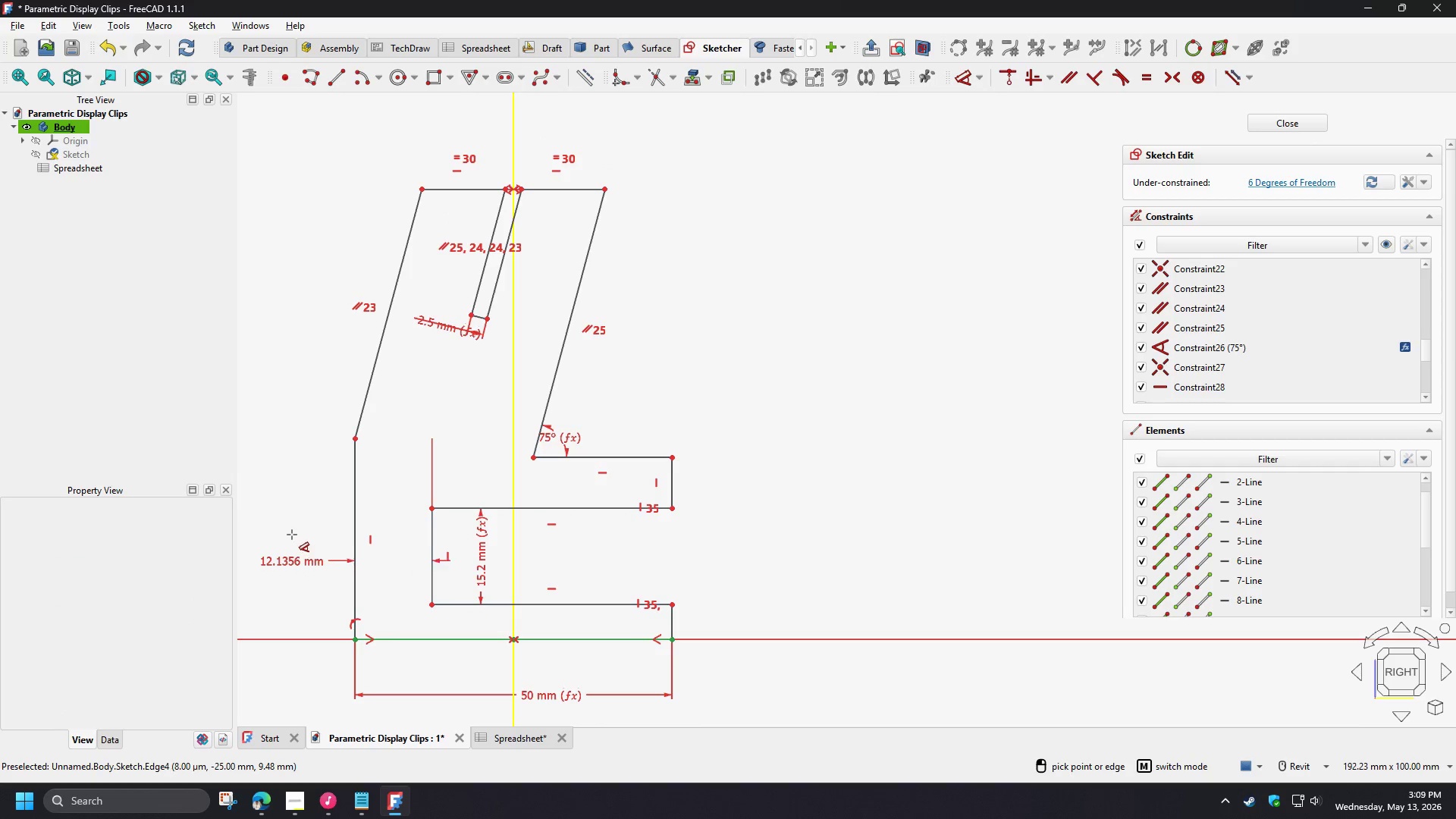 
left_click([292, 534])
 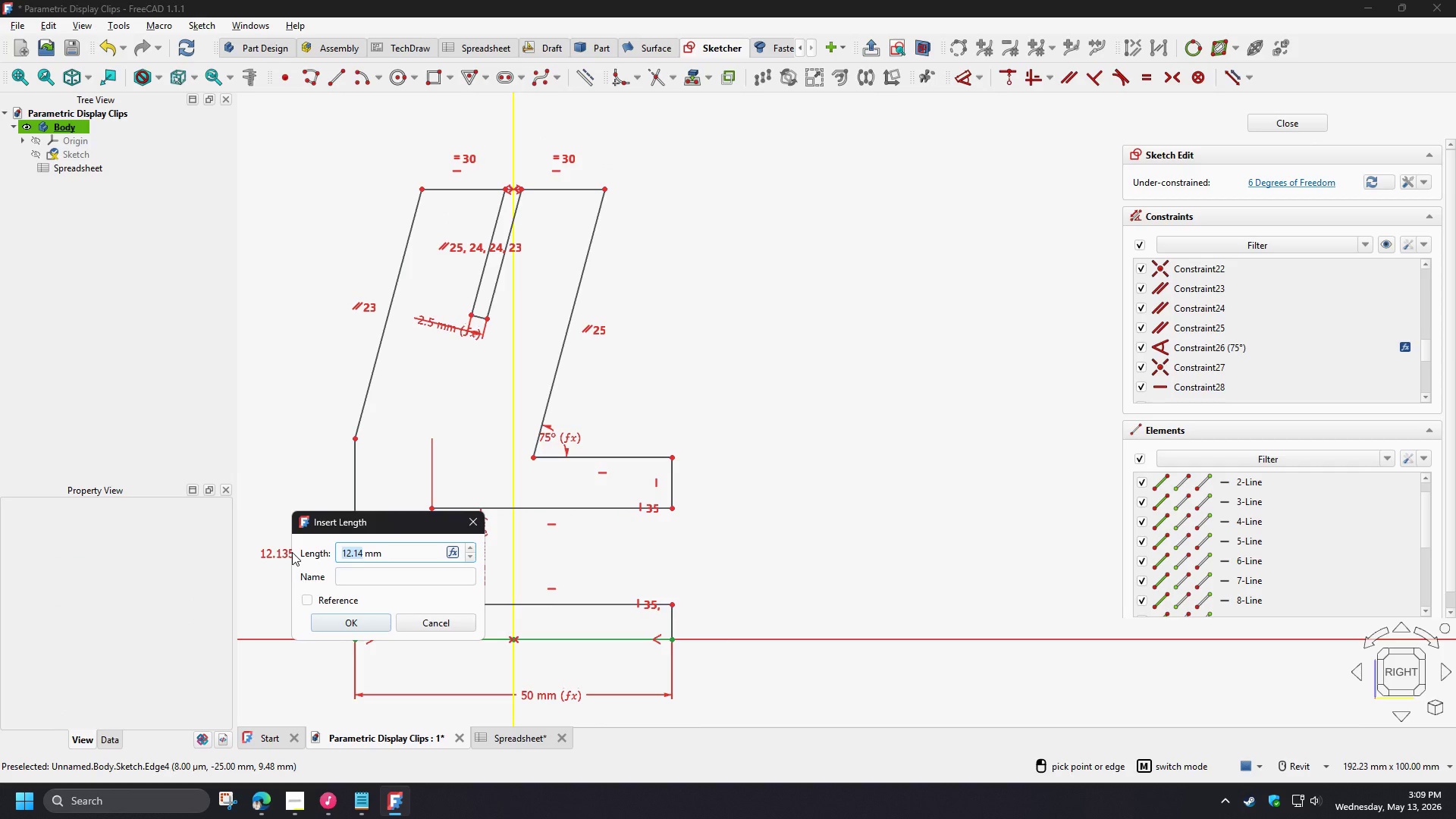 
key(Numpad5)
 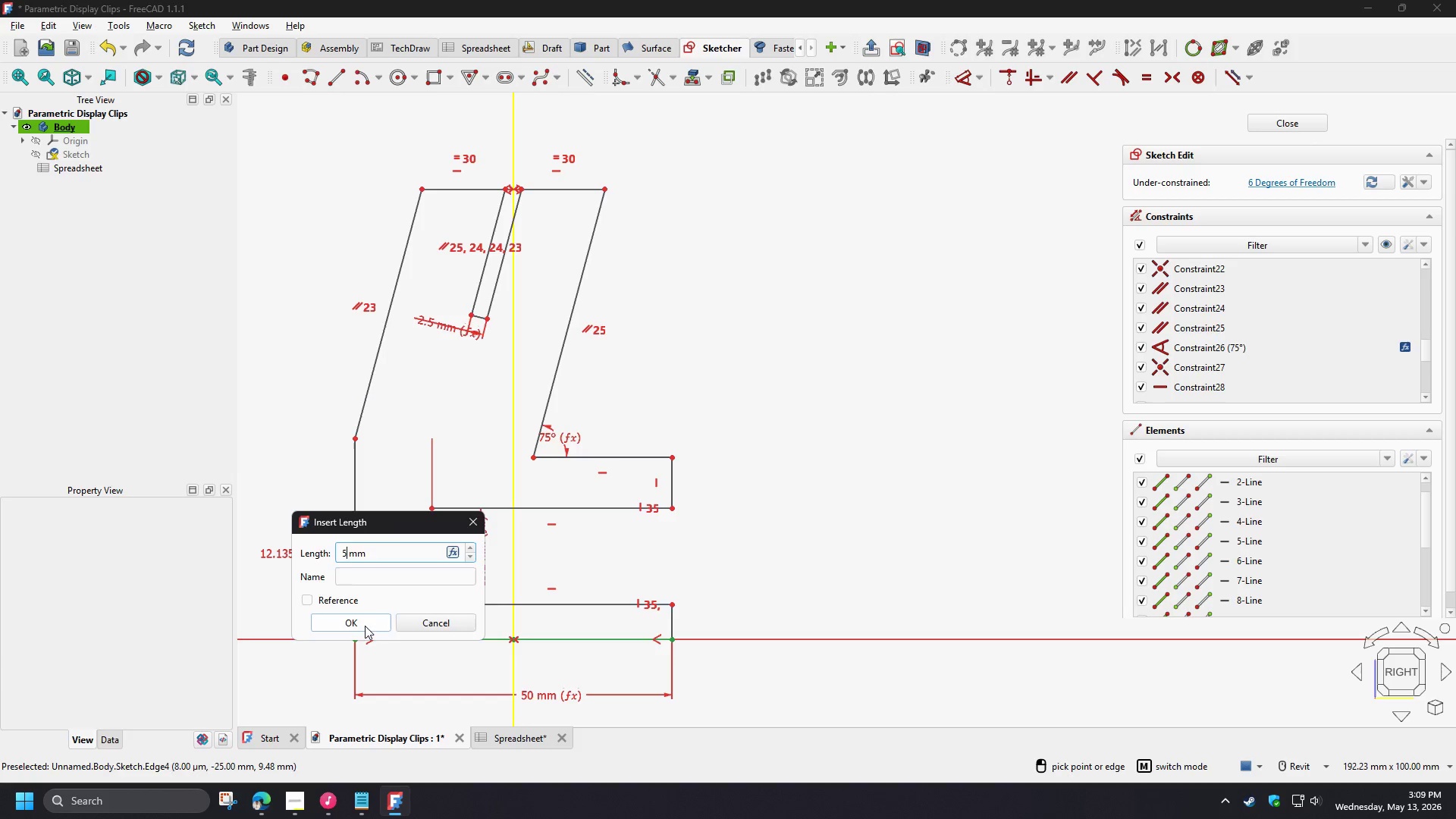 
left_click([365, 626])
 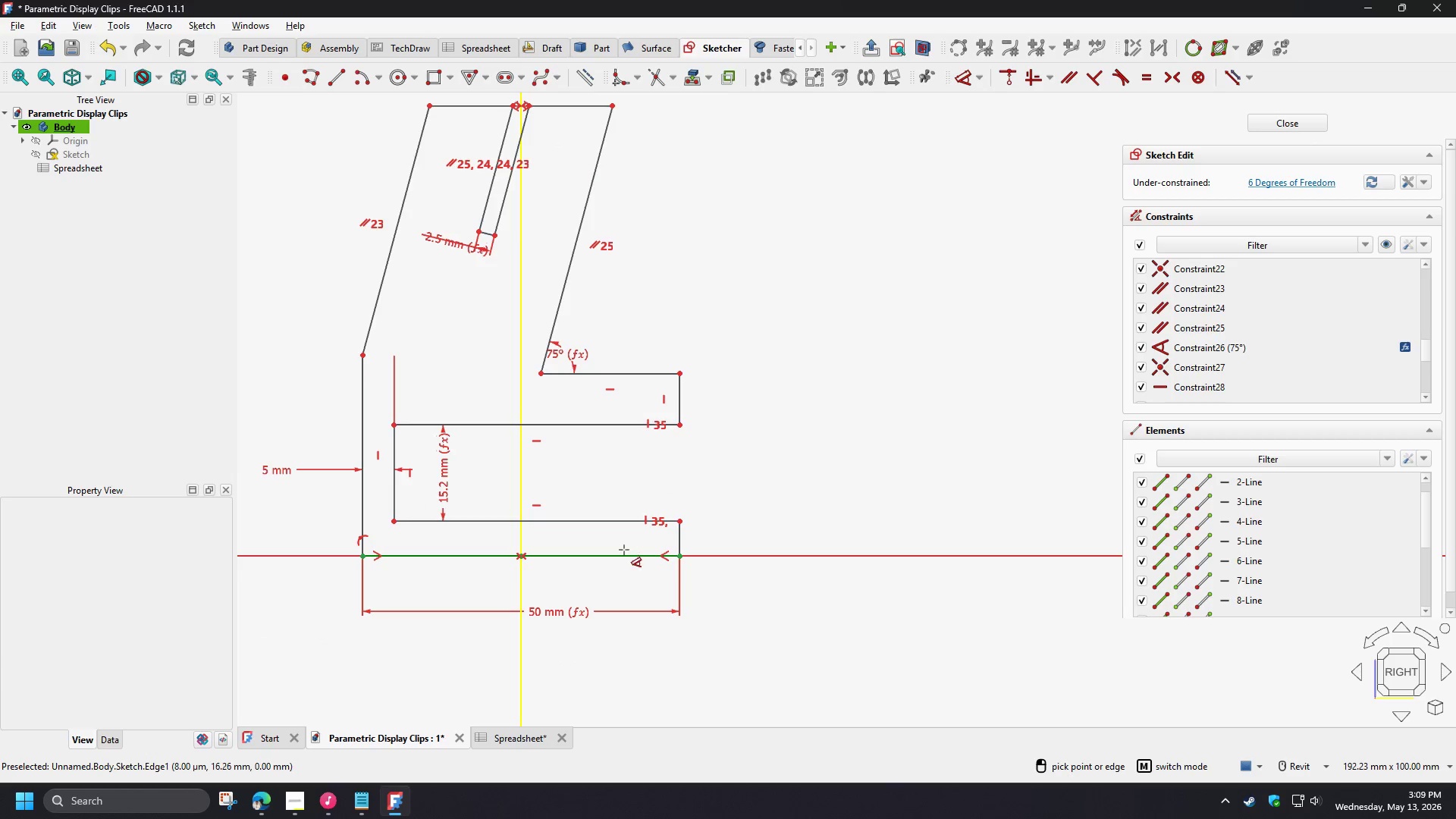 
right_click([614, 535])
 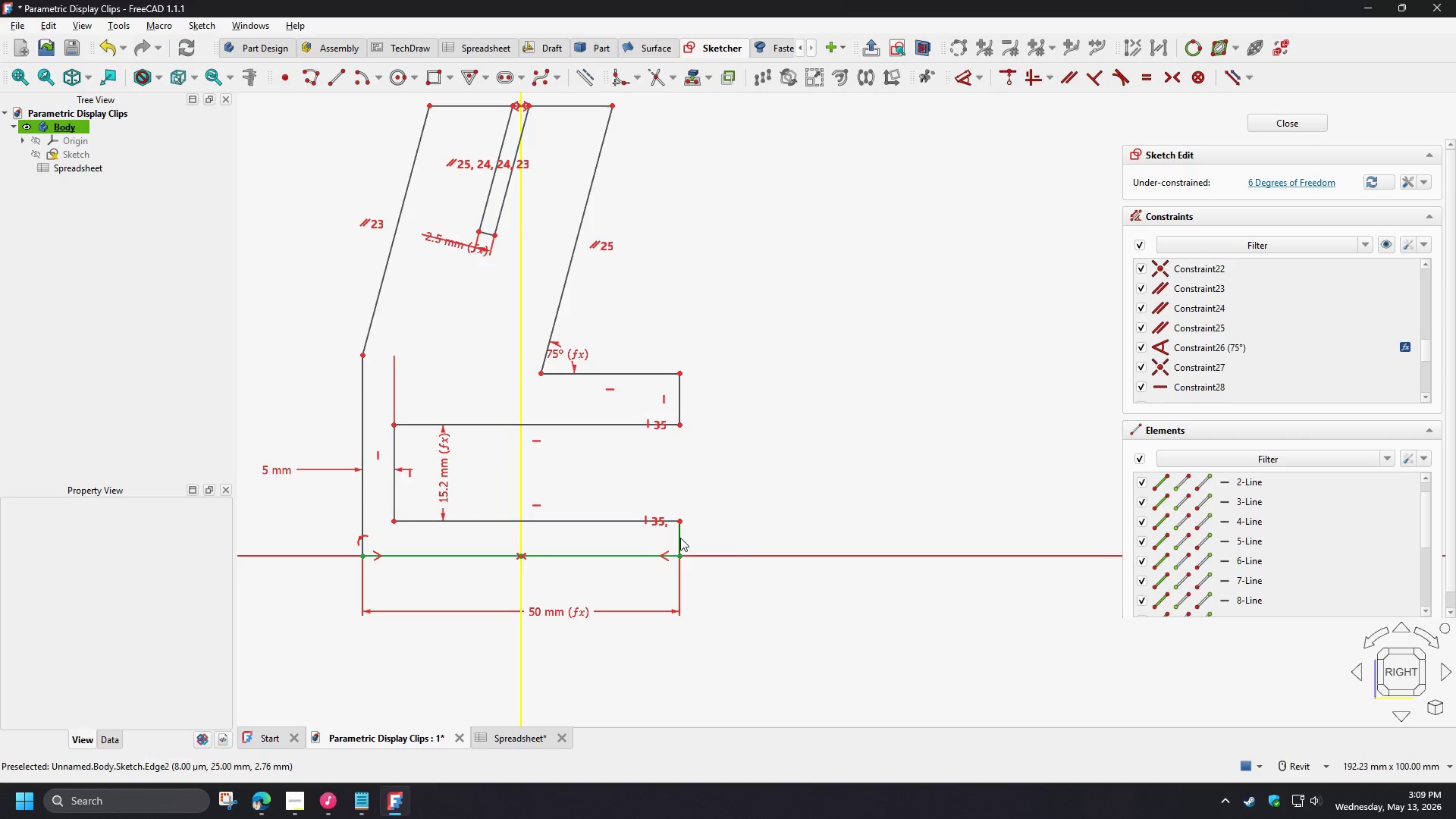 
key(D)
 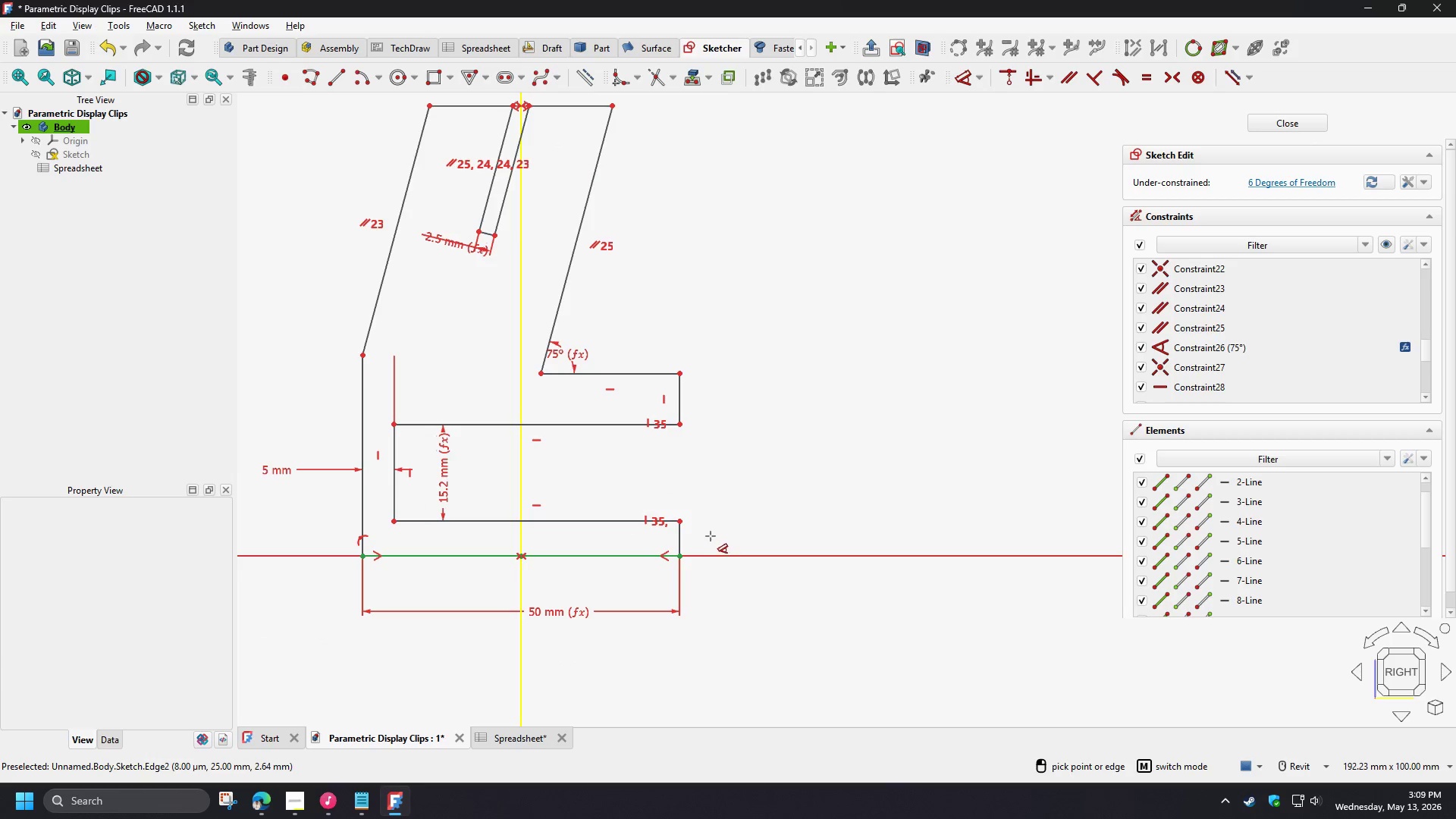 
right_click([711, 525])
 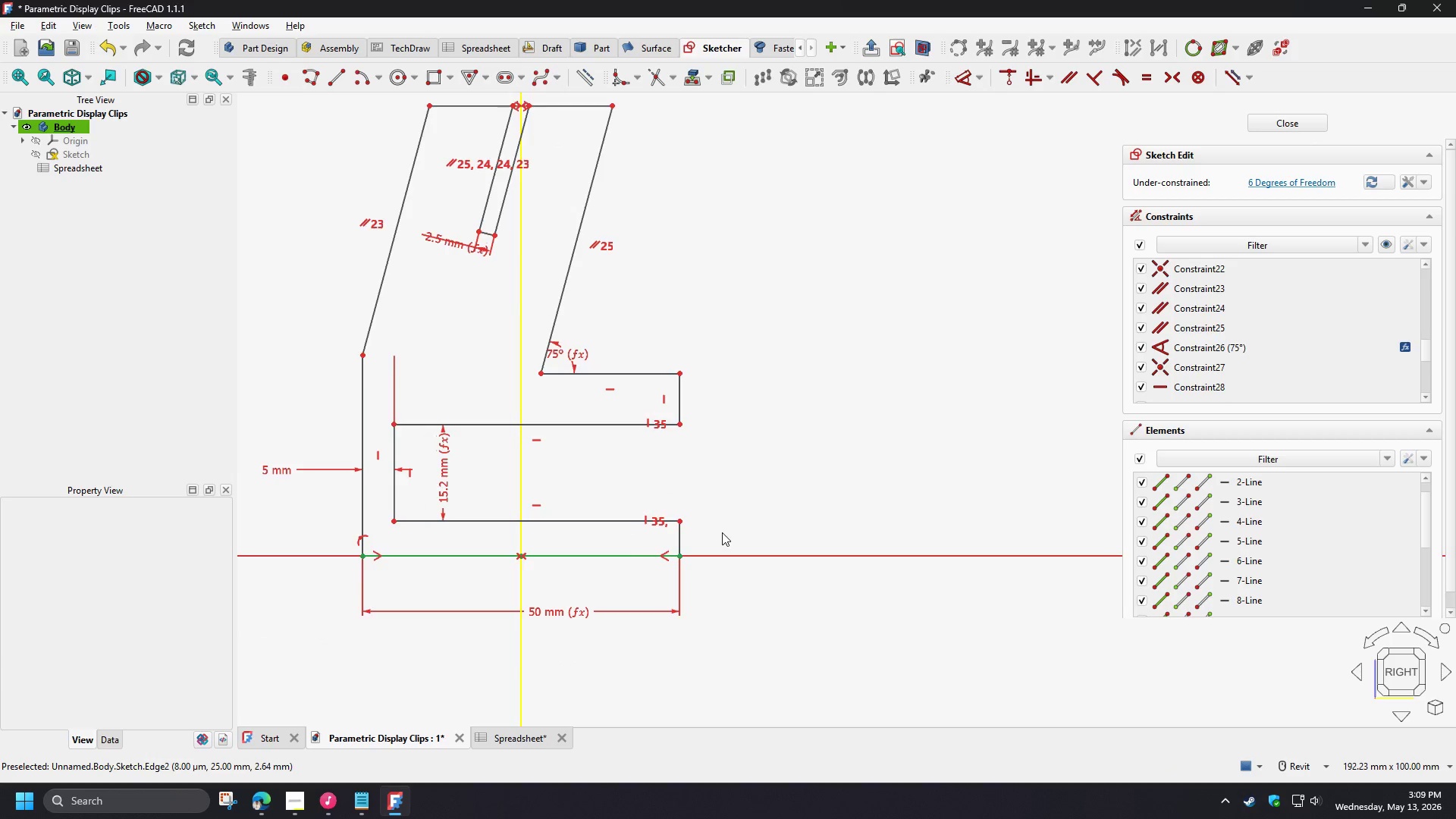 
scroll: coordinate [719, 532], scroll_direction: up, amount: 4.0
 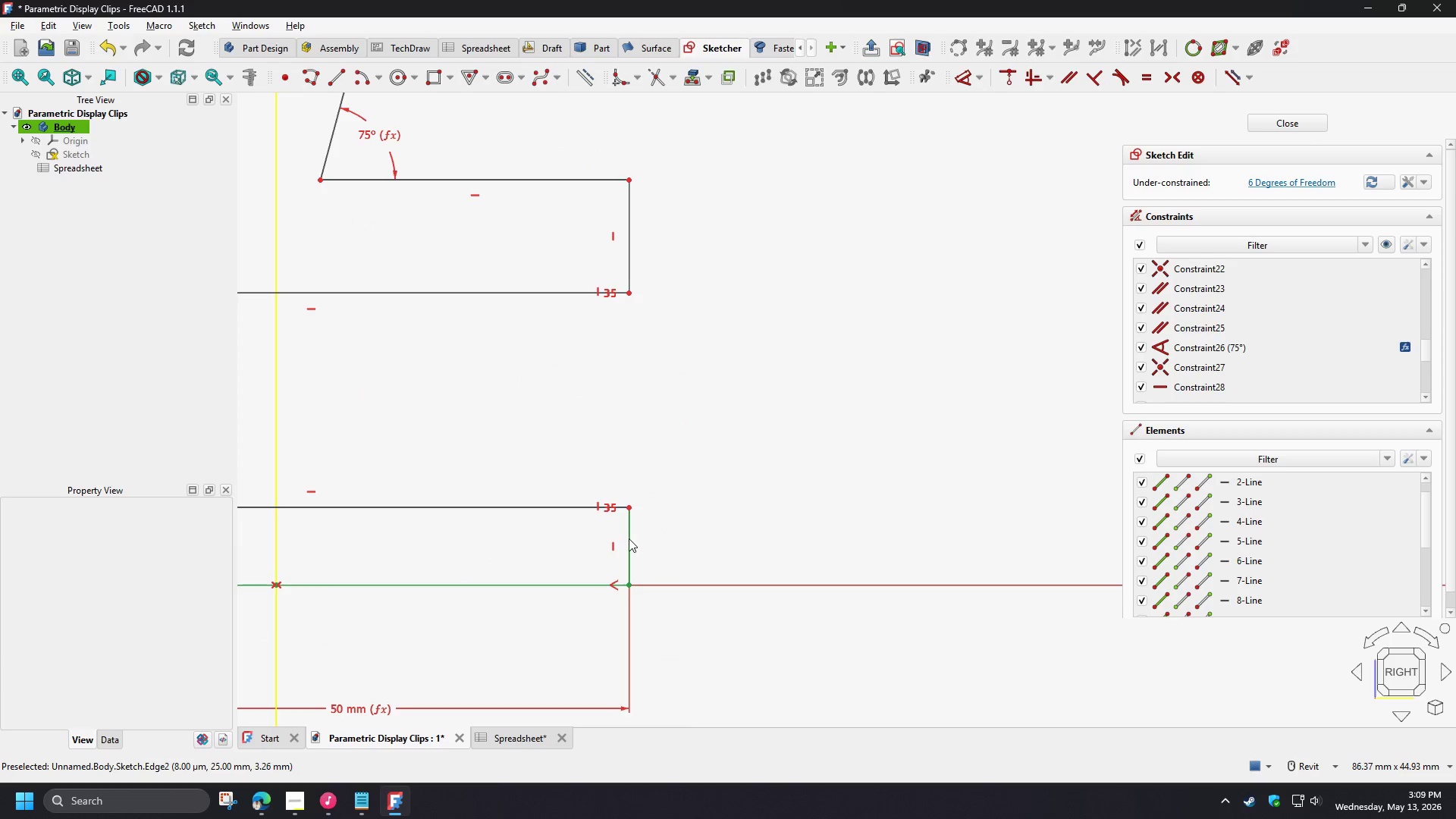 
left_click([629, 538])
 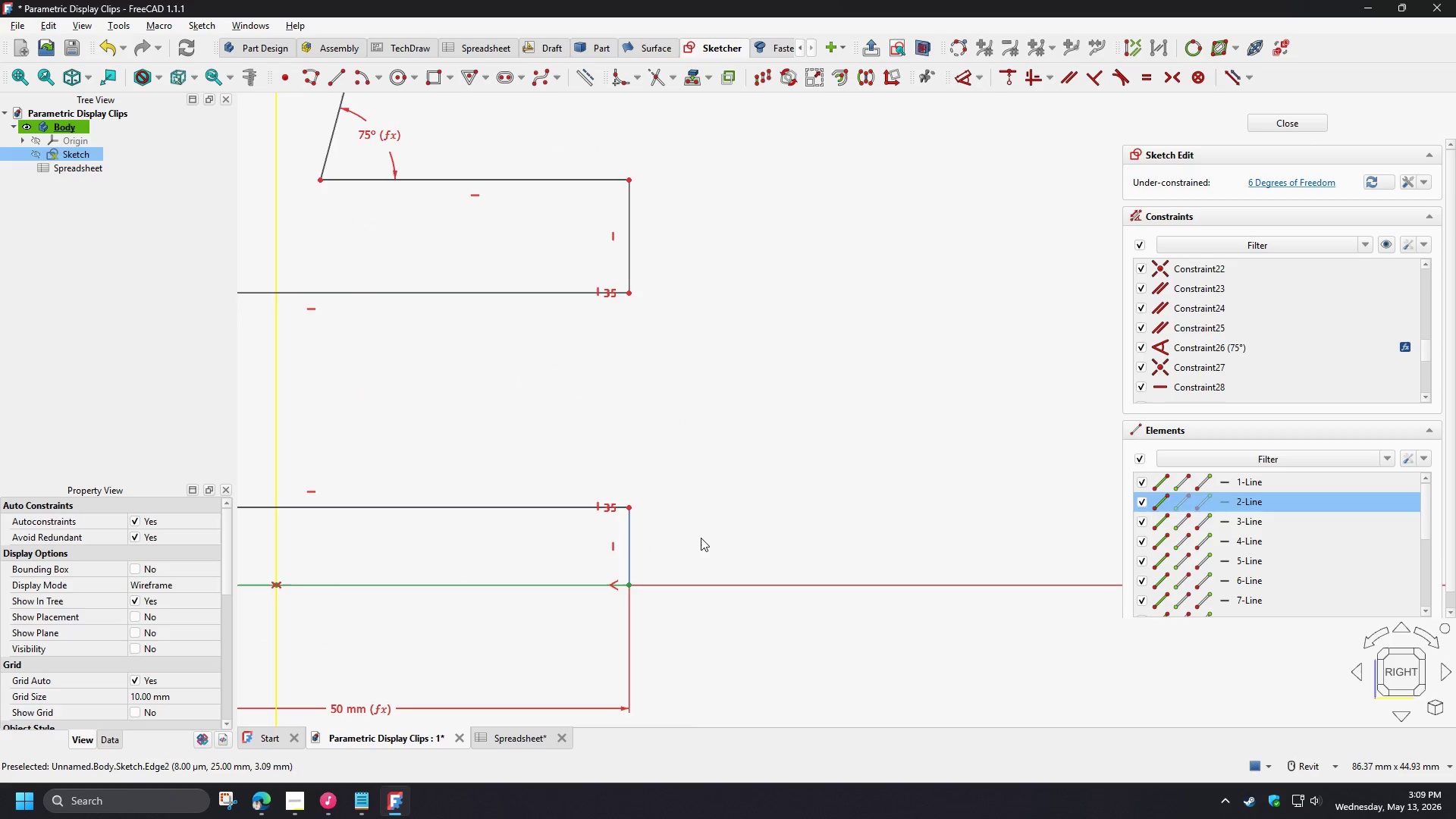 
key(D)
 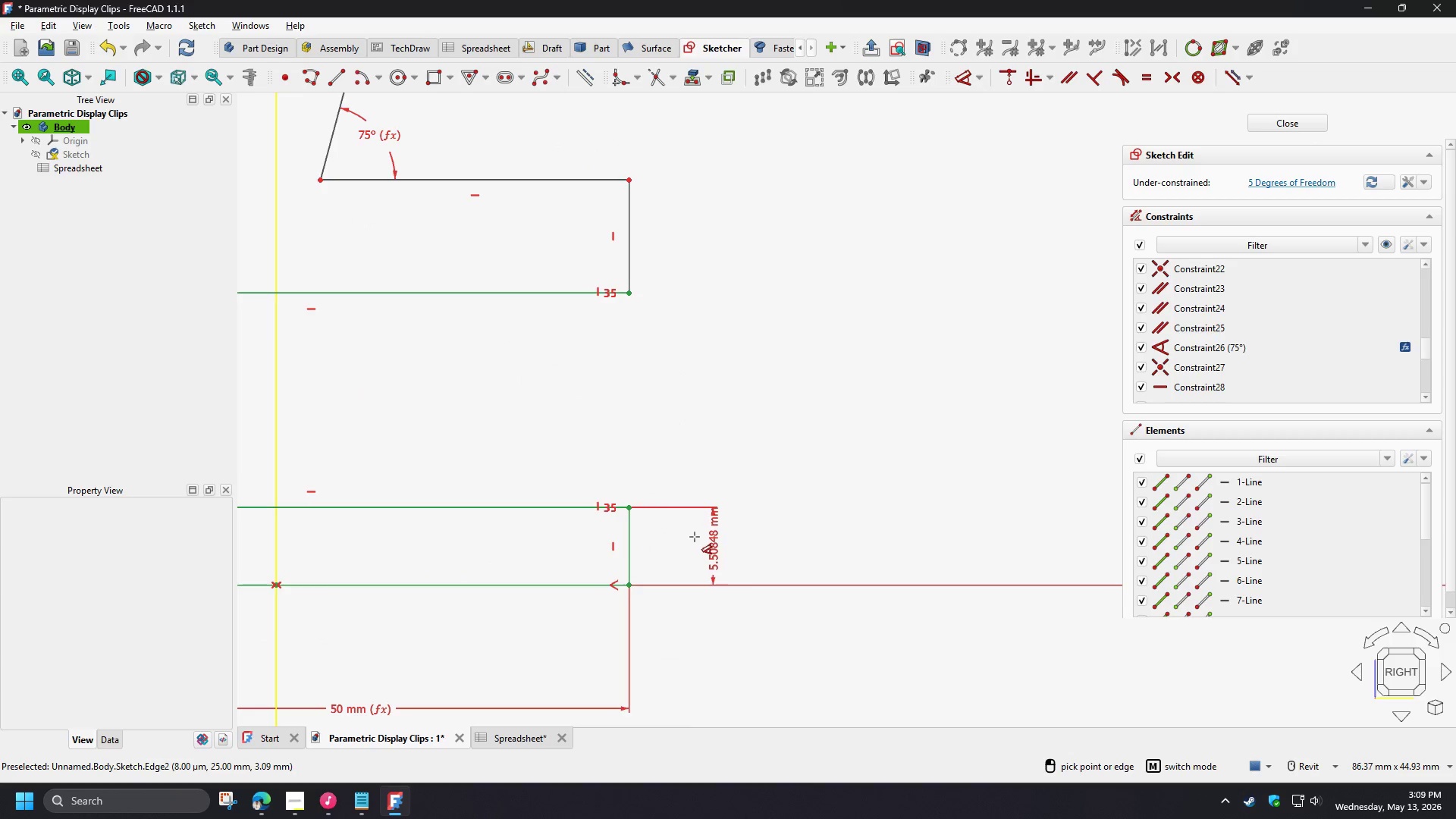 
left_click([691, 529])
 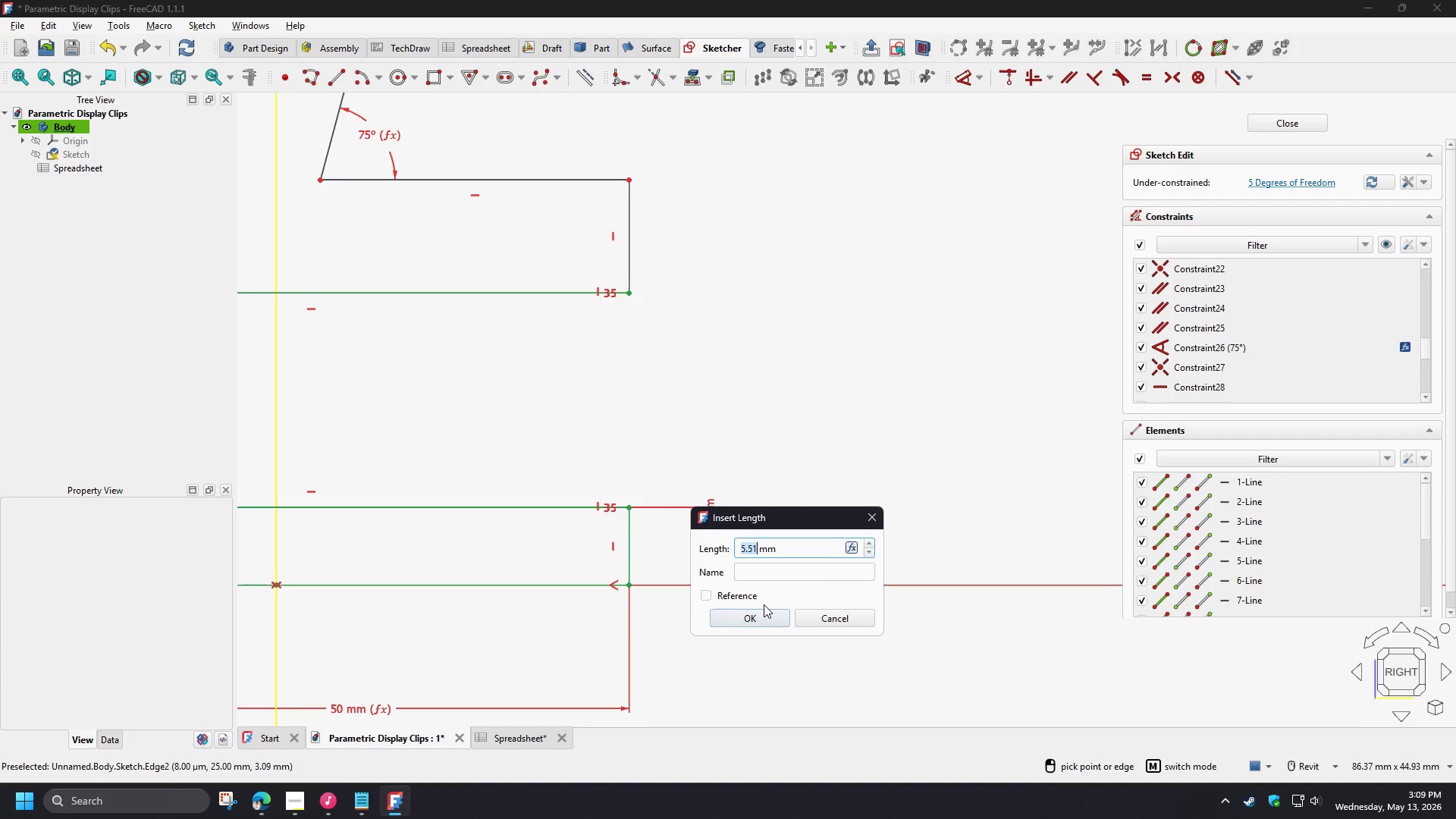 
wait(5.84)
 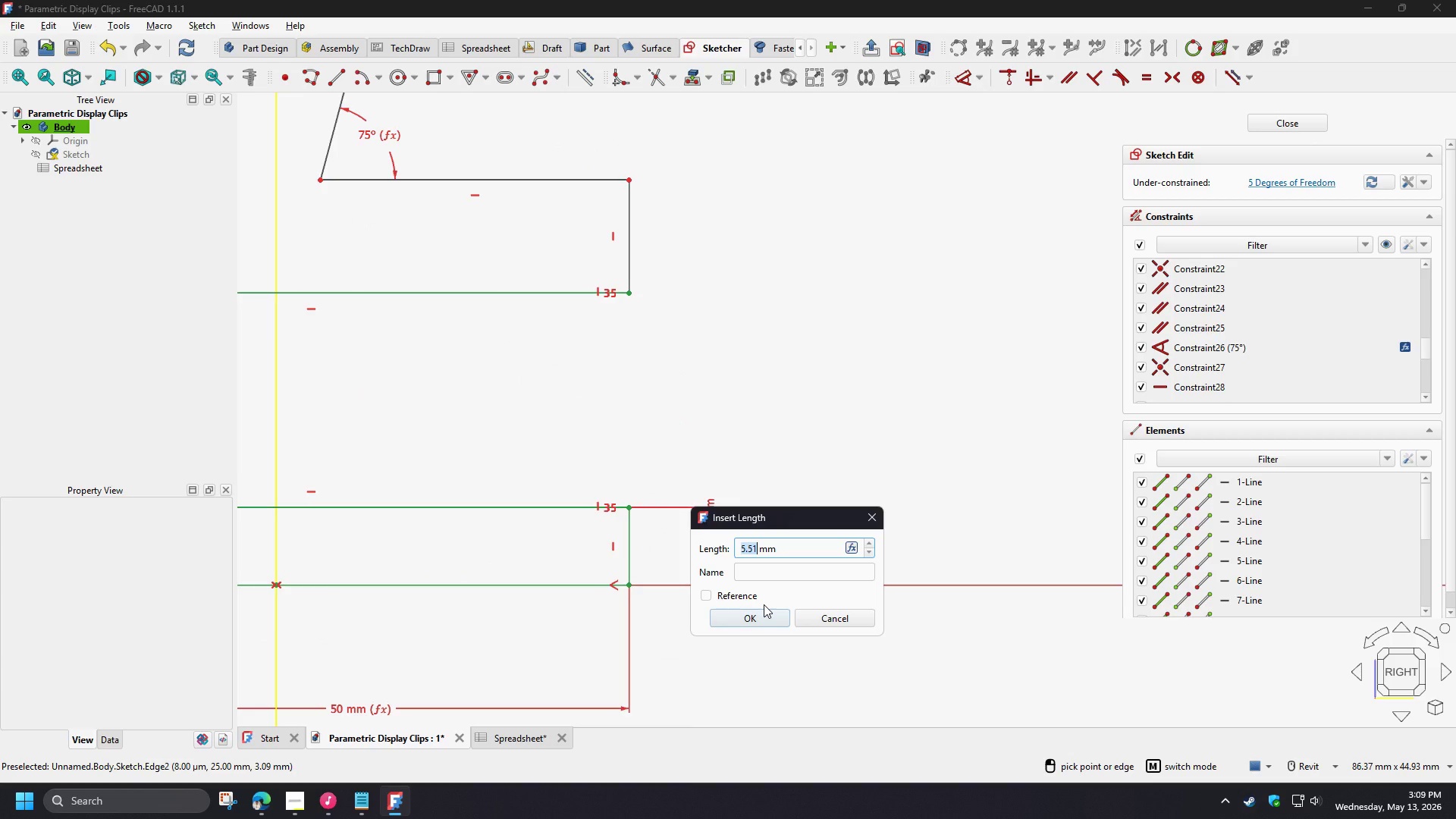 
key(Numpad3)
 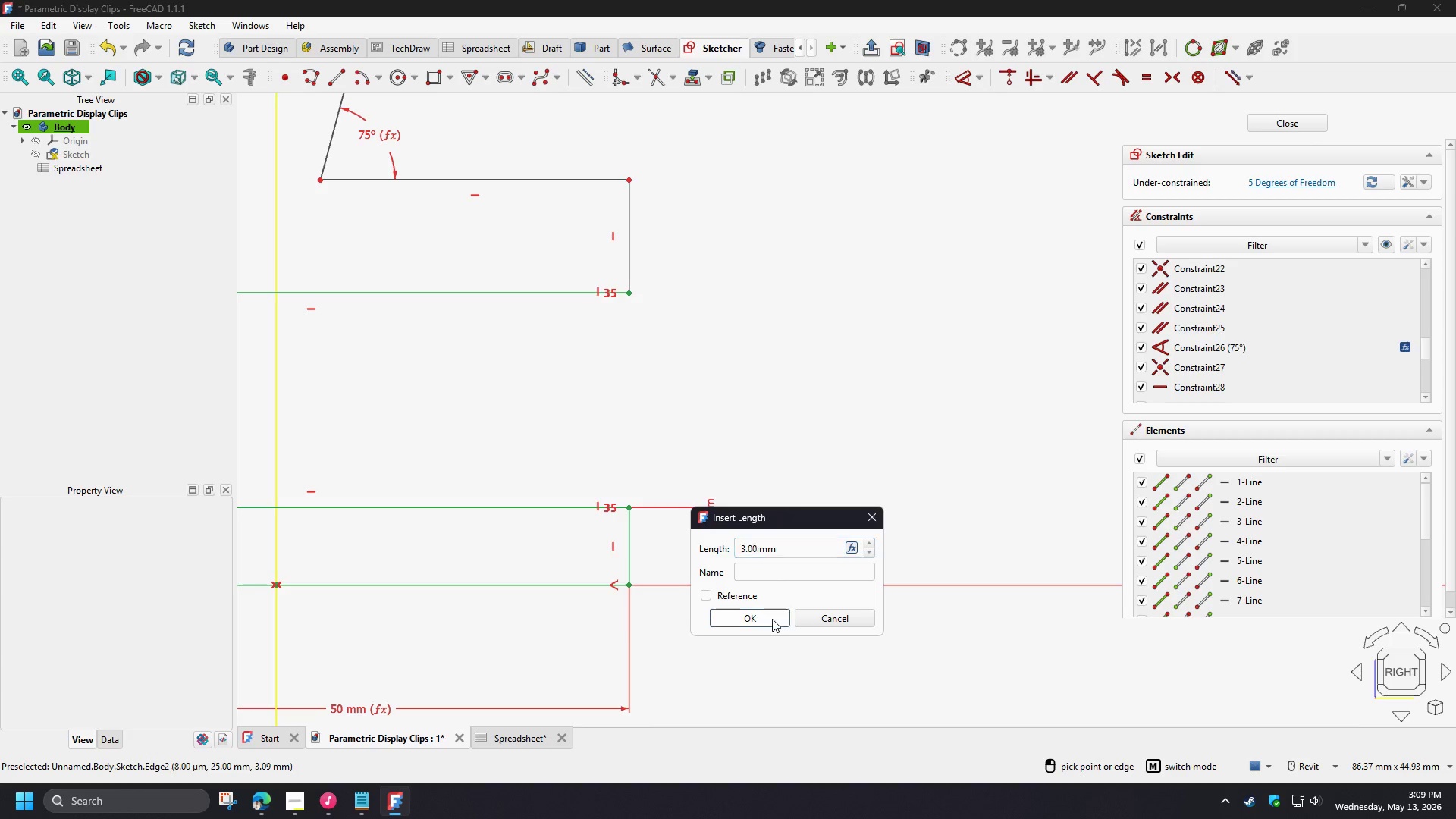 
left_click([772, 619])
 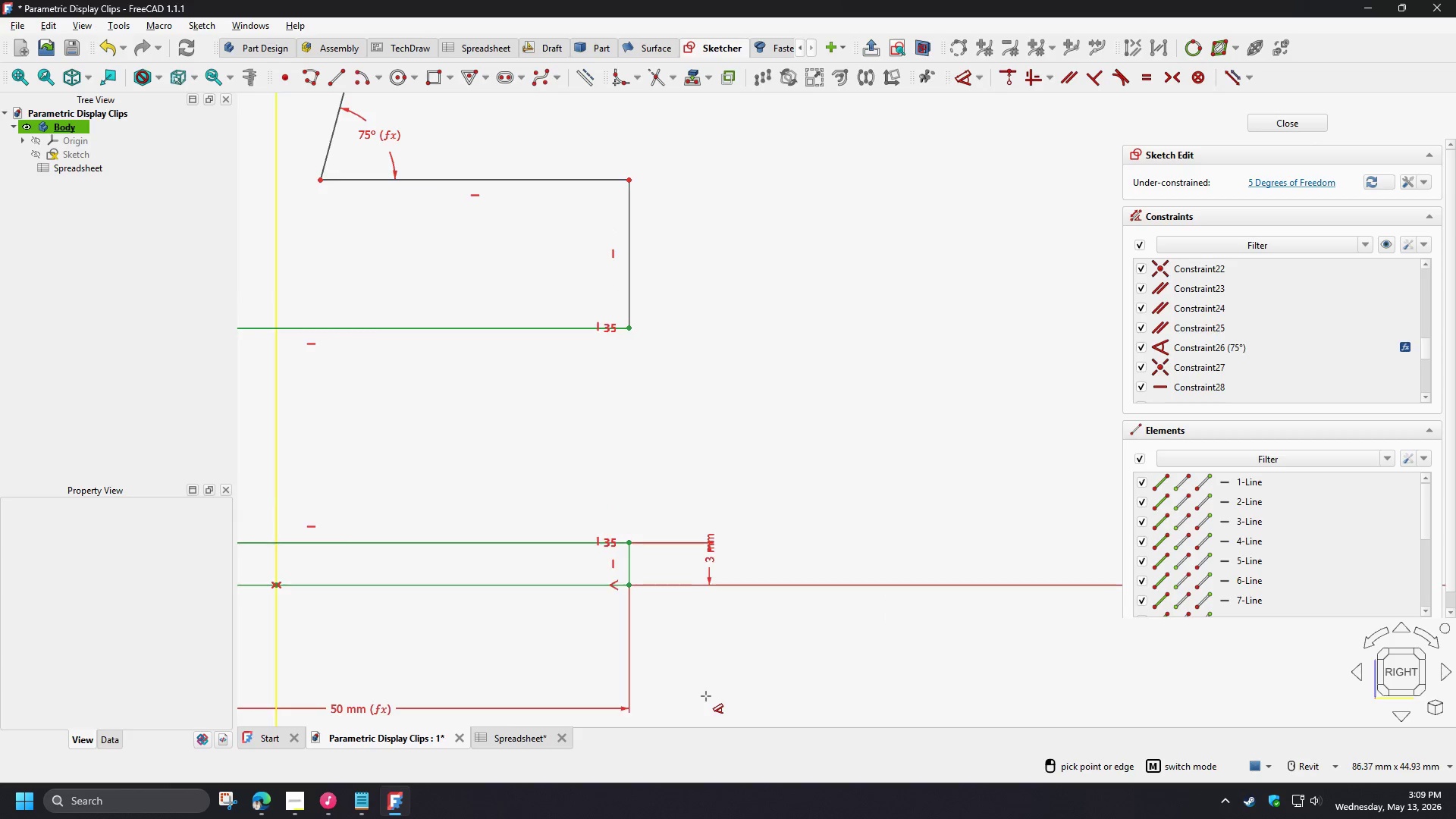 
scroll: coordinate [706, 695], scroll_direction: down, amount: 2.0
 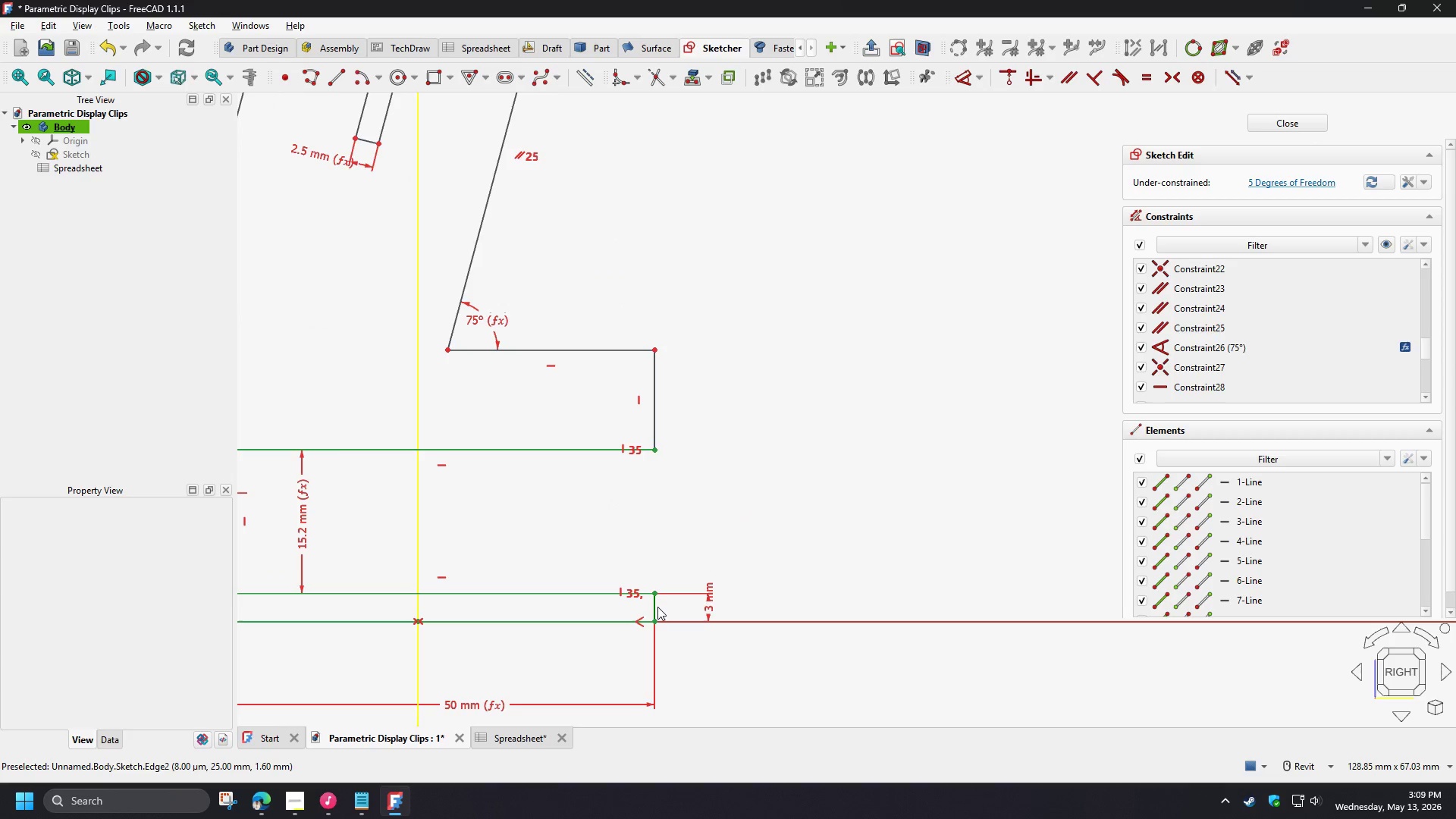 
left_click([655, 607])
 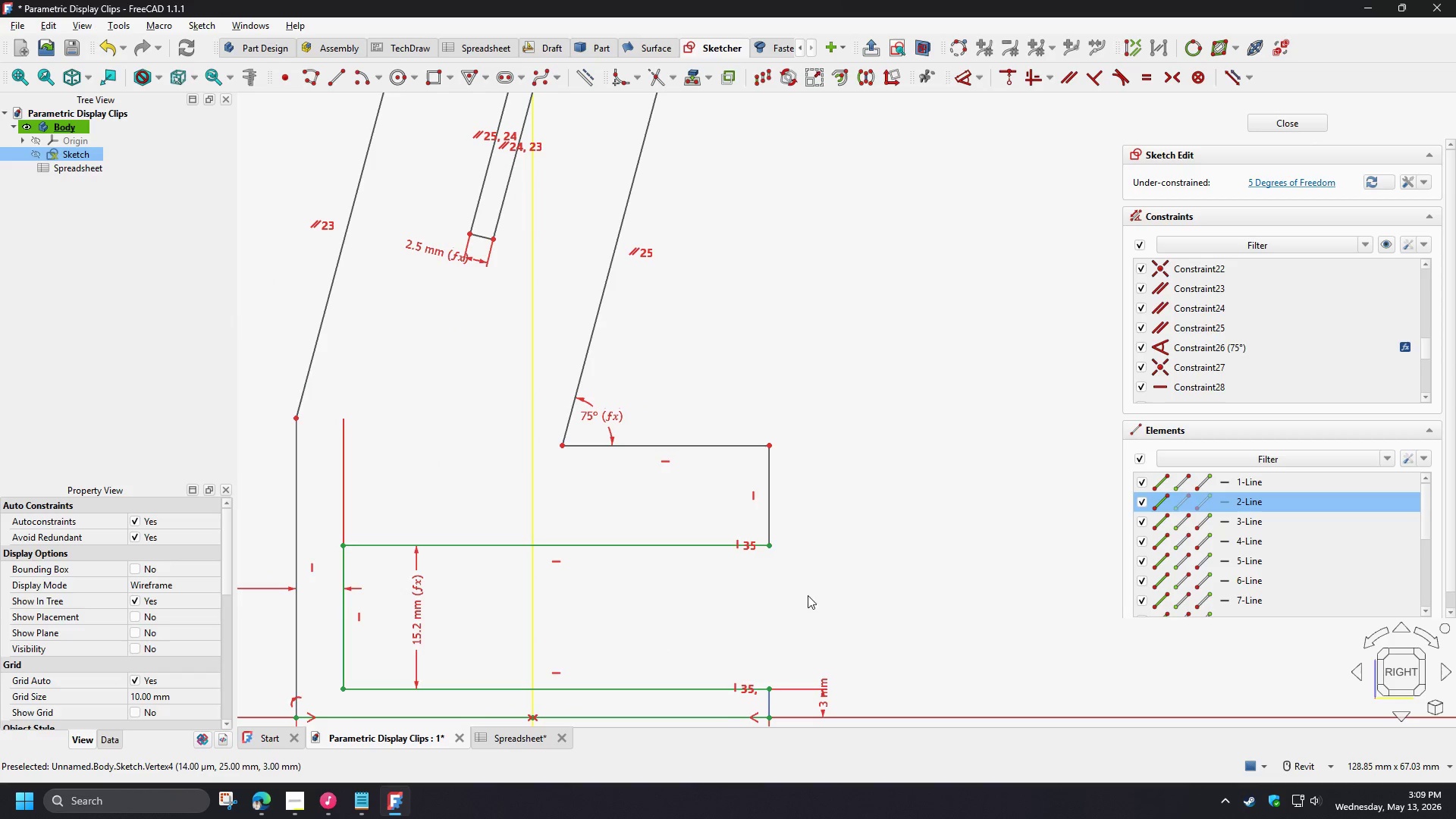 
scroll: coordinate [831, 588], scroll_direction: down, amount: 1.0
 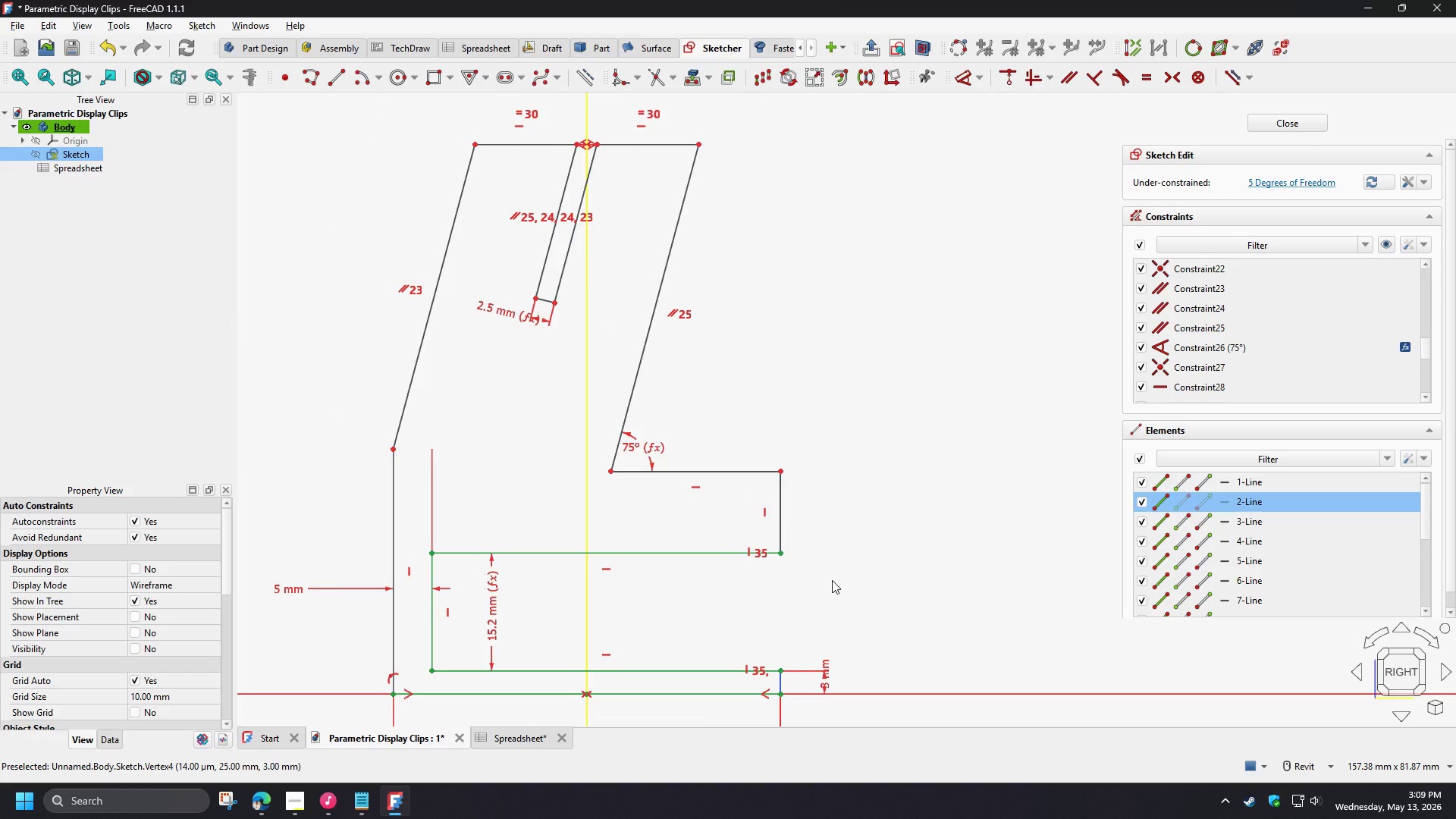 
left_click([832, 580])
 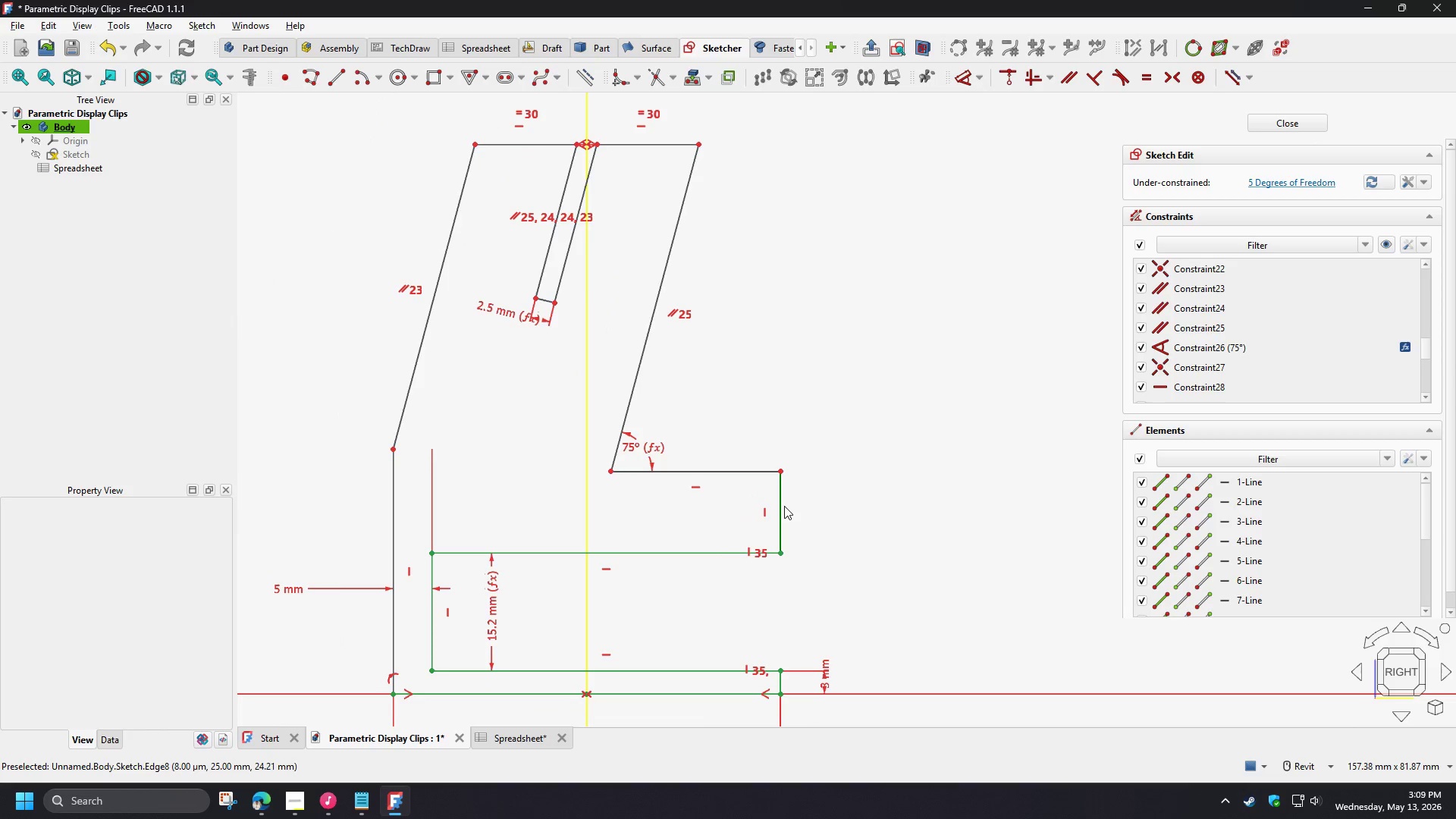 
left_click([783, 506])
 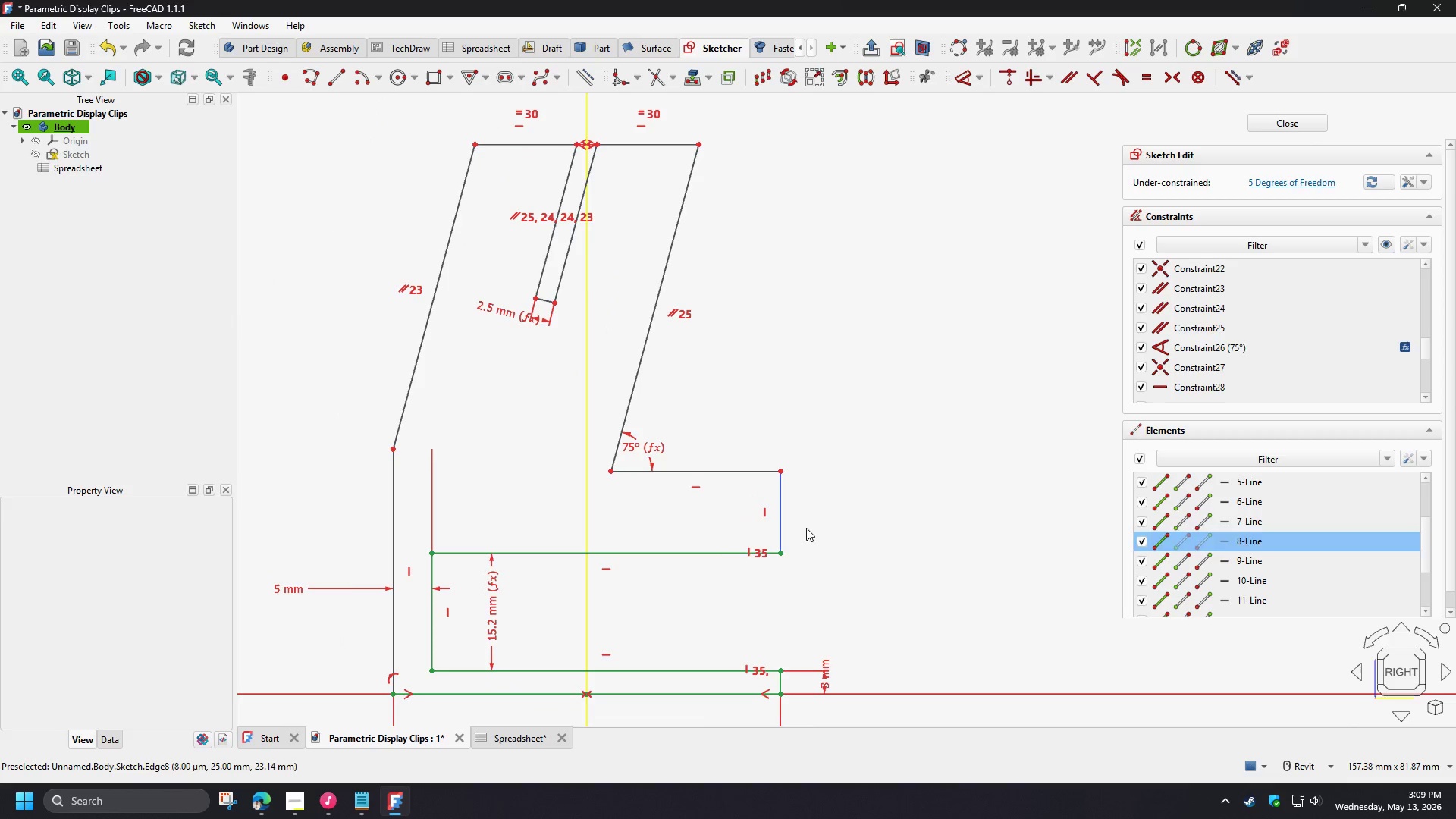 
key(D)
 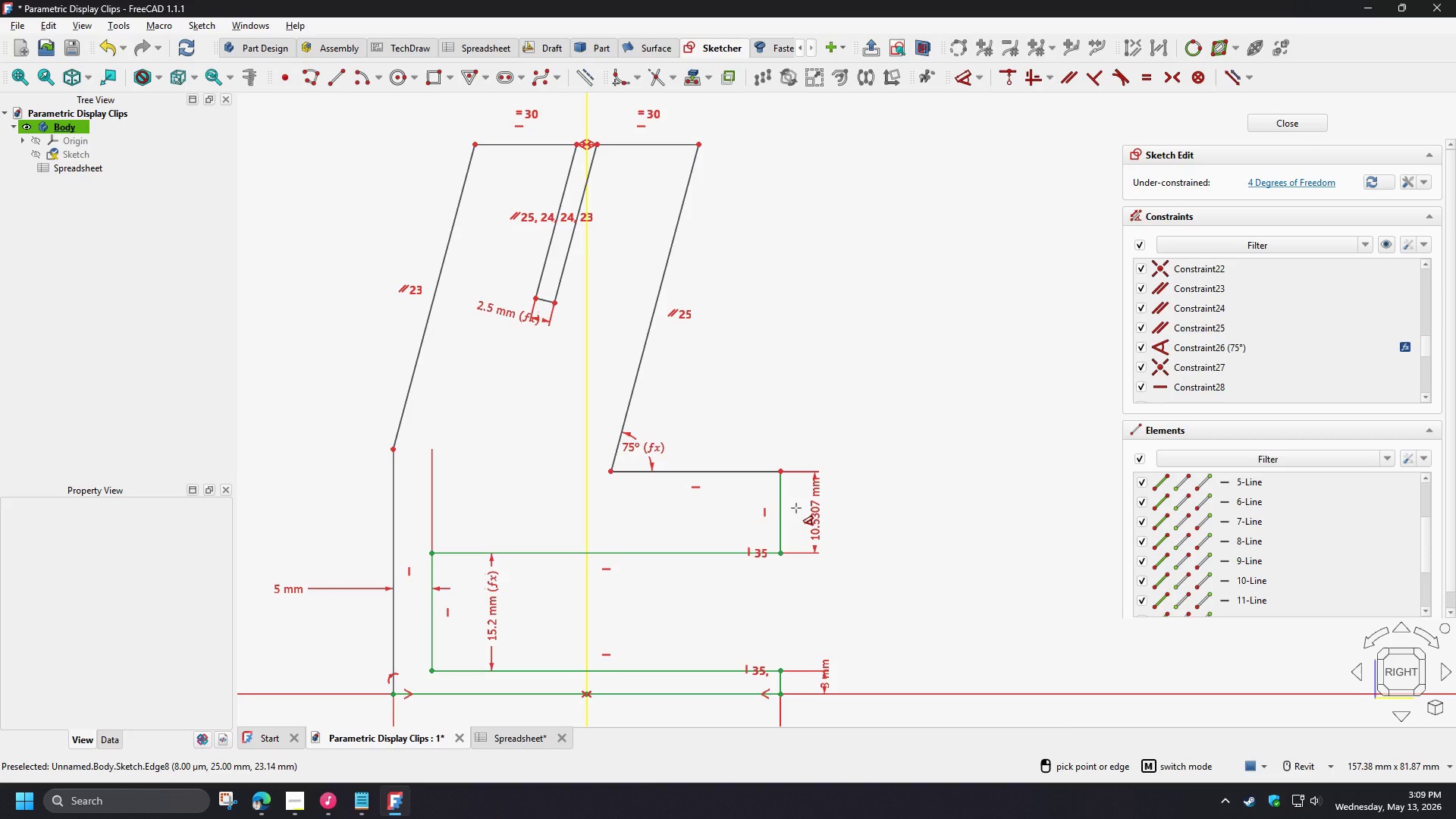 
left_click([796, 508])
 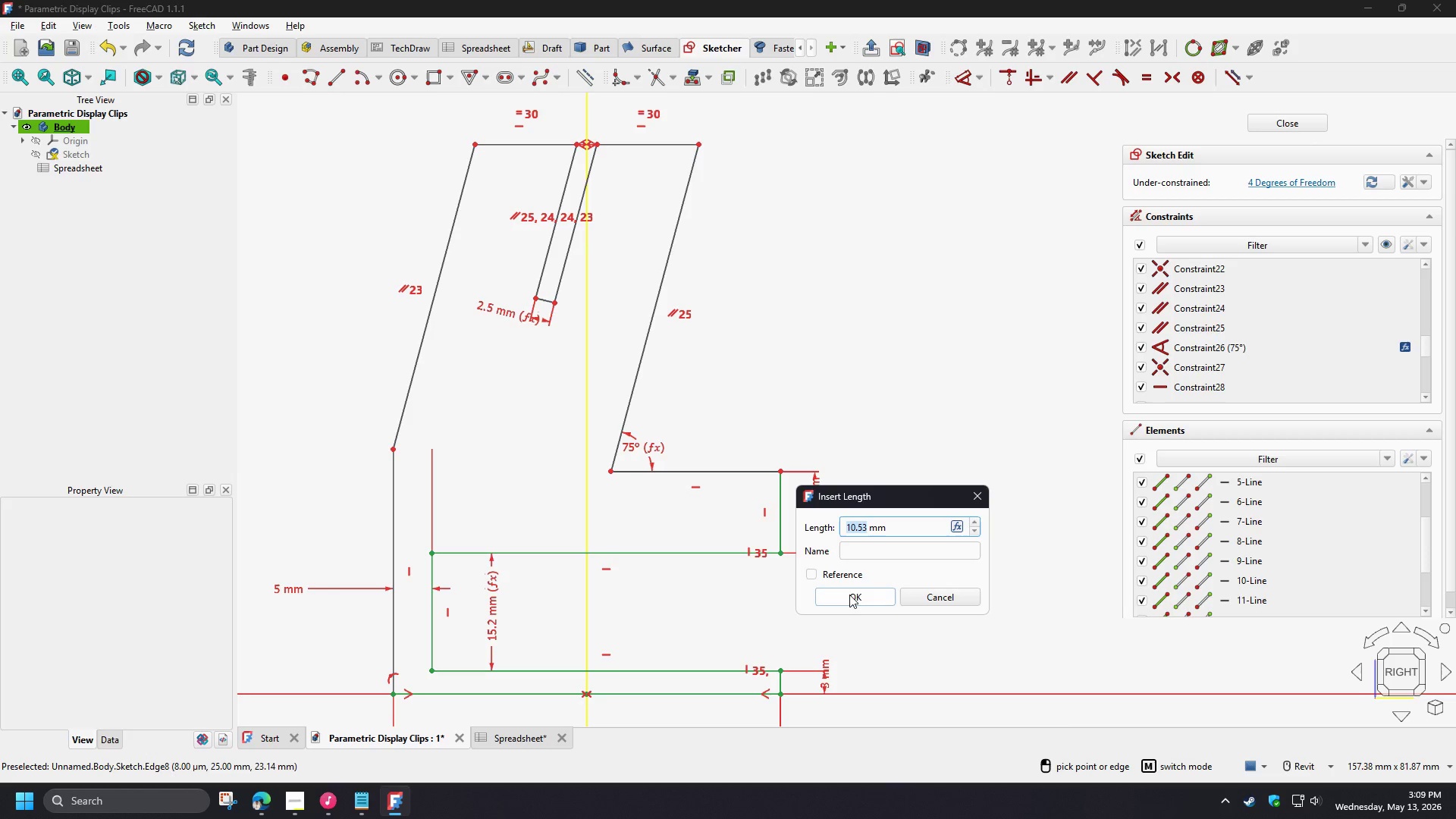 
key(5)
 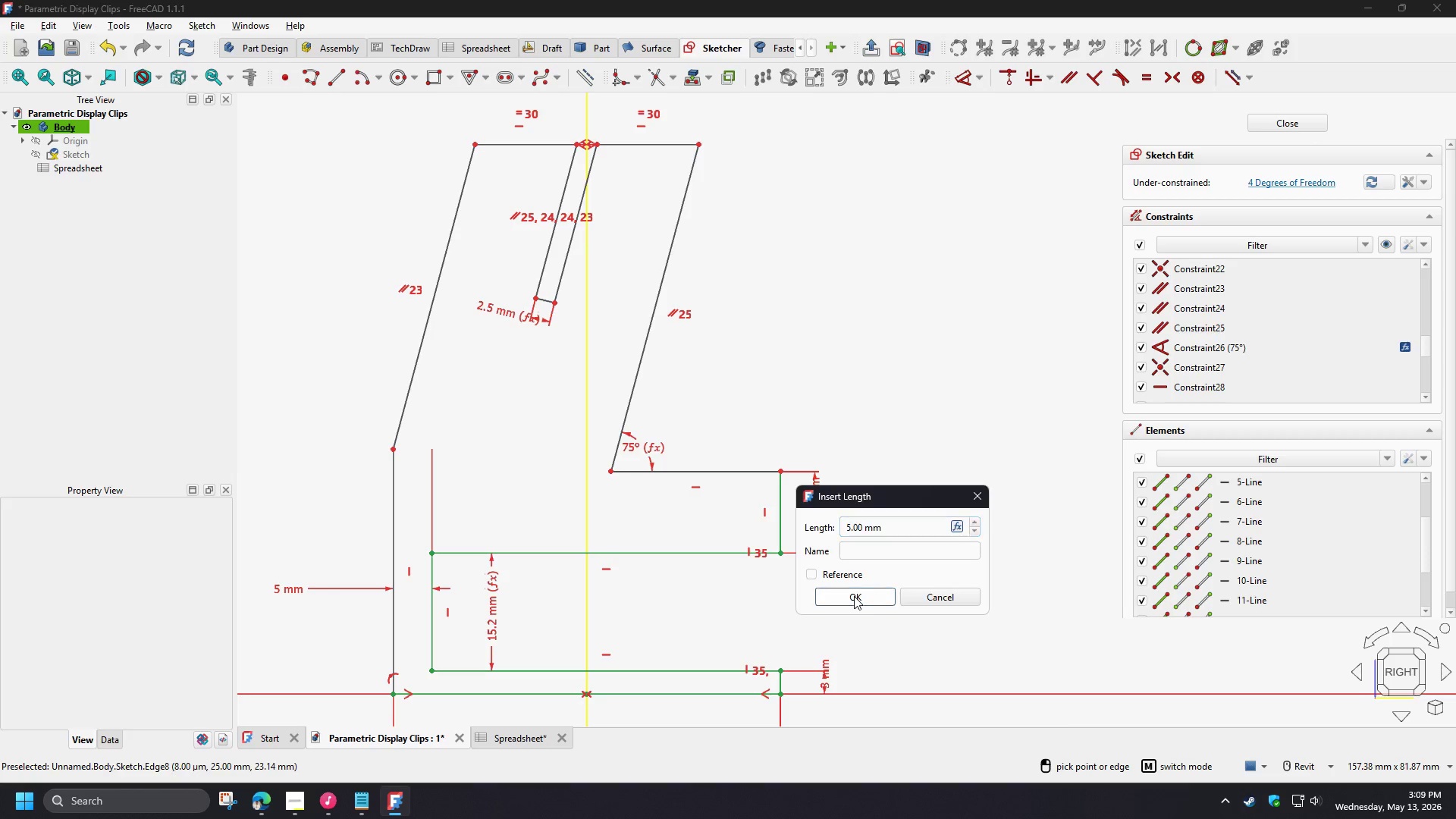 
left_click([854, 596])
 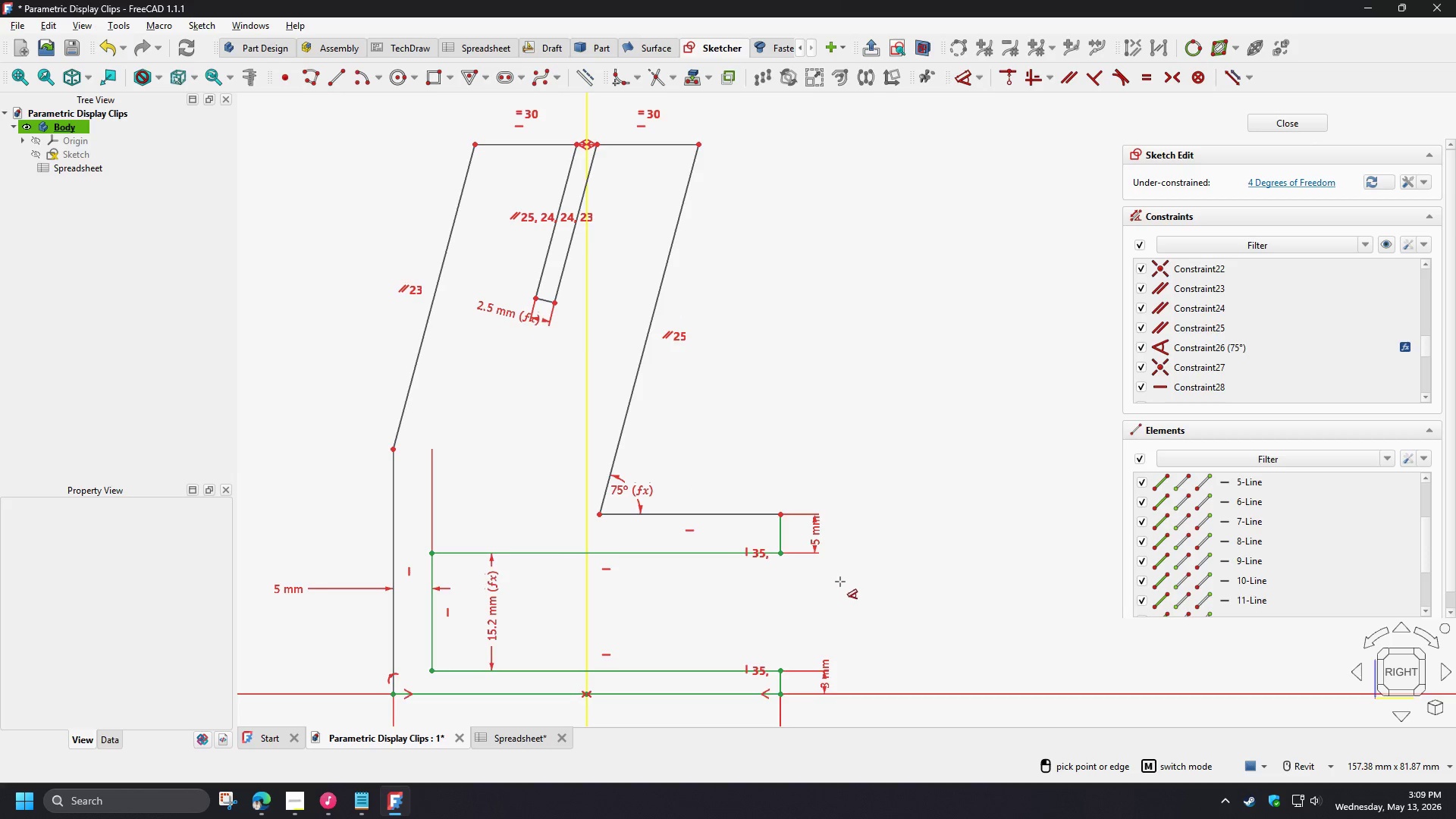 
scroll: coordinate [840, 582], scroll_direction: down, amount: 3.0
 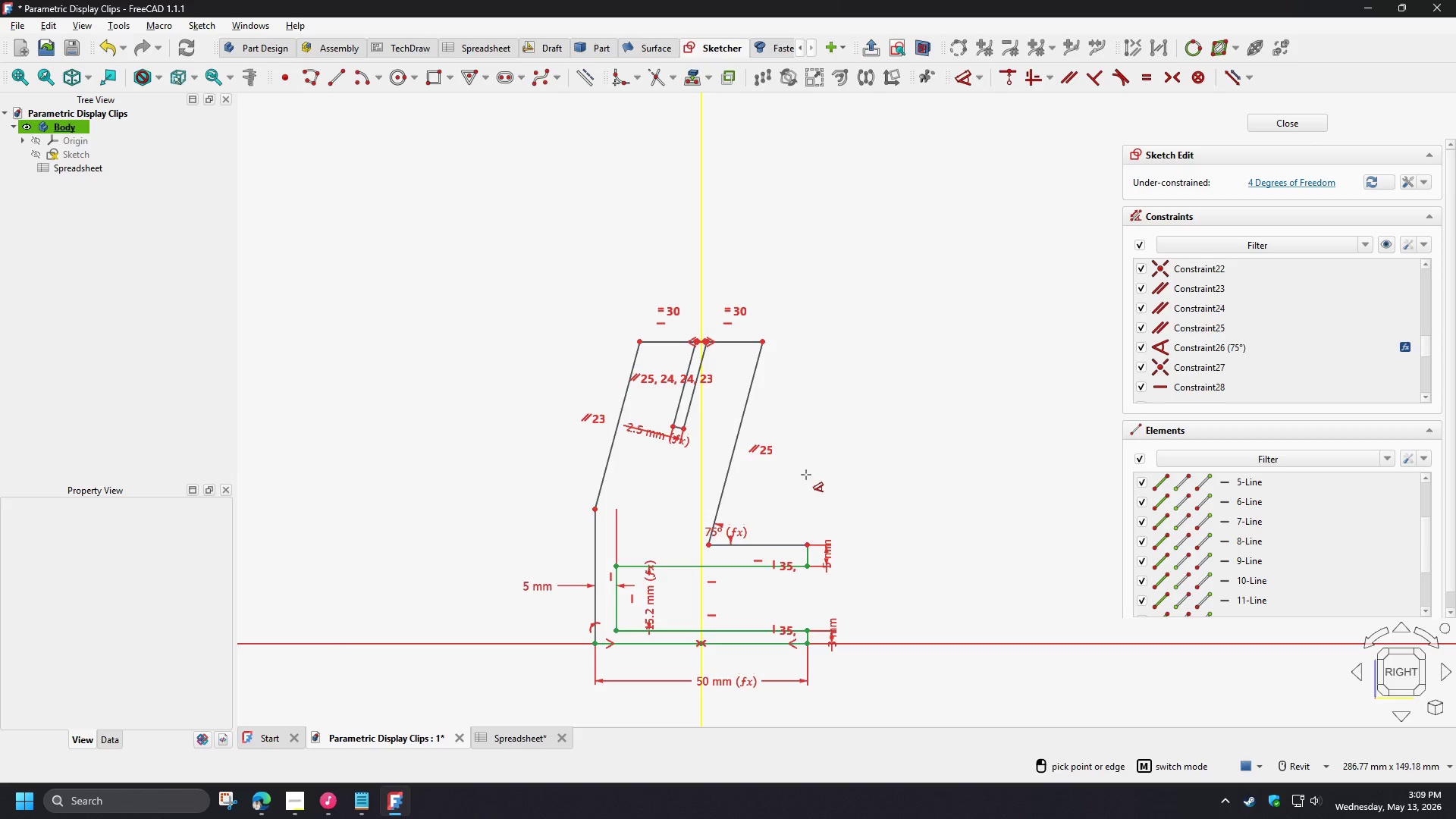 
right_click([806, 475])
 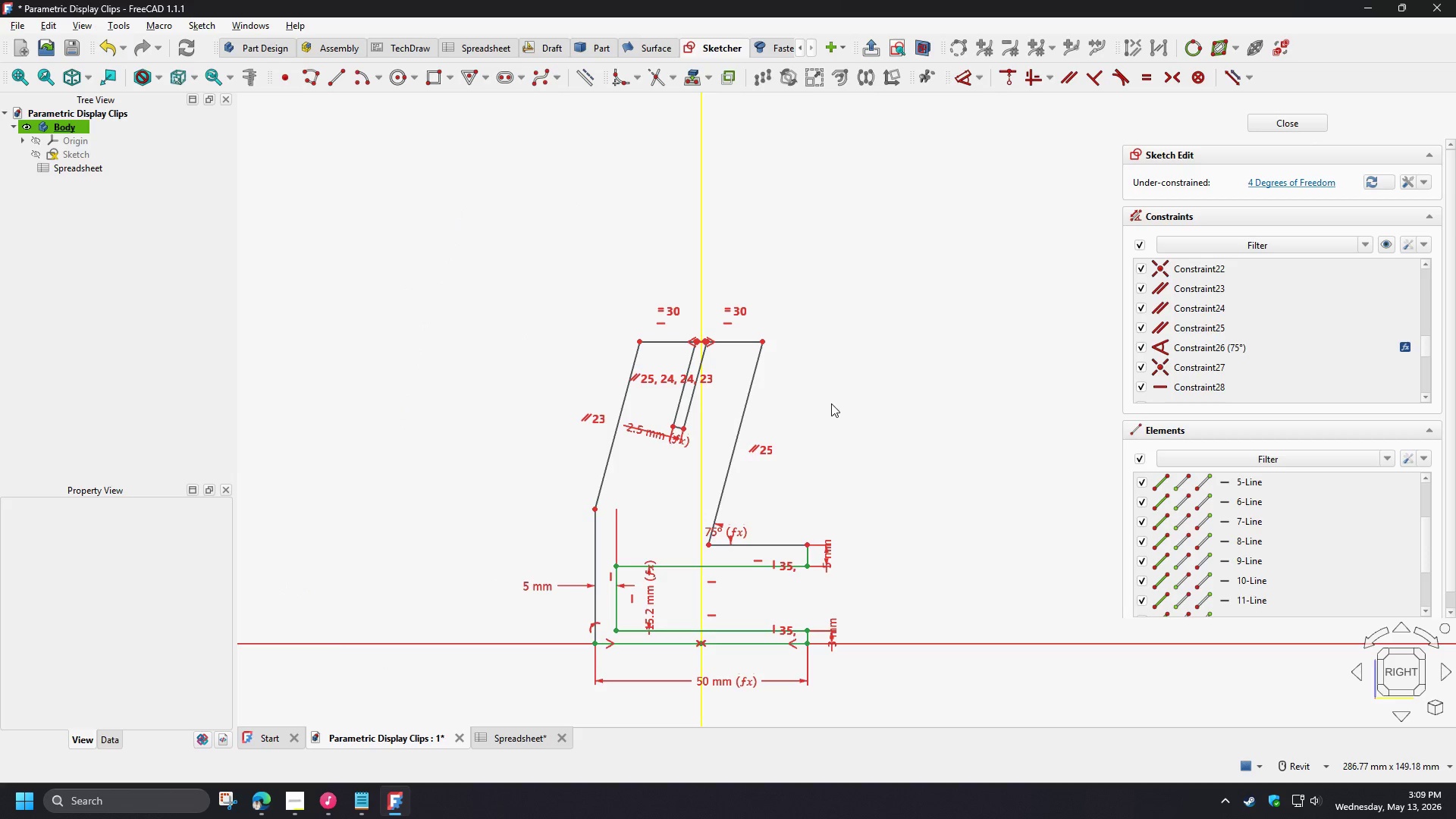 
wait(6.05)
 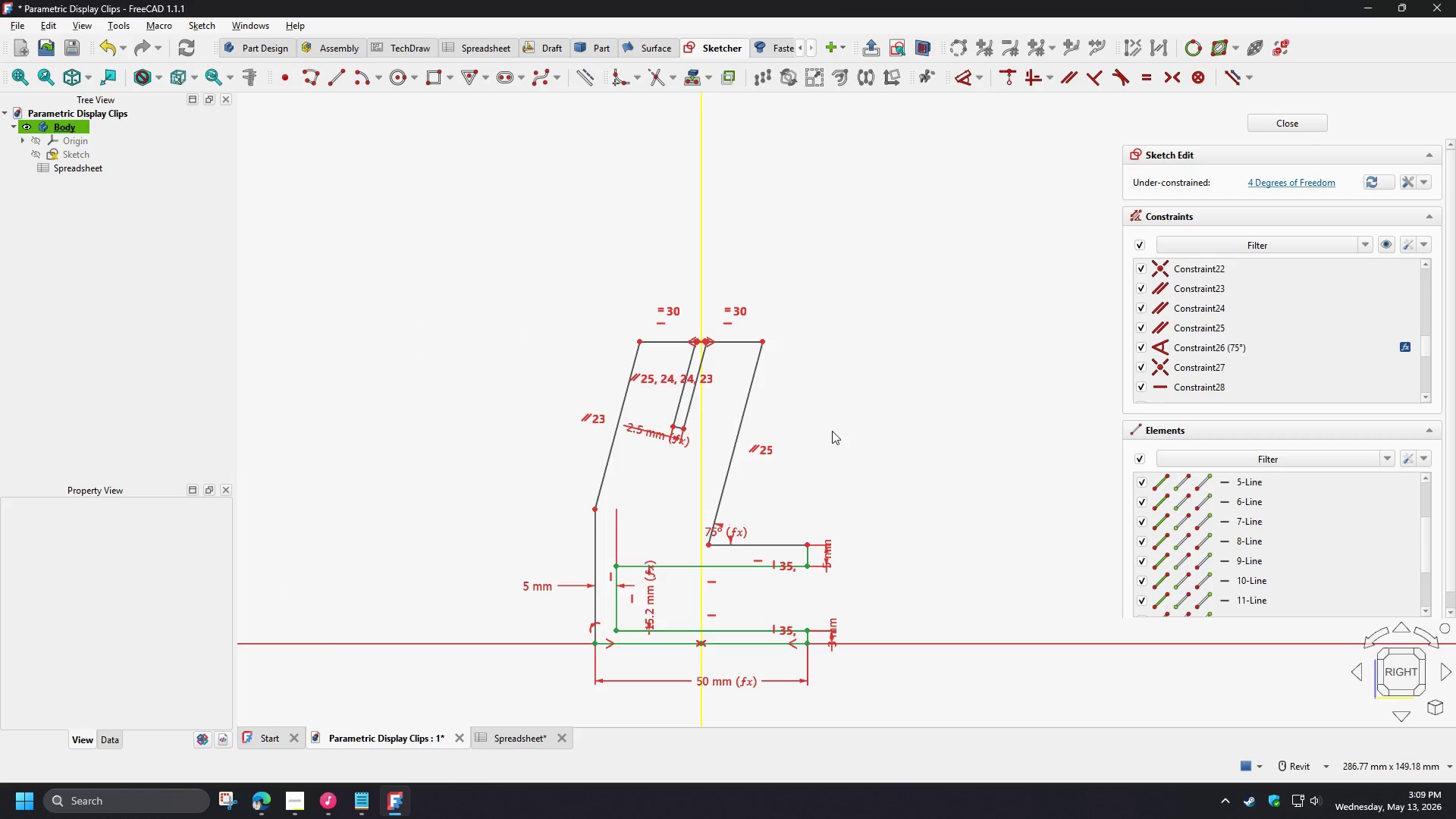 
scroll: coordinate [695, 309], scroll_direction: up, amount: 2.0
 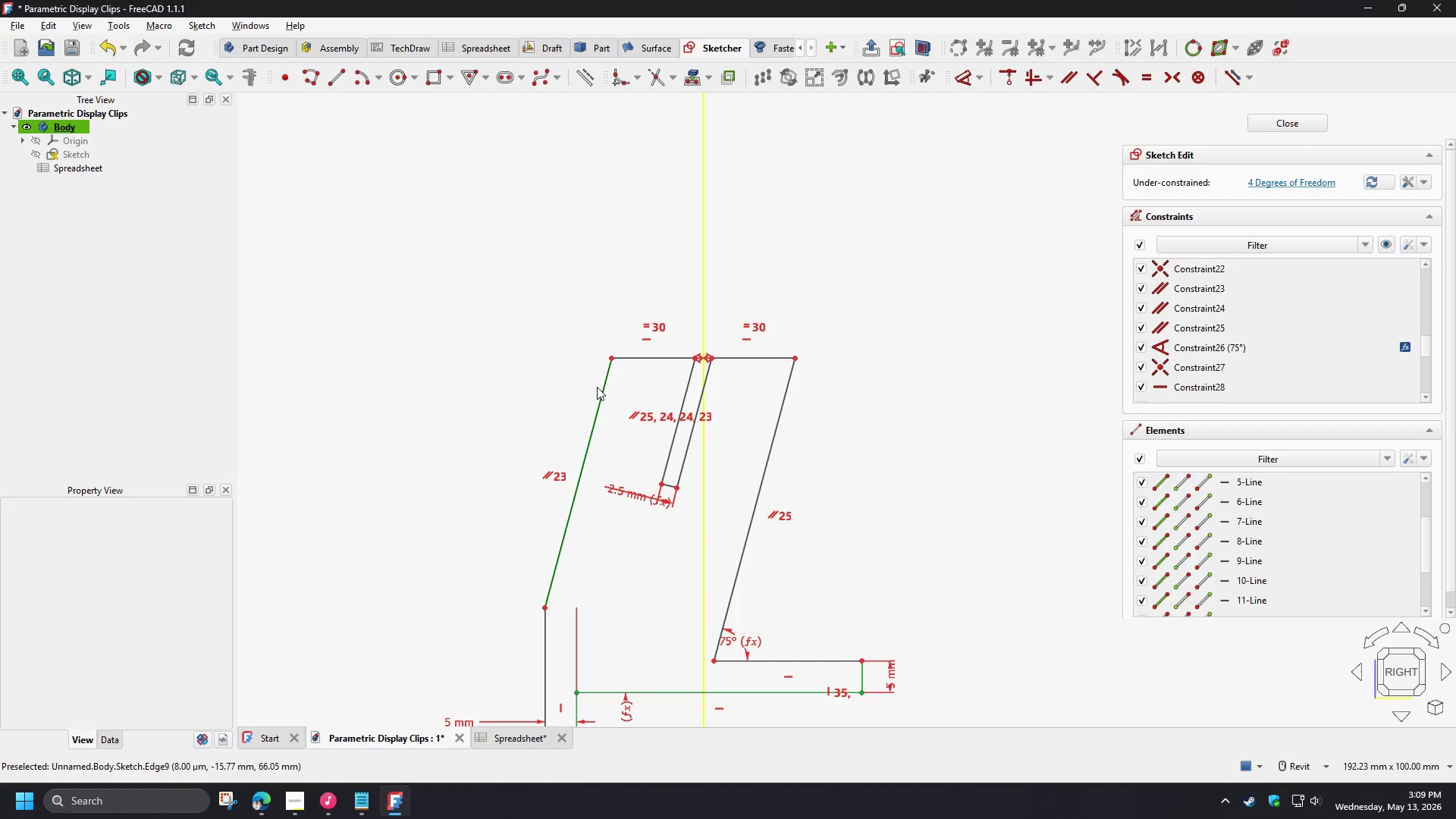 
left_click([599, 387])
 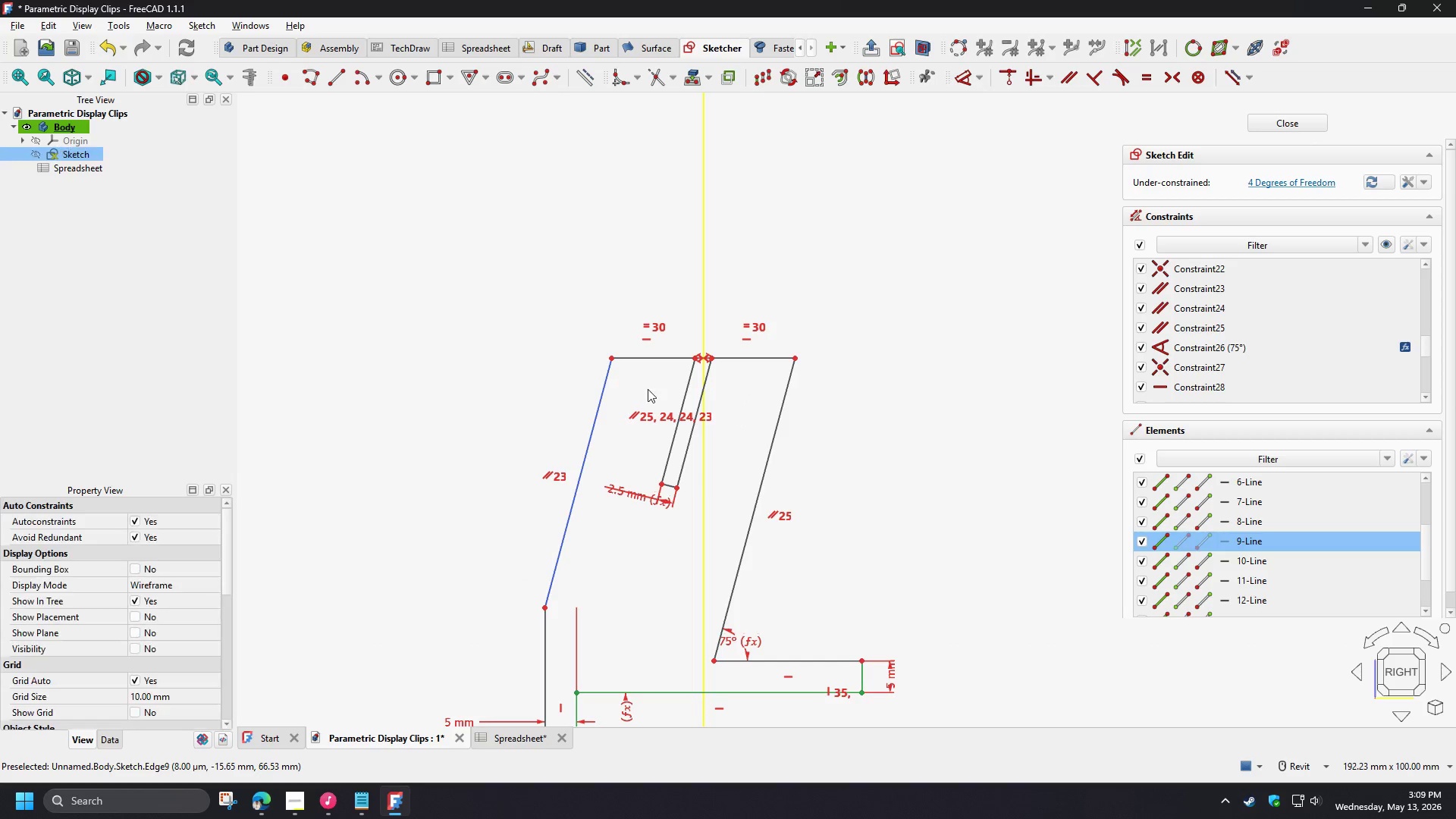 
scroll: coordinate [654, 389], scroll_direction: up, amount: 3.0
 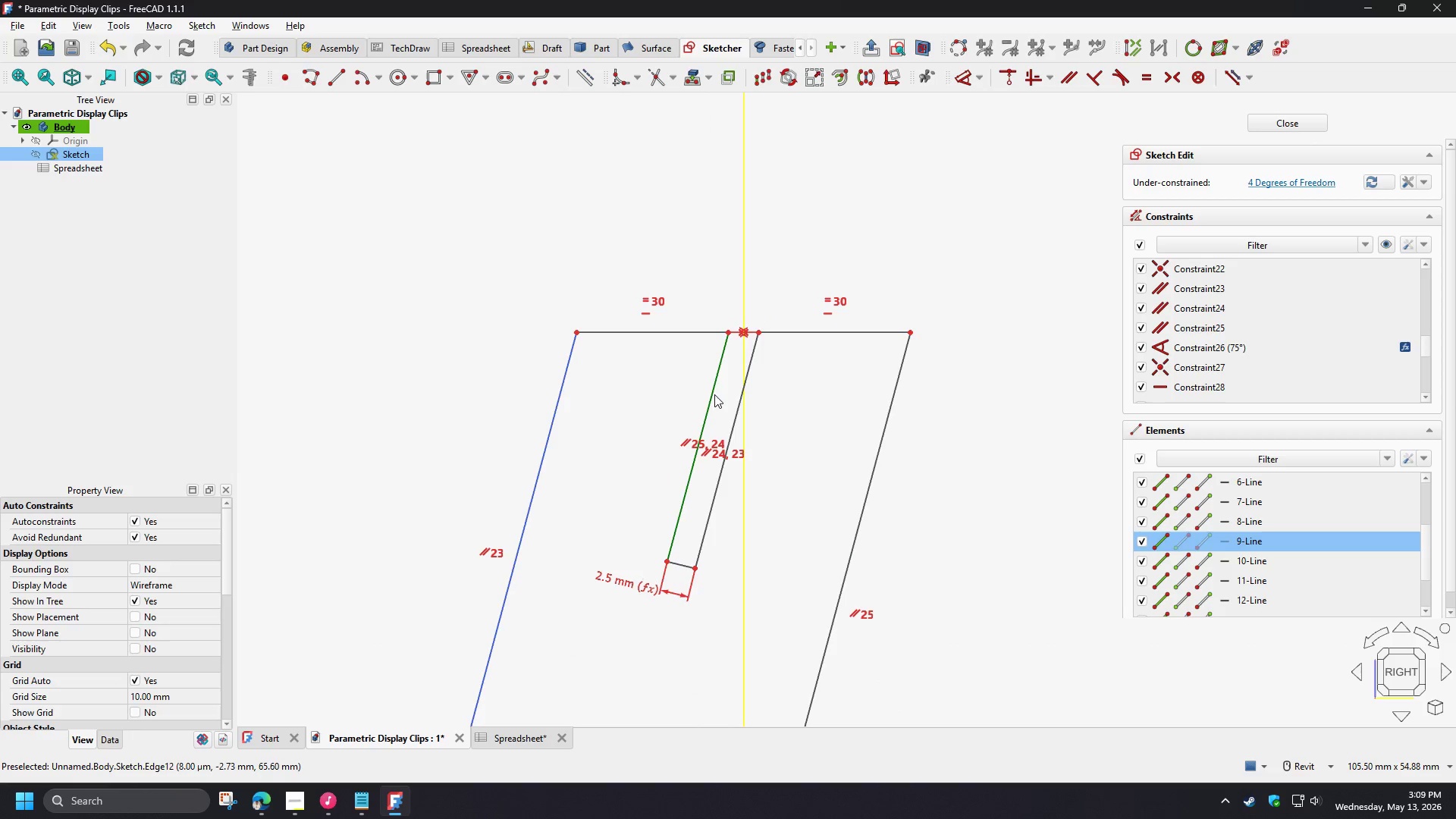 
left_click([714, 394])
 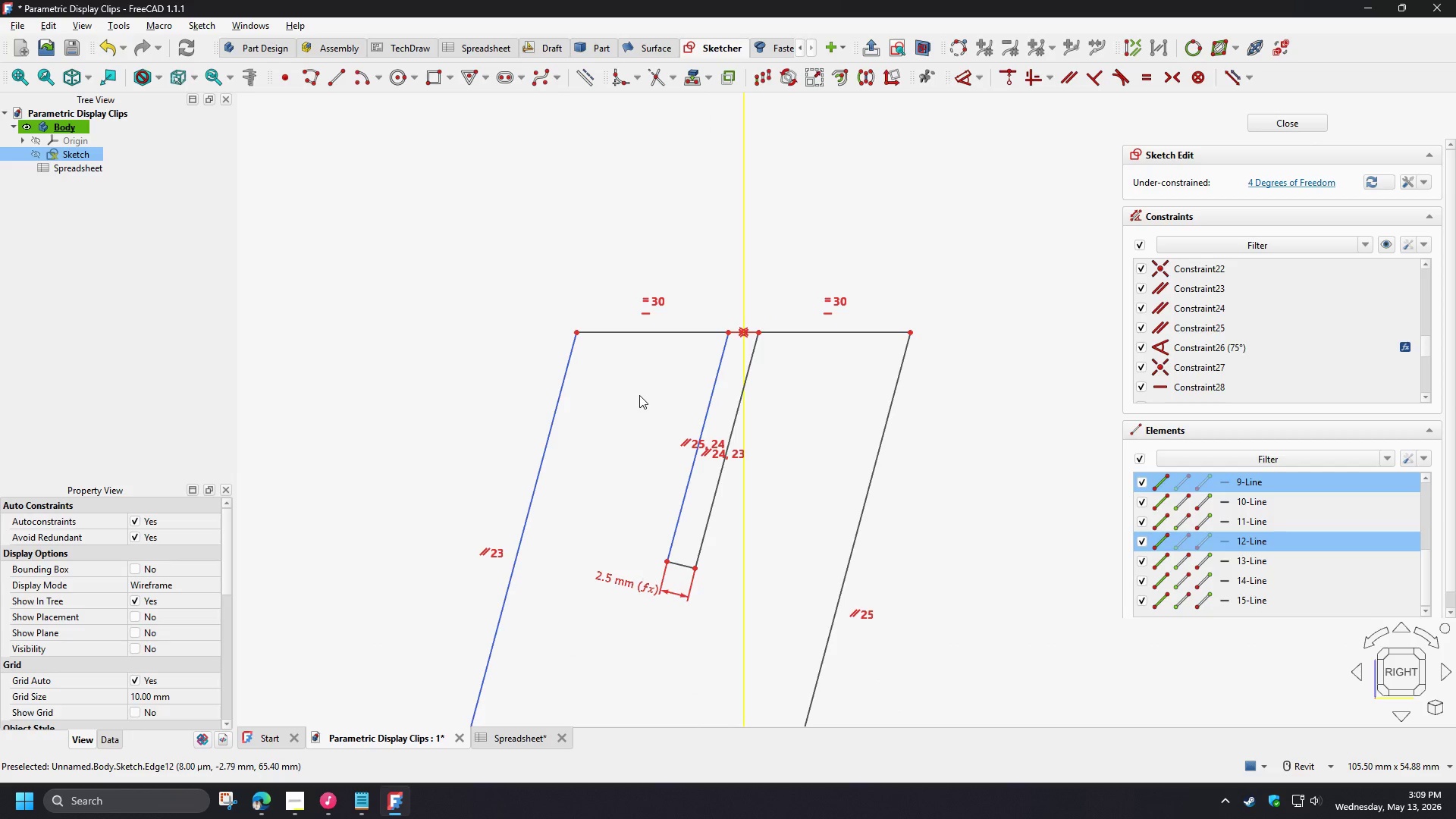 
key(D)
 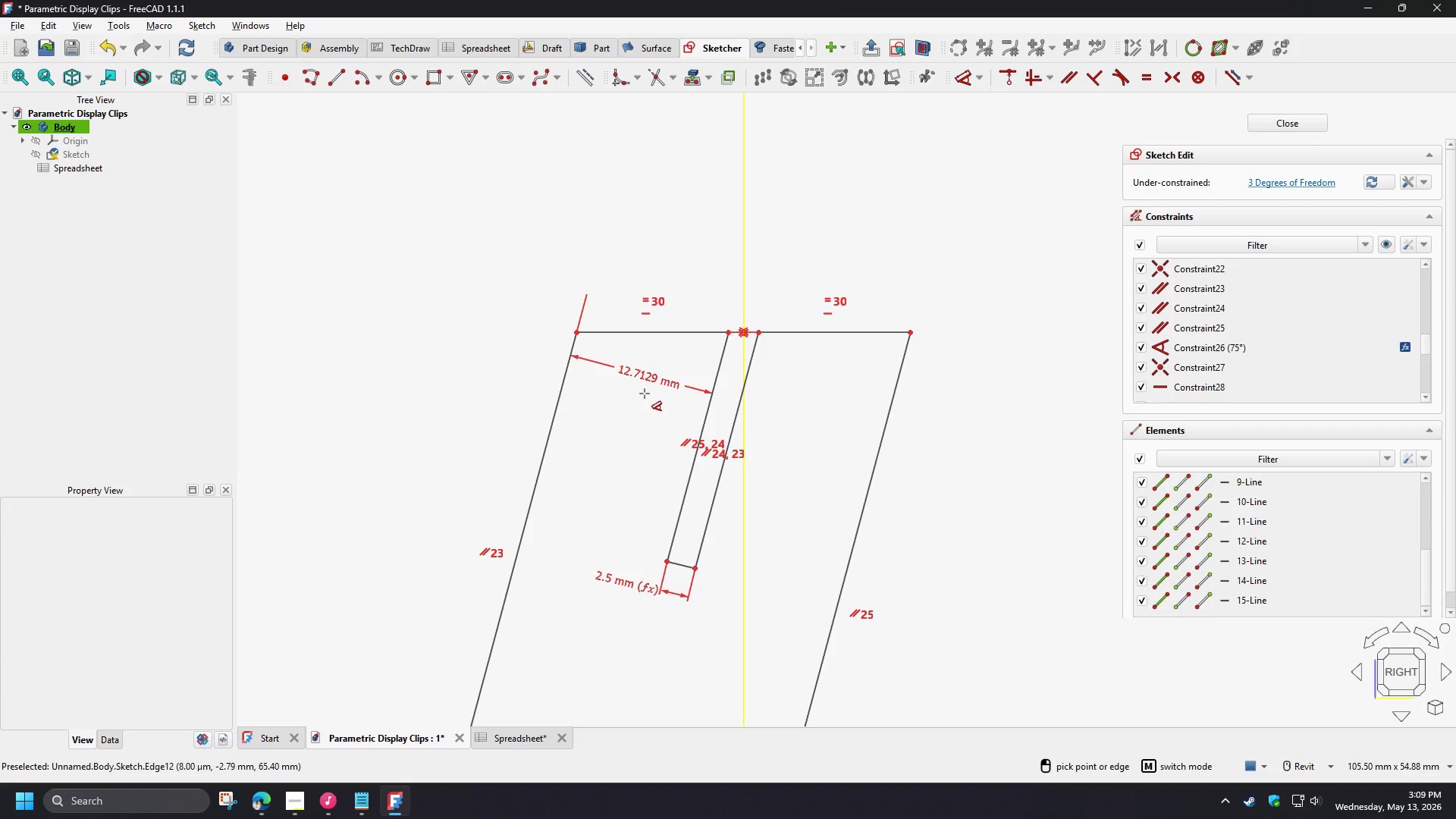 
left_click([645, 394])
 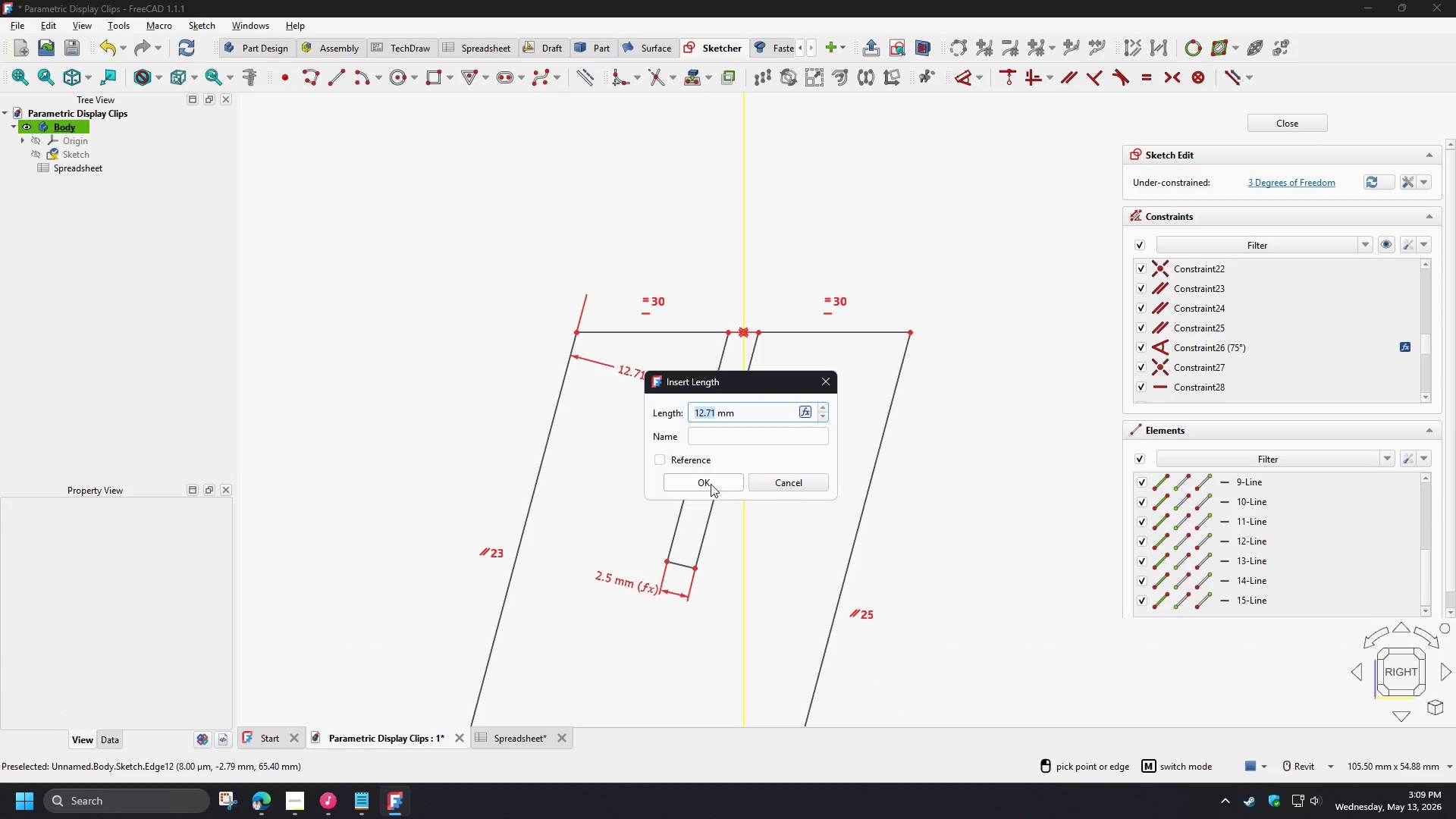 
key(3)
 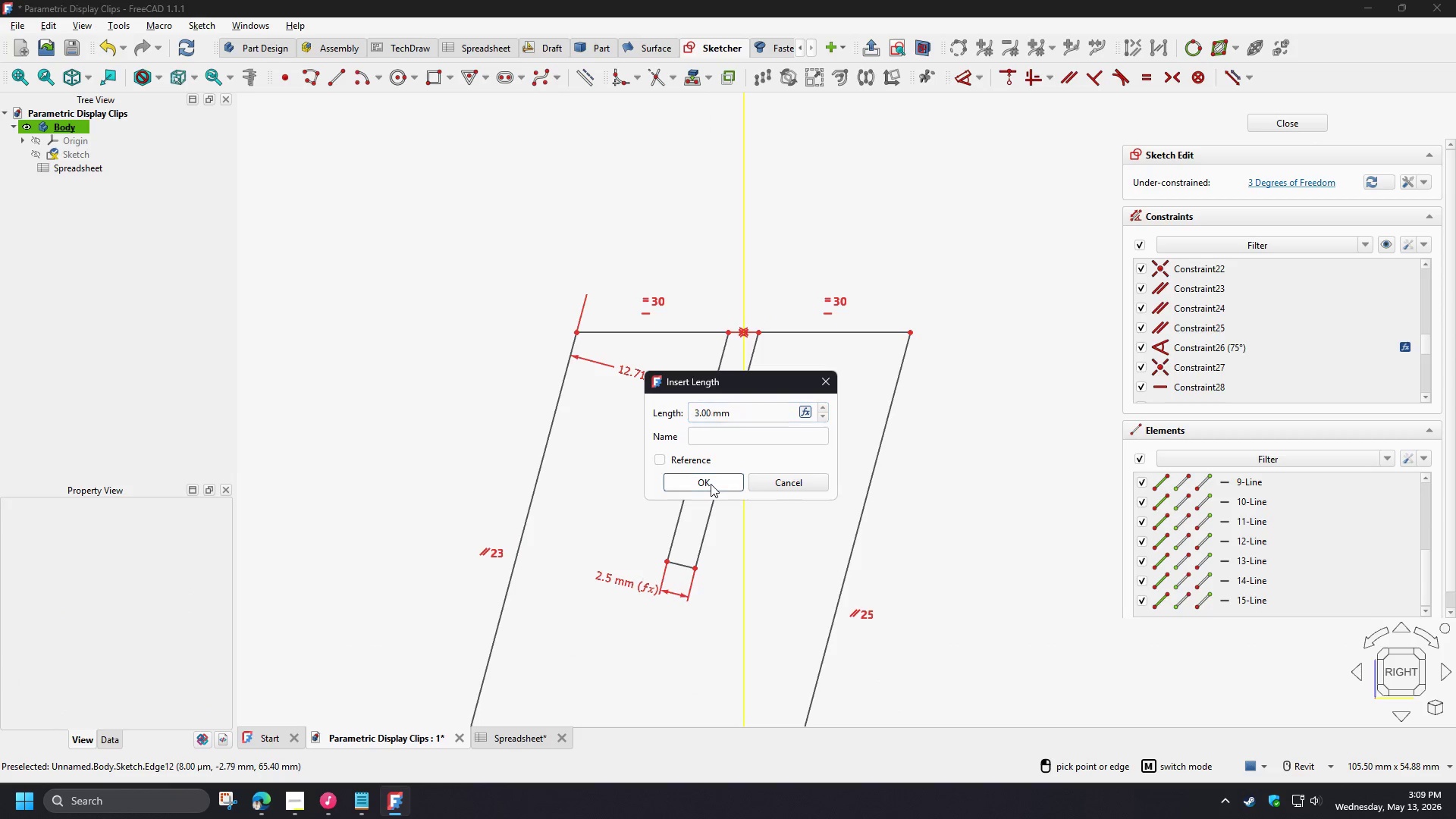 
left_click([711, 484])
 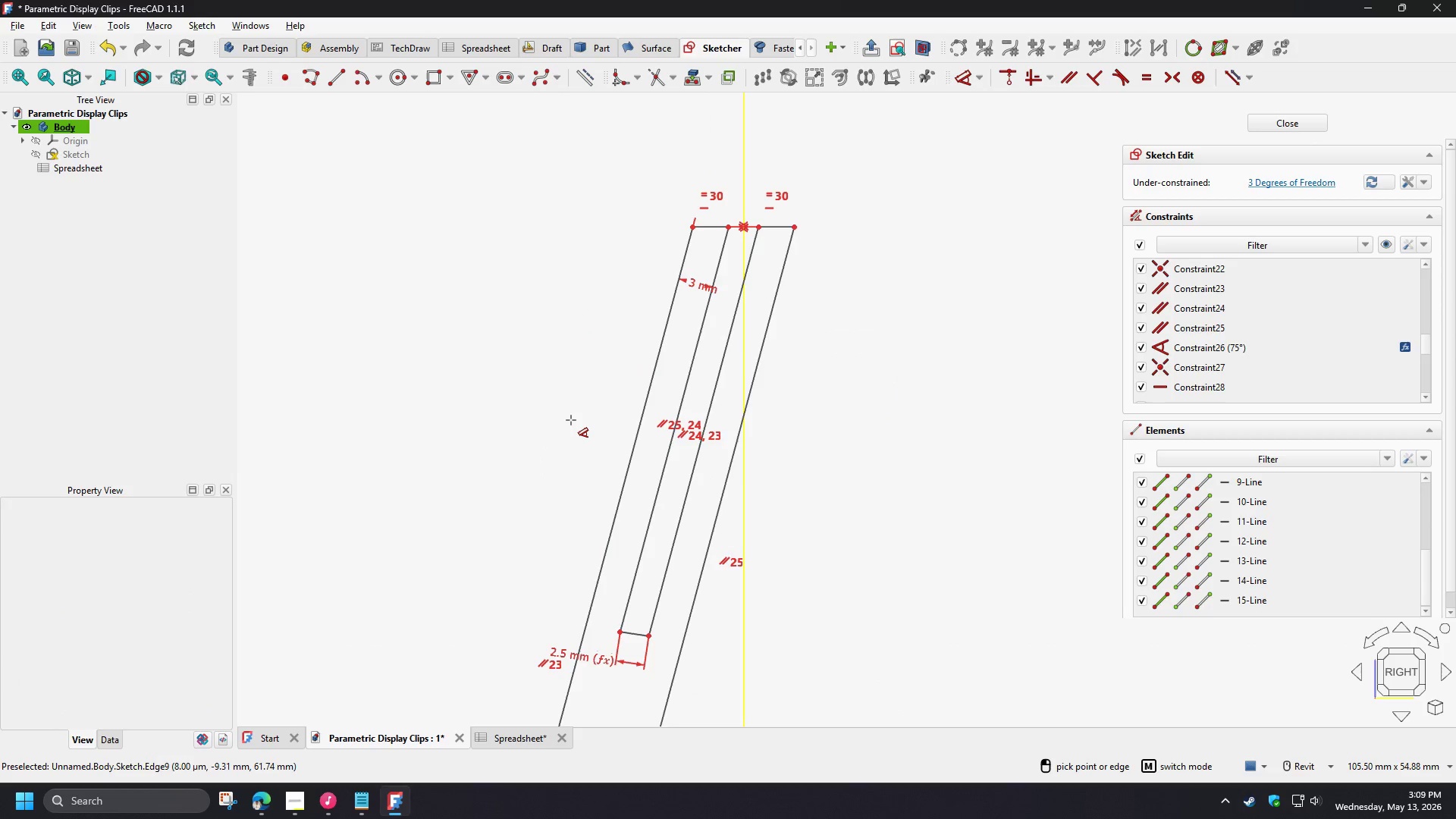 
scroll: coordinate [714, 385], scroll_direction: down, amount: 5.0
 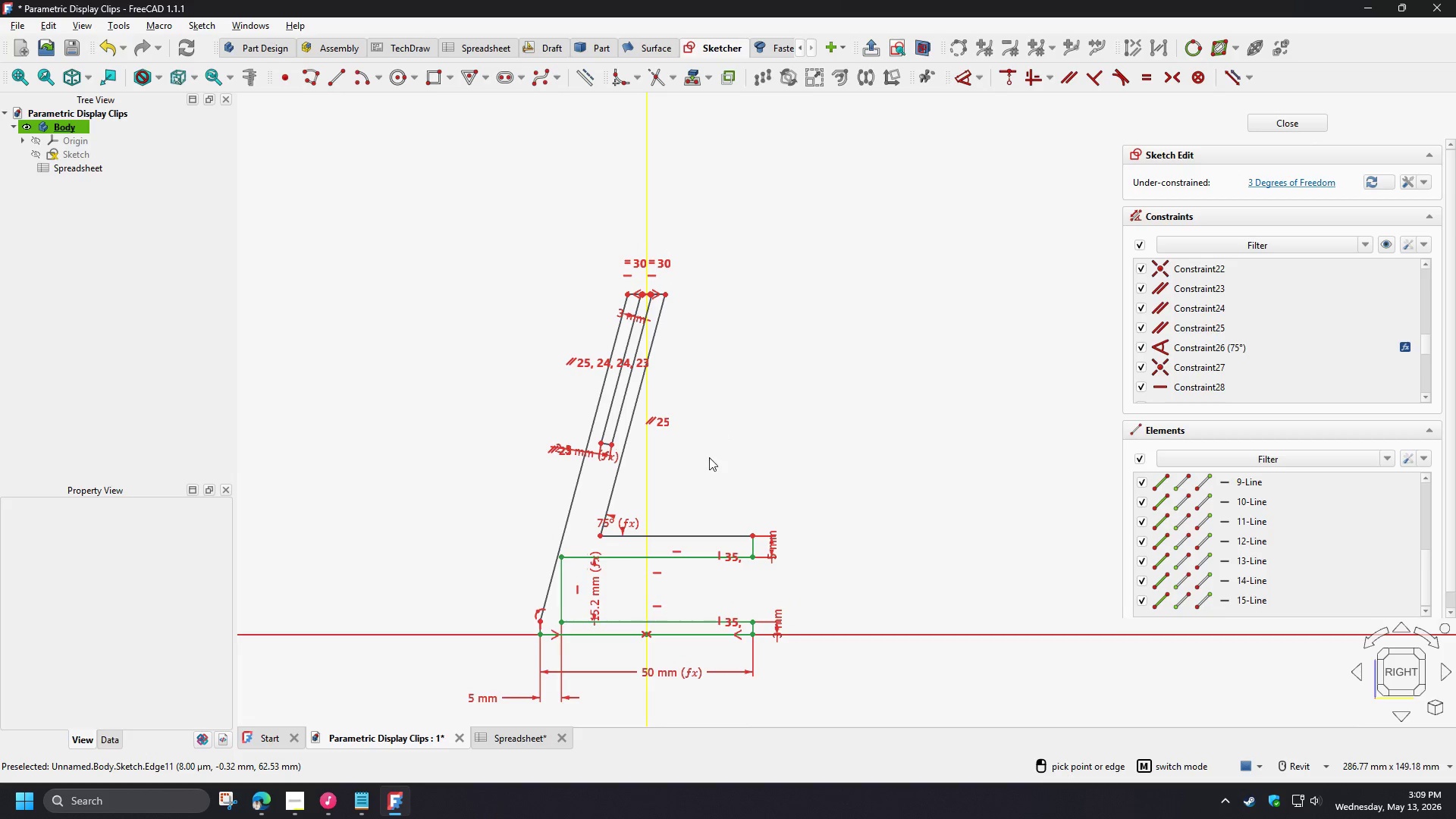 
scroll: coordinate [708, 463], scroll_direction: up, amount: 2.0
 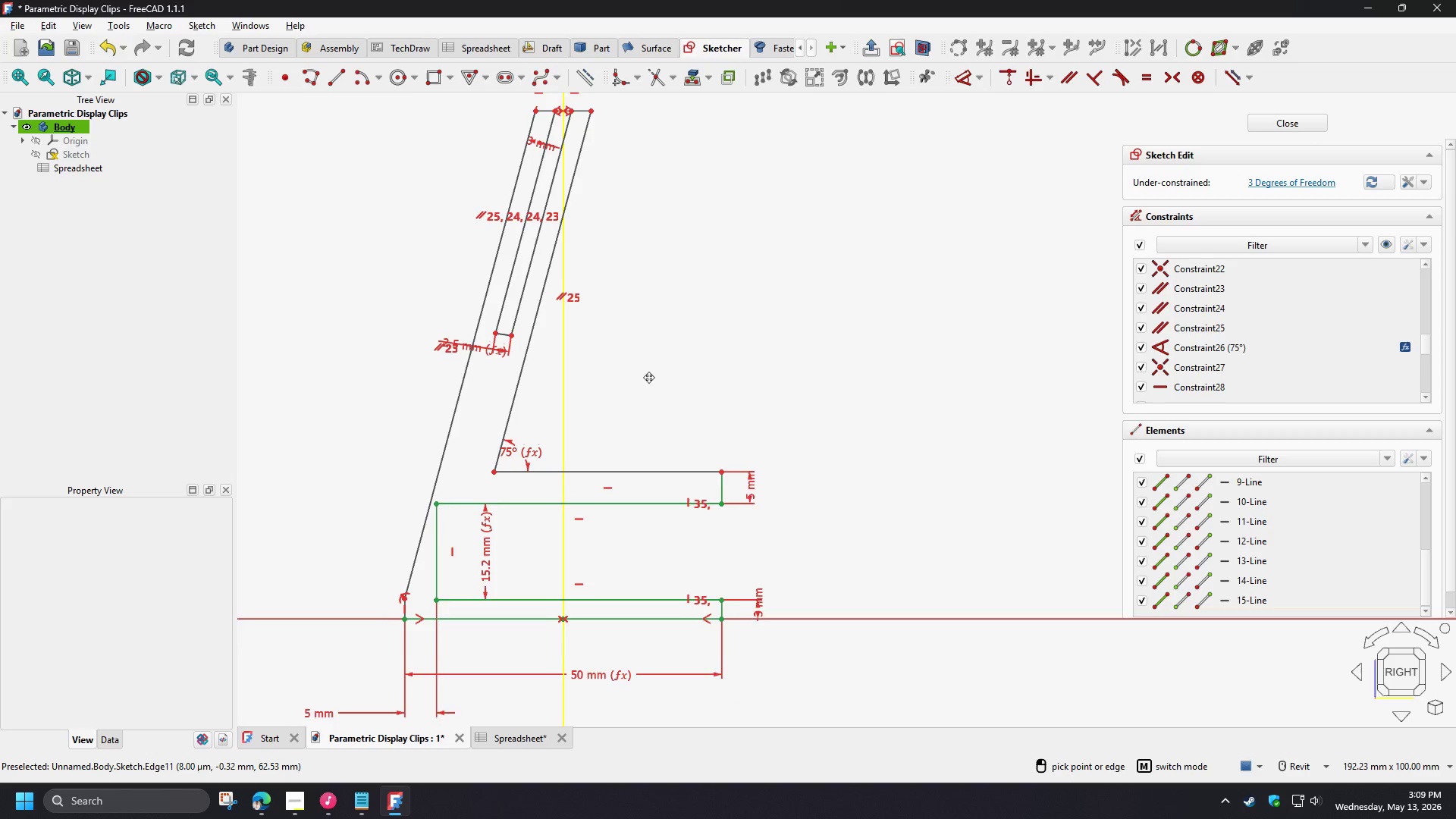 
wait(5.98)
 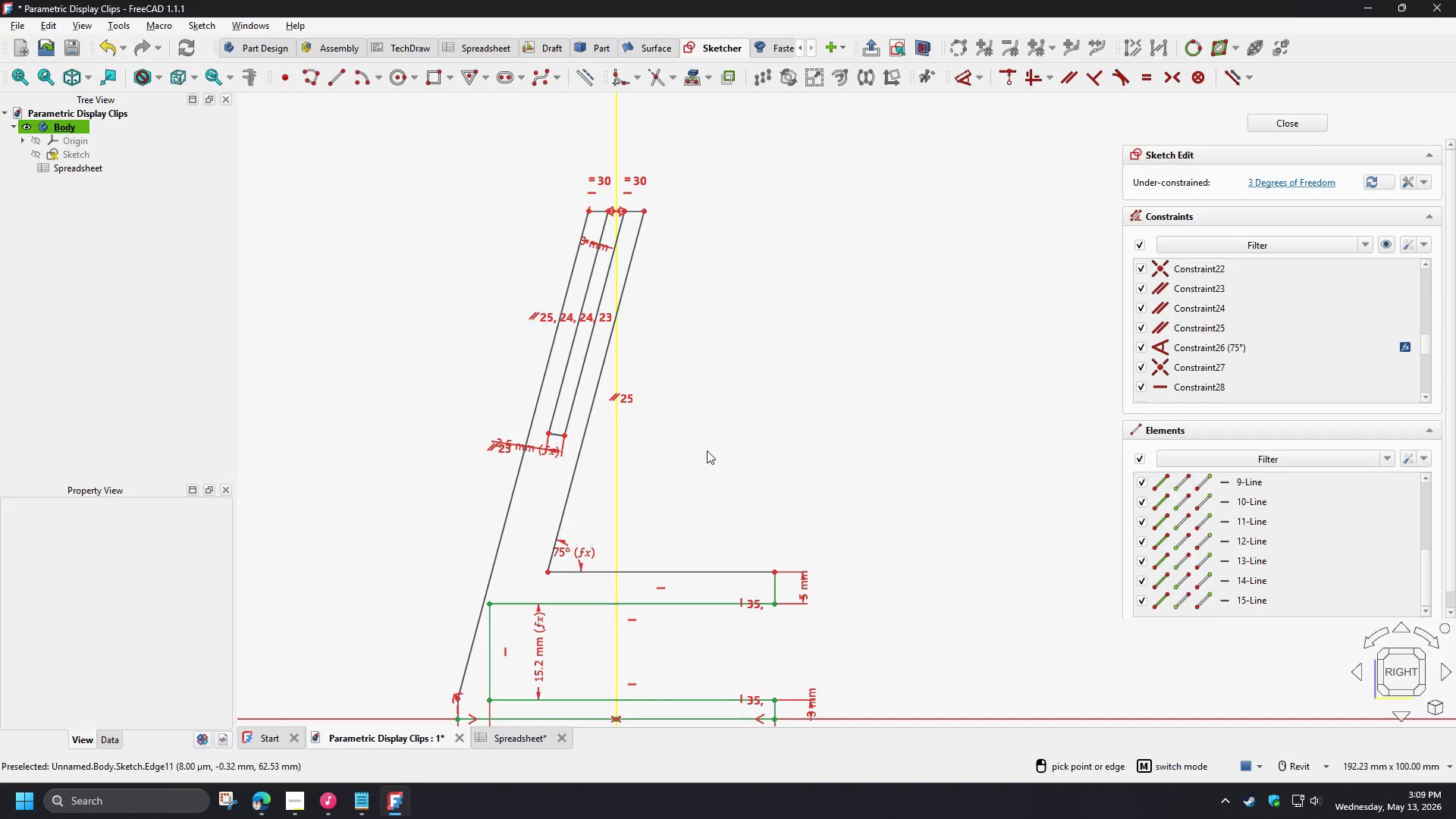 
right_click([345, 551])
 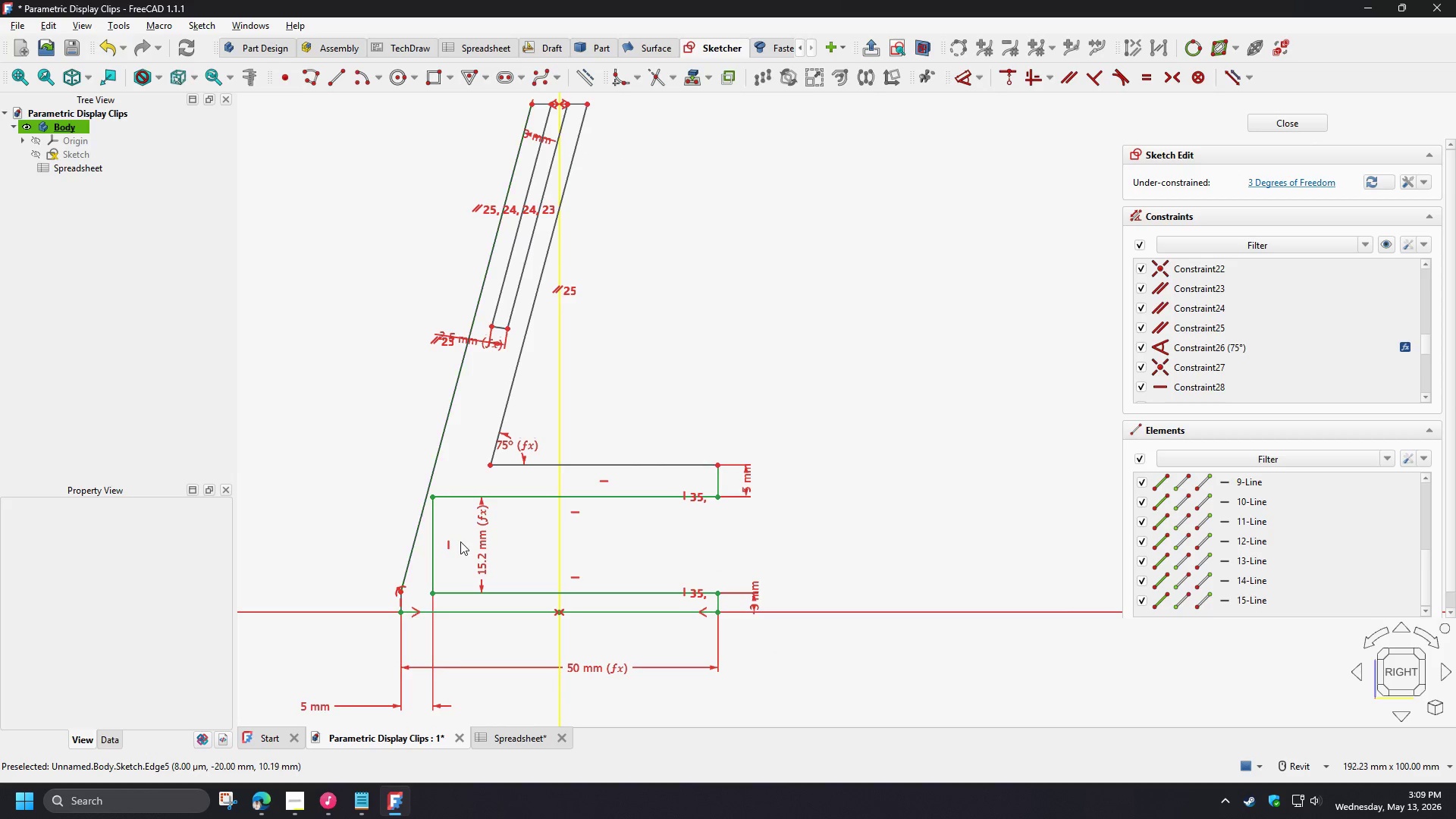 
scroll: coordinate [460, 537], scroll_direction: up, amount: 3.0
 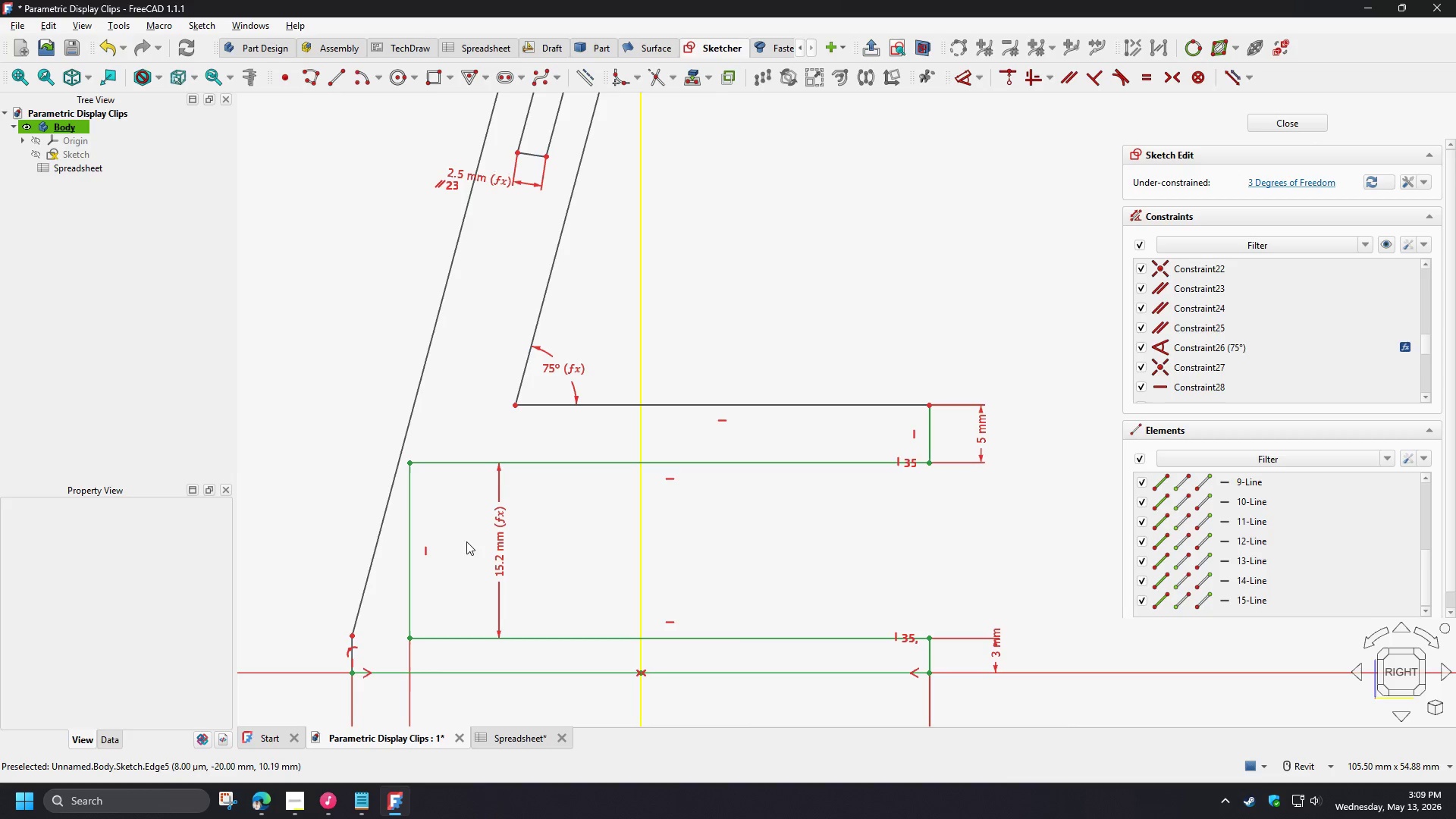 
scroll: coordinate [635, 528], scroll_direction: down, amount: 2.0
 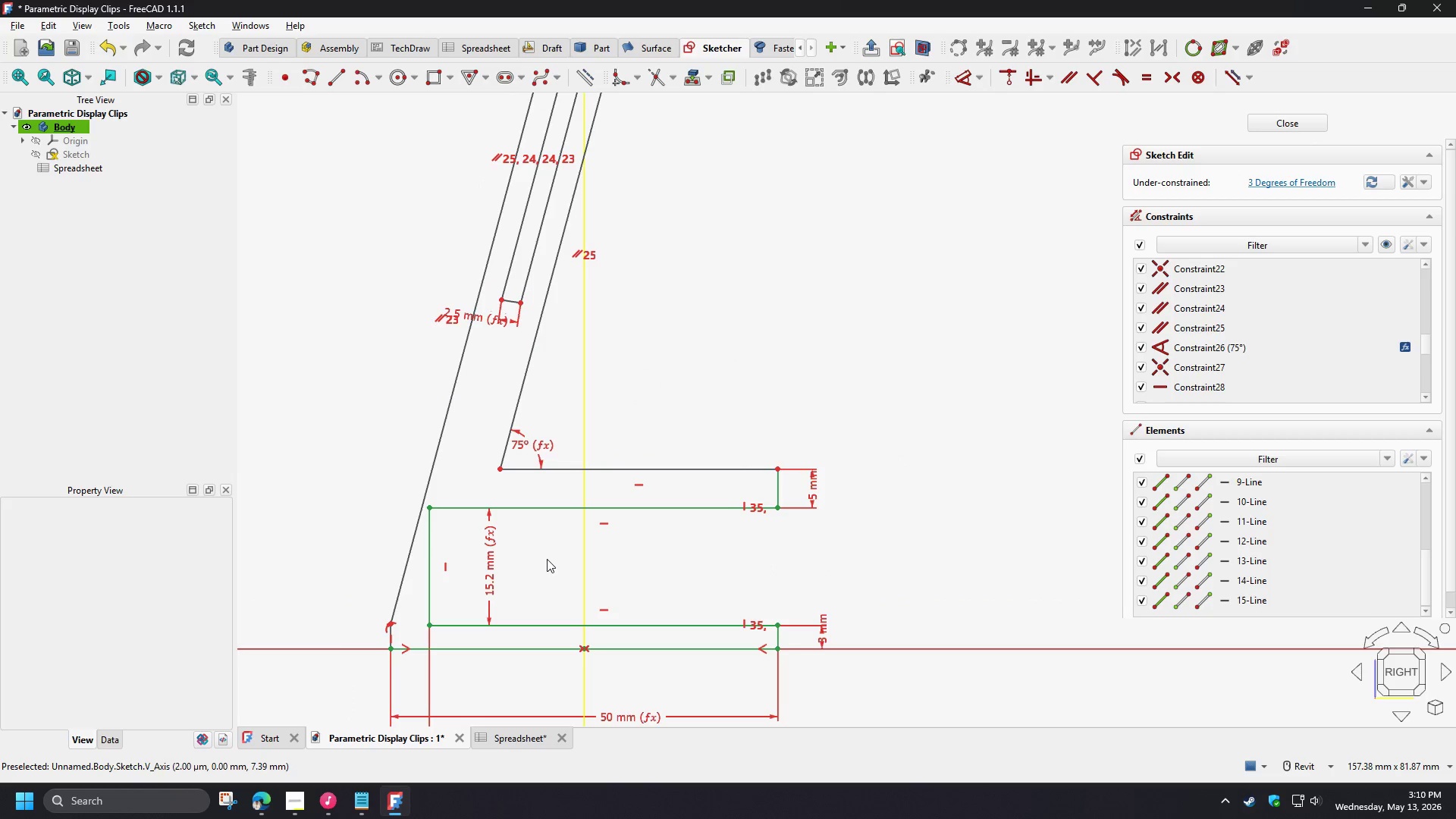 
left_click_drag(start_coordinate=[390, 626], to_coordinate=[396, 472])
 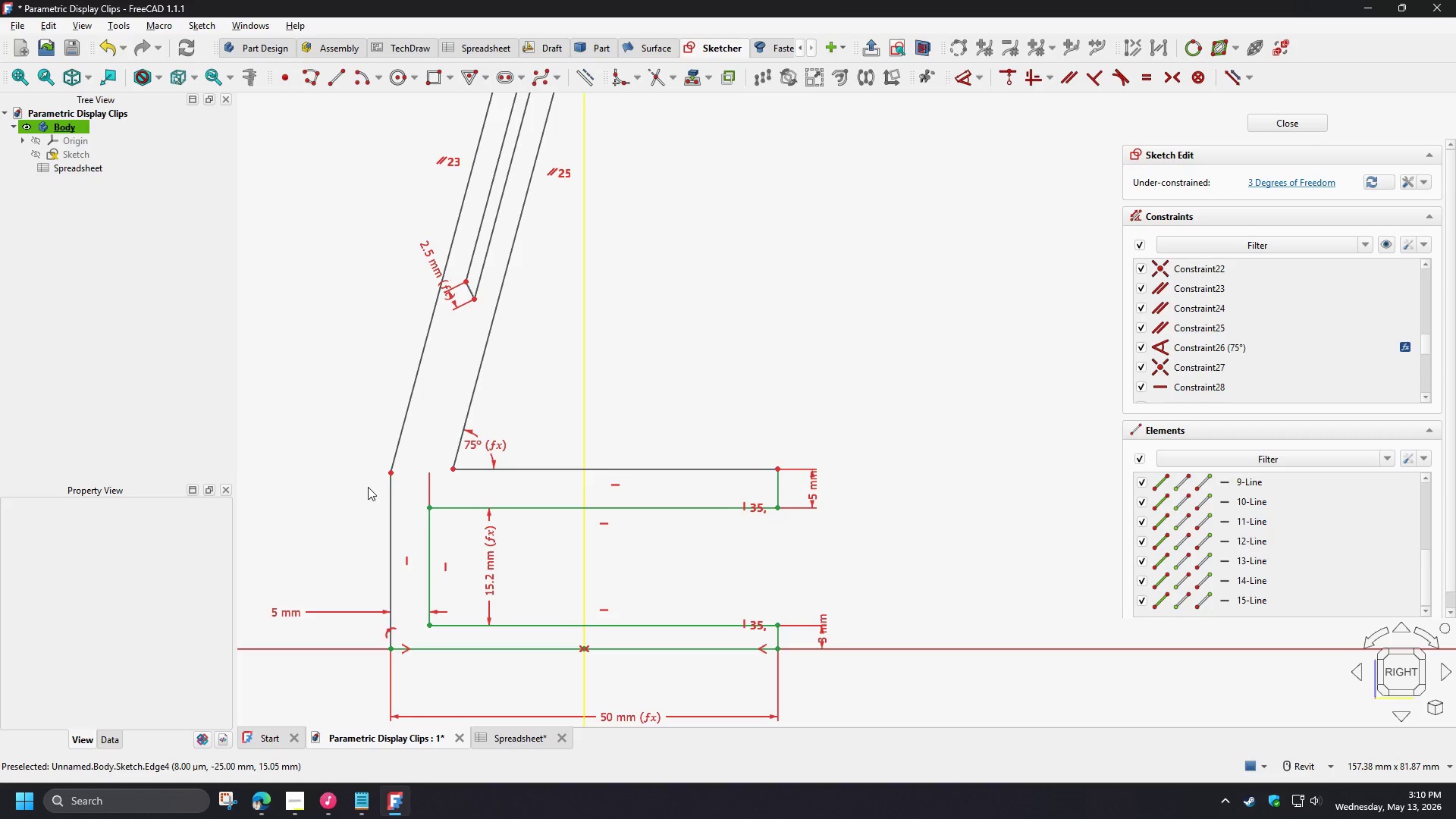 
left_click([391, 472])
 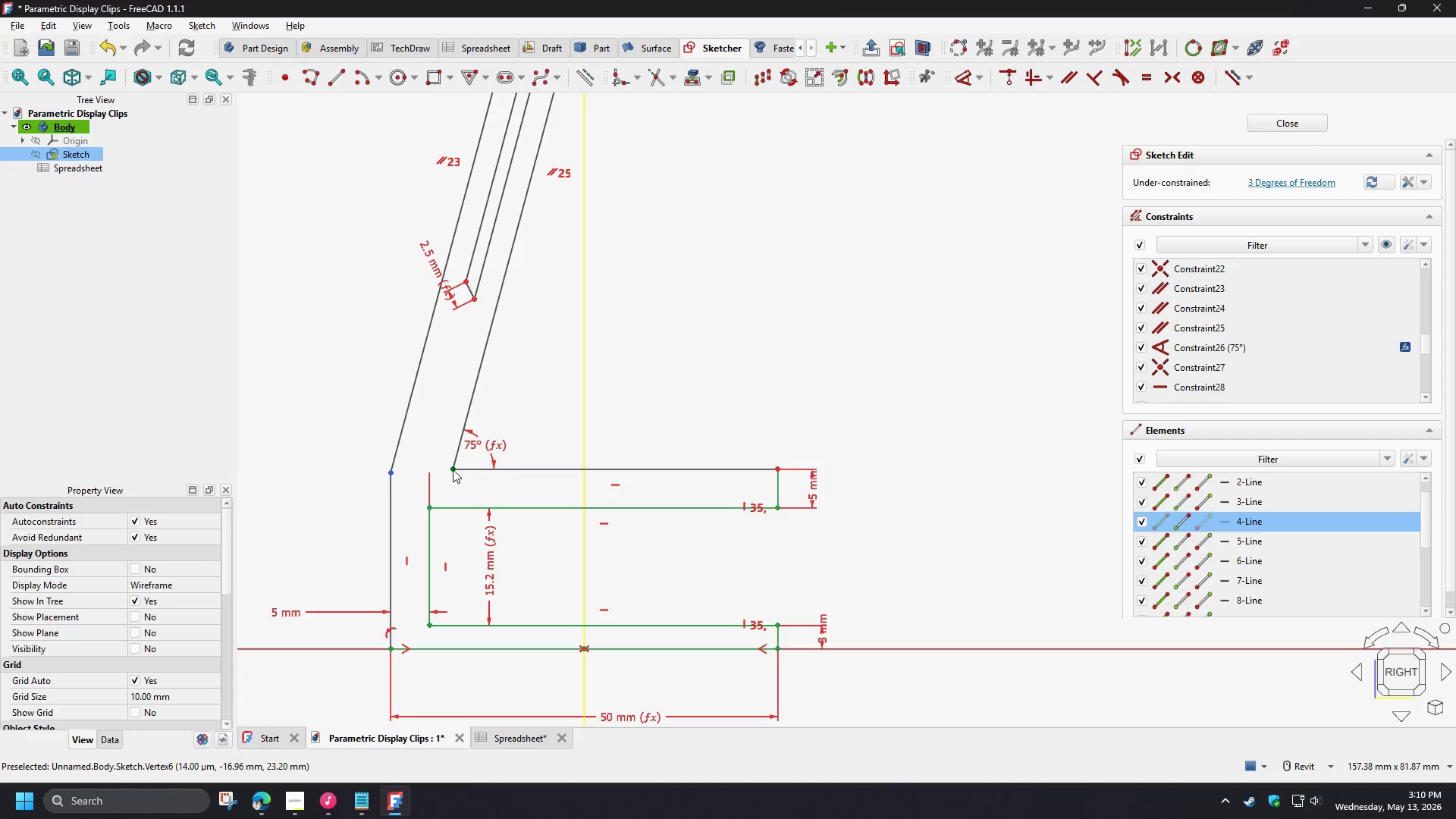 
left_click([453, 469])
 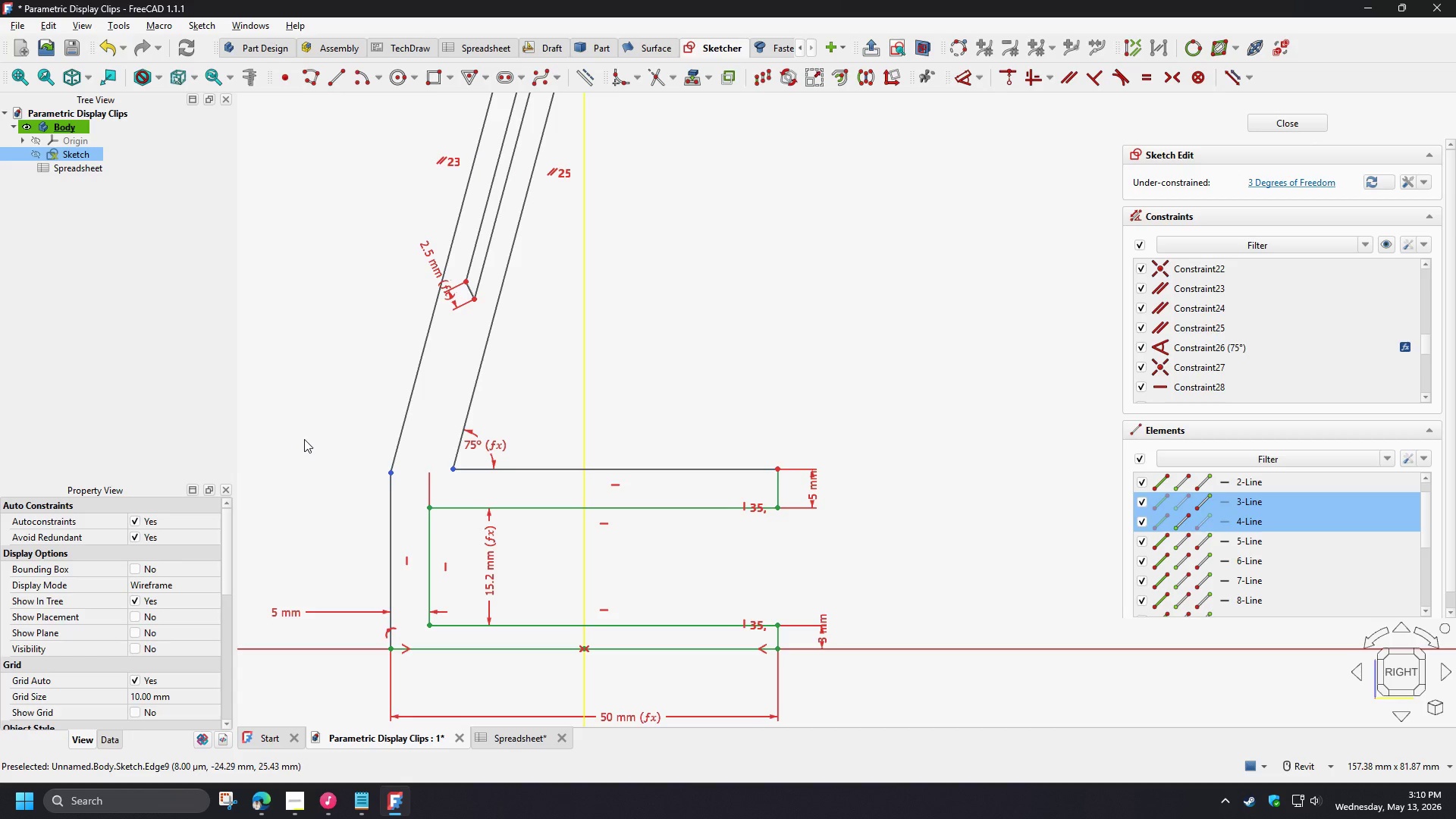 
key(H)
 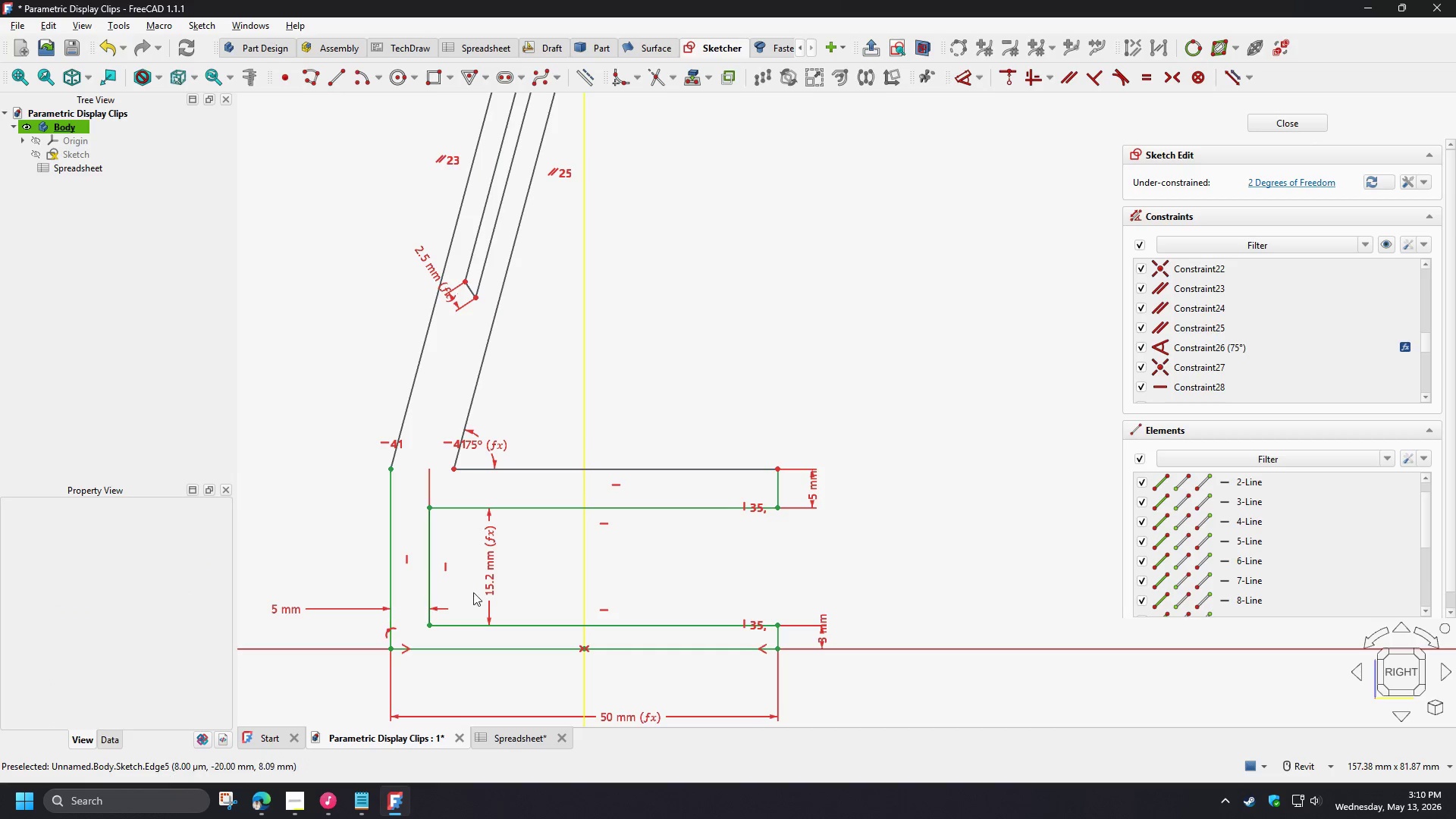 
scroll: coordinate [623, 506], scroll_direction: down, amount: 3.0
 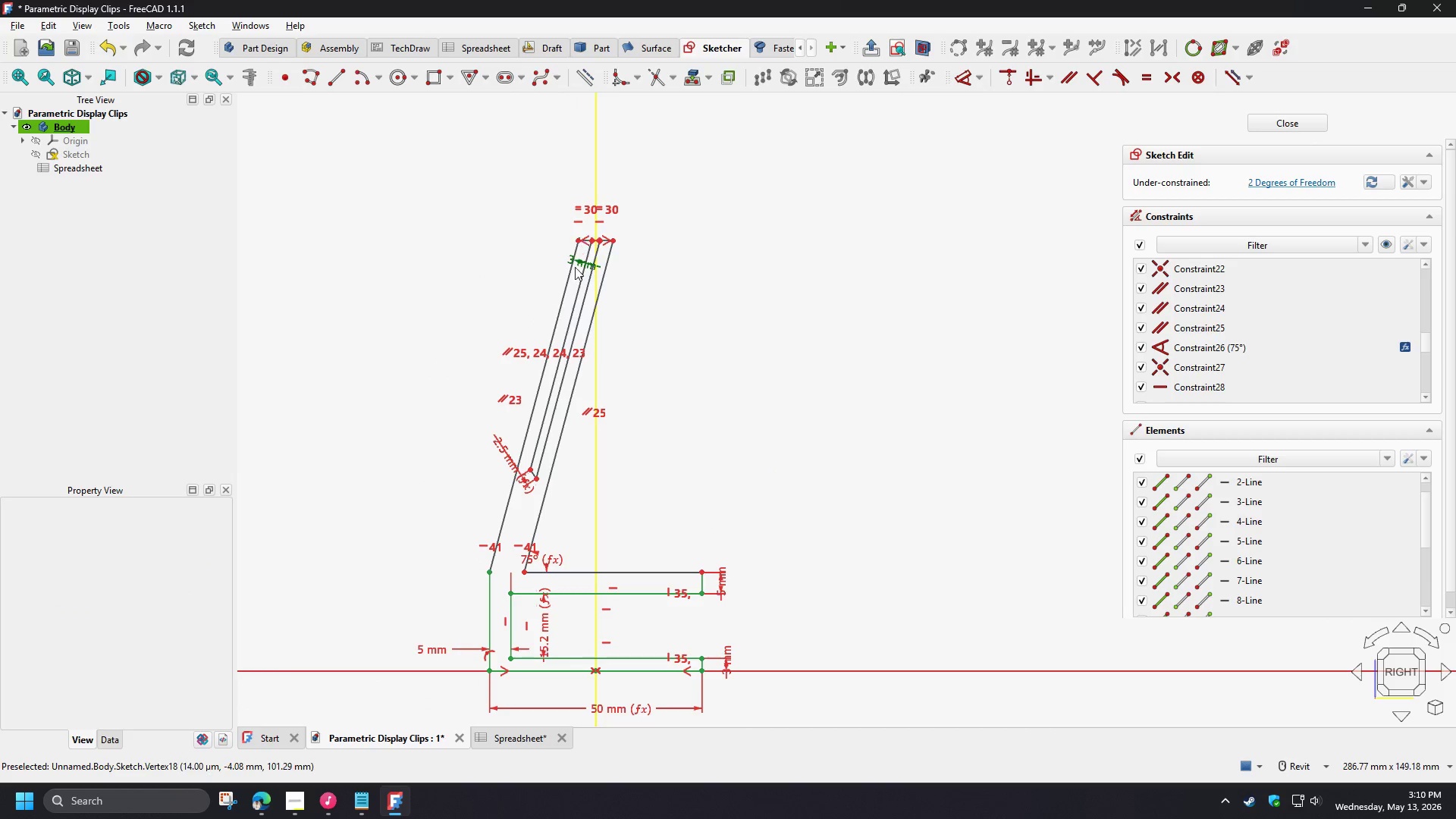 
scroll: coordinate [536, 457], scroll_direction: up, amount: 8.0
 